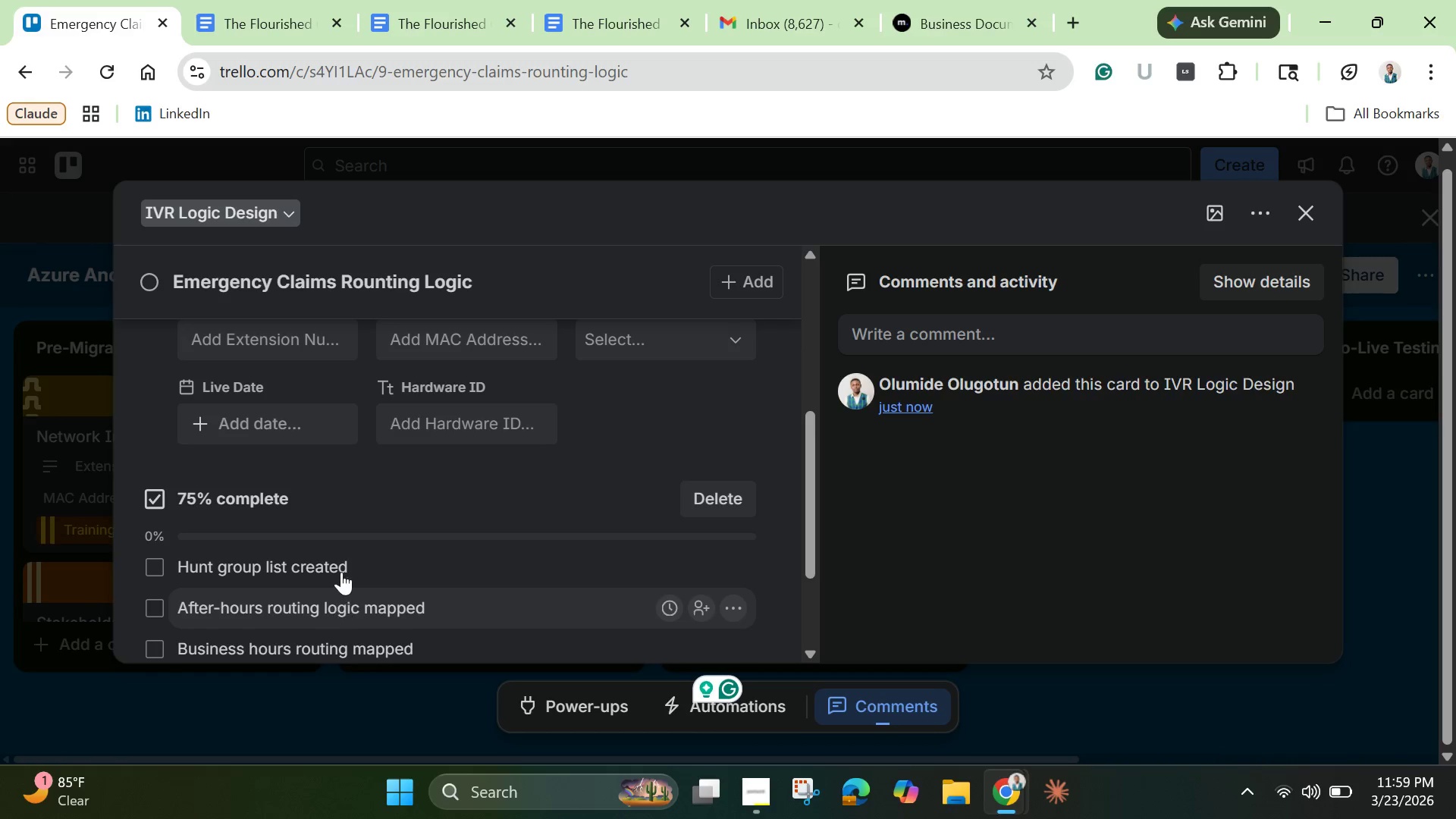 
scroll: coordinate [341, 571], scroll_direction: down, amount: 1.0
 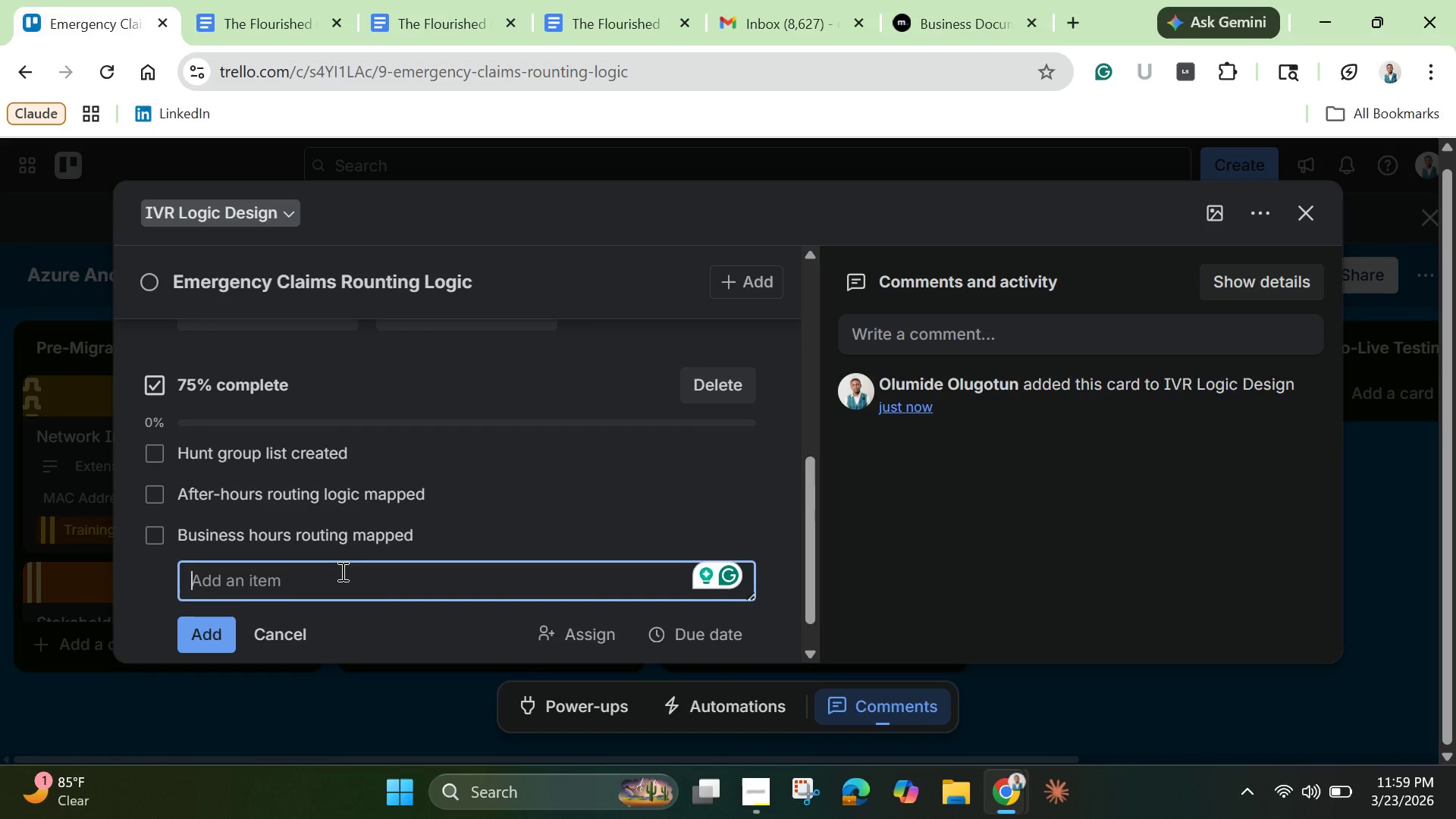 
type(Failover lof)
key(Backspace)
type(gic tested)
 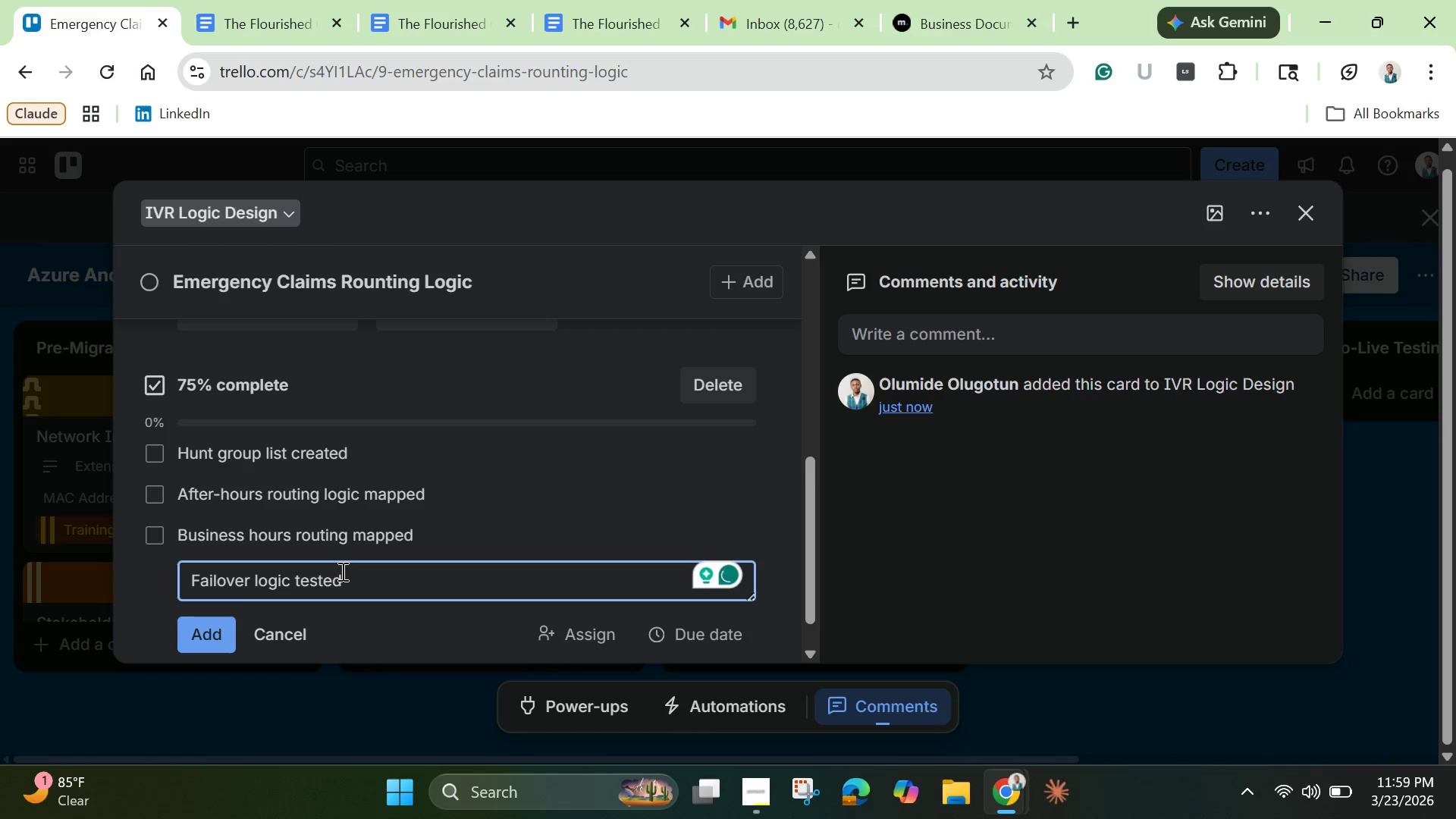 
key(Enter)
 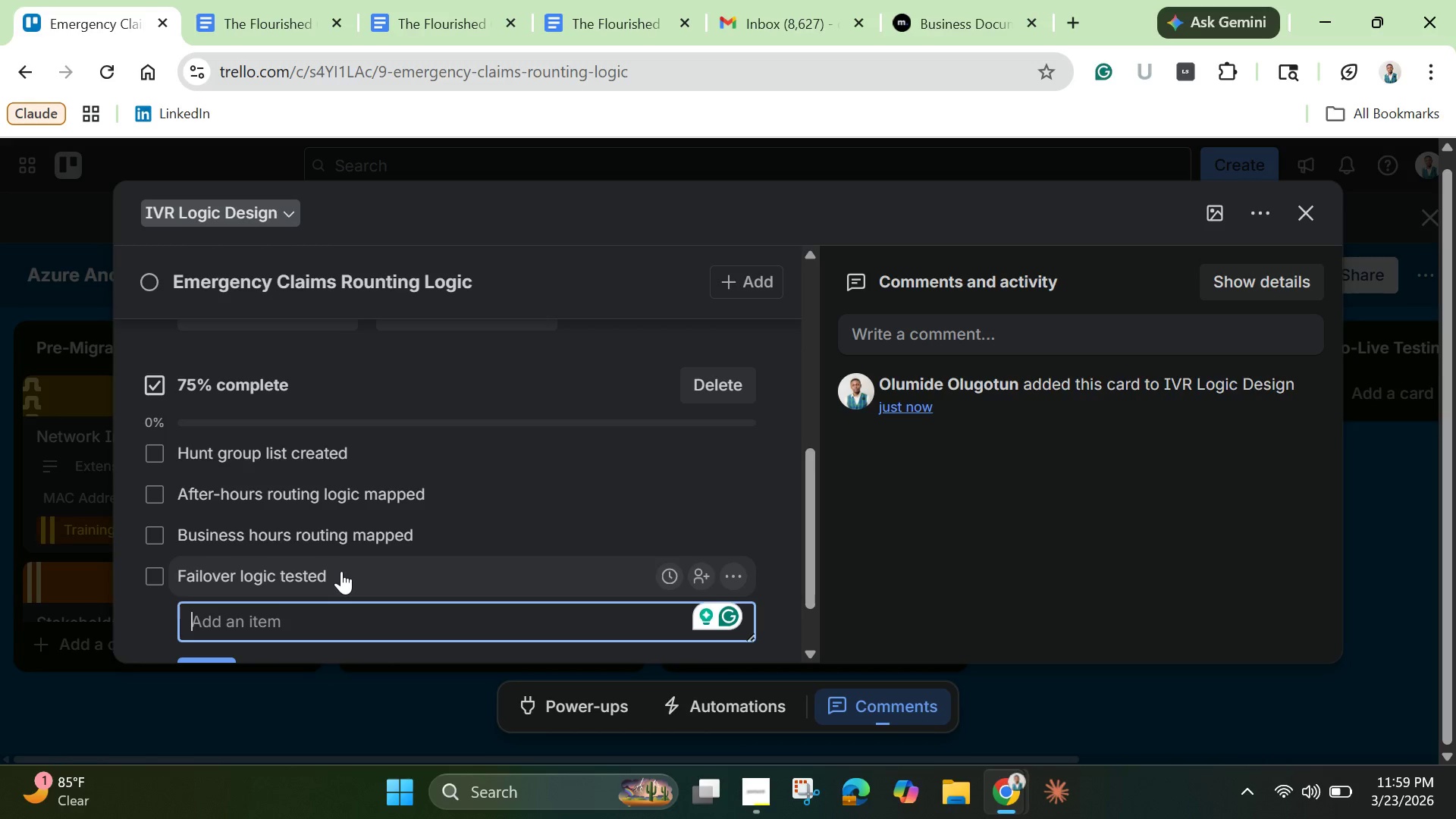 
scroll: coordinate [341, 571], scroll_direction: down, amount: 2.0
 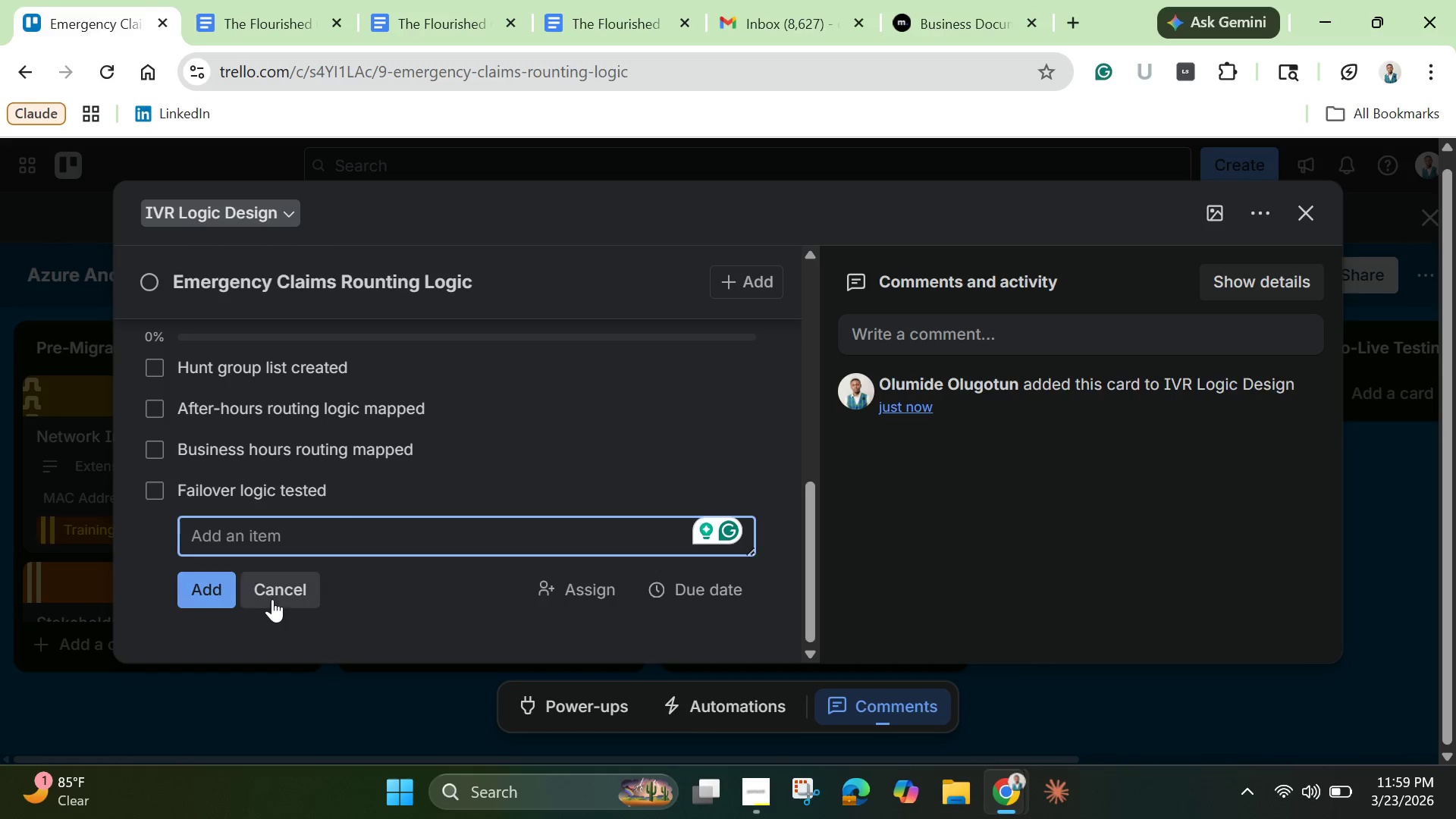 
left_click([272, 599])
 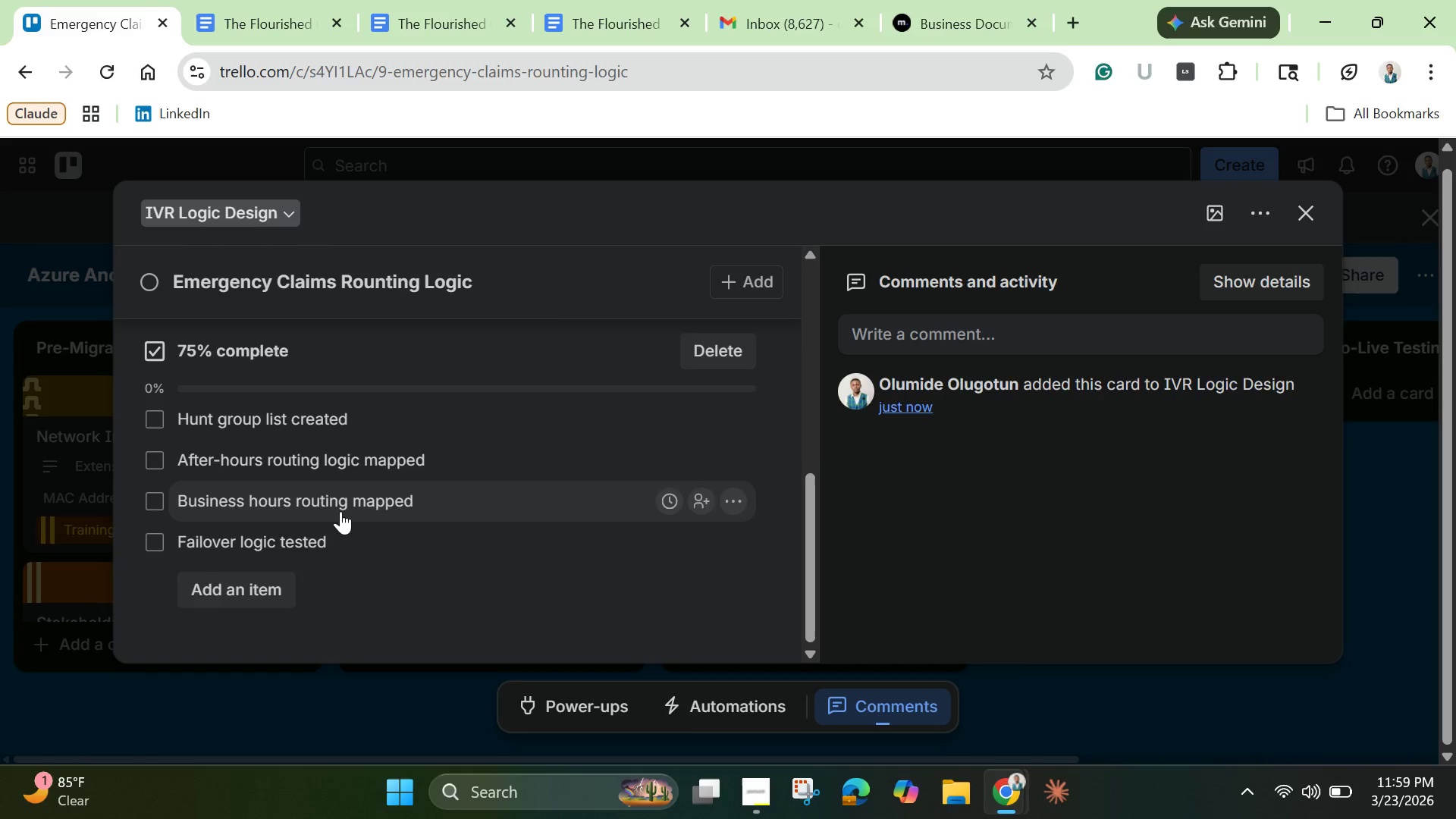 
scroll: coordinate [340, 511], scroll_direction: none, amount: 0.0
 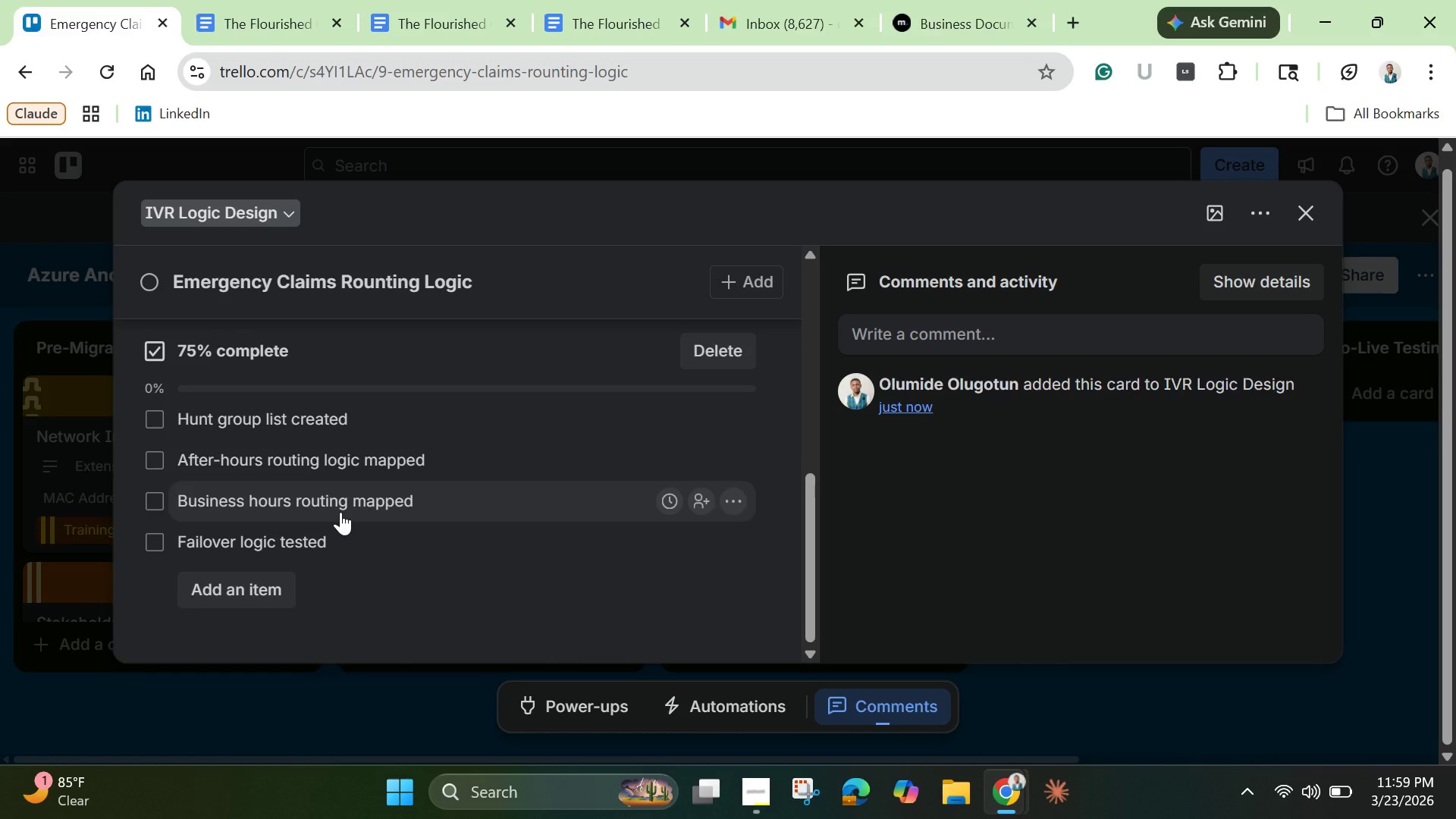 
scroll: coordinate [340, 512], scroll_direction: down, amount: 2.0
 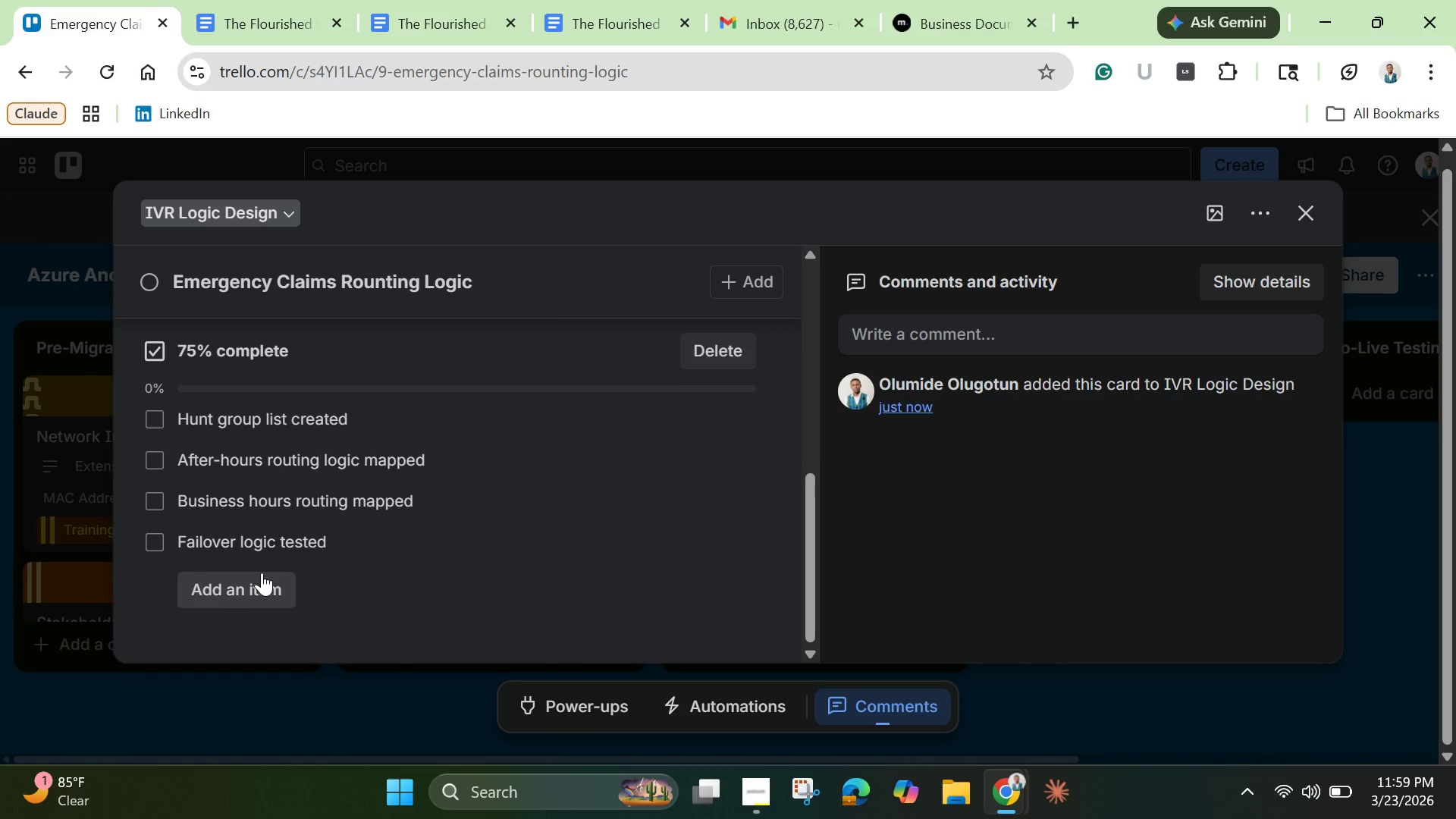 
scroll: coordinate [262, 573], scroll_direction: up, amount: 2.0
 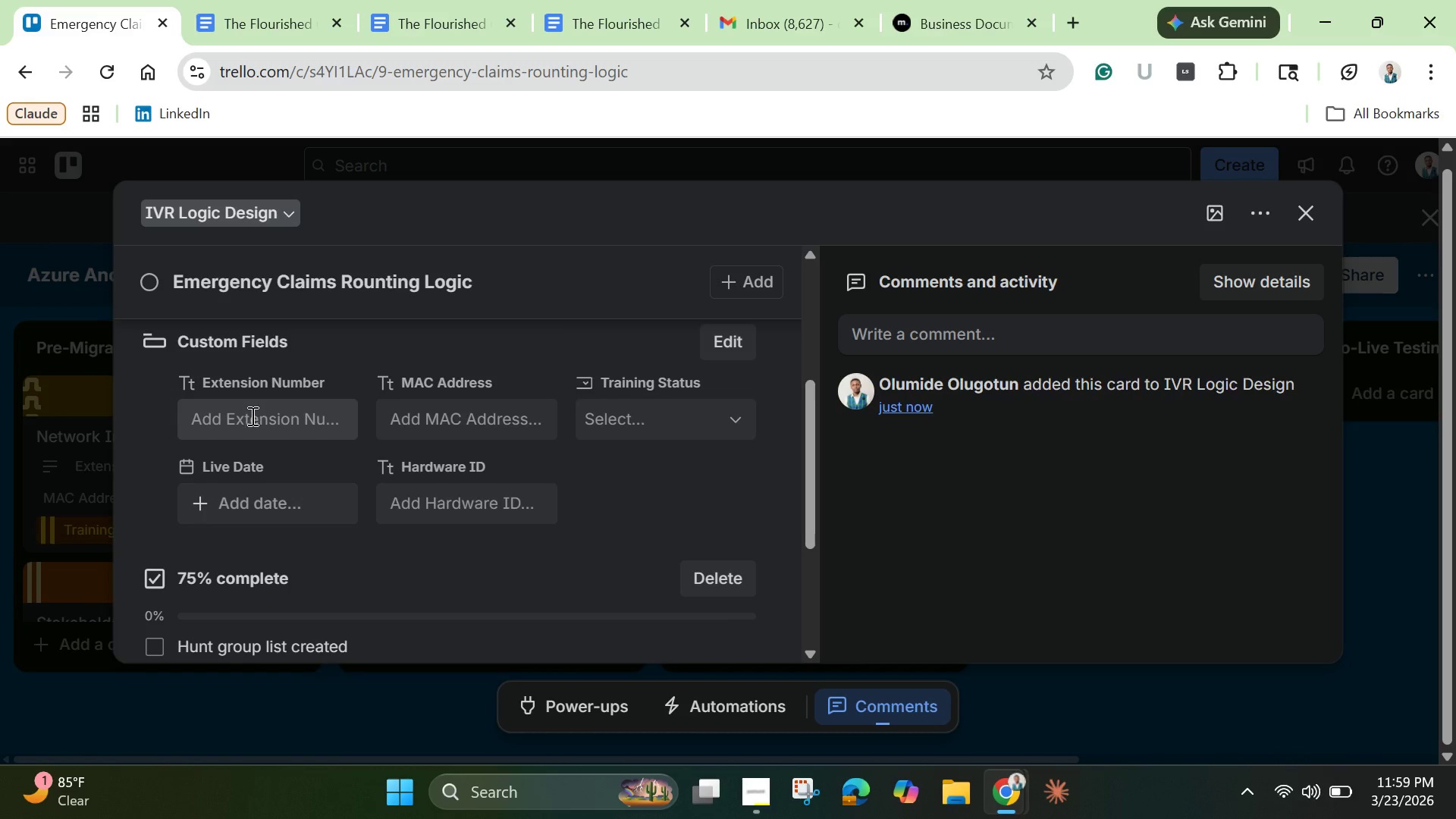 
left_click([251, 416])
 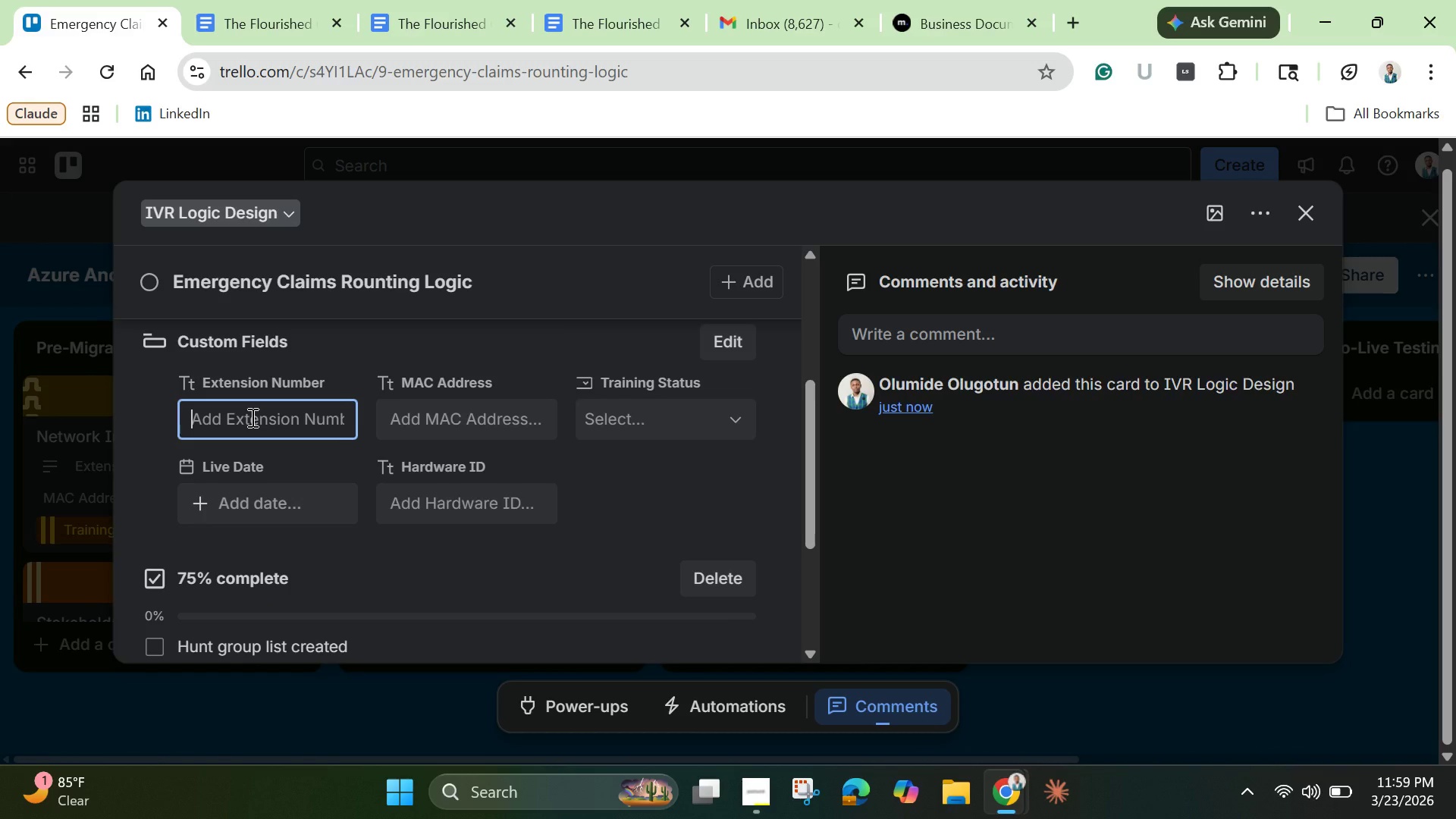 
key(Shift+N)
 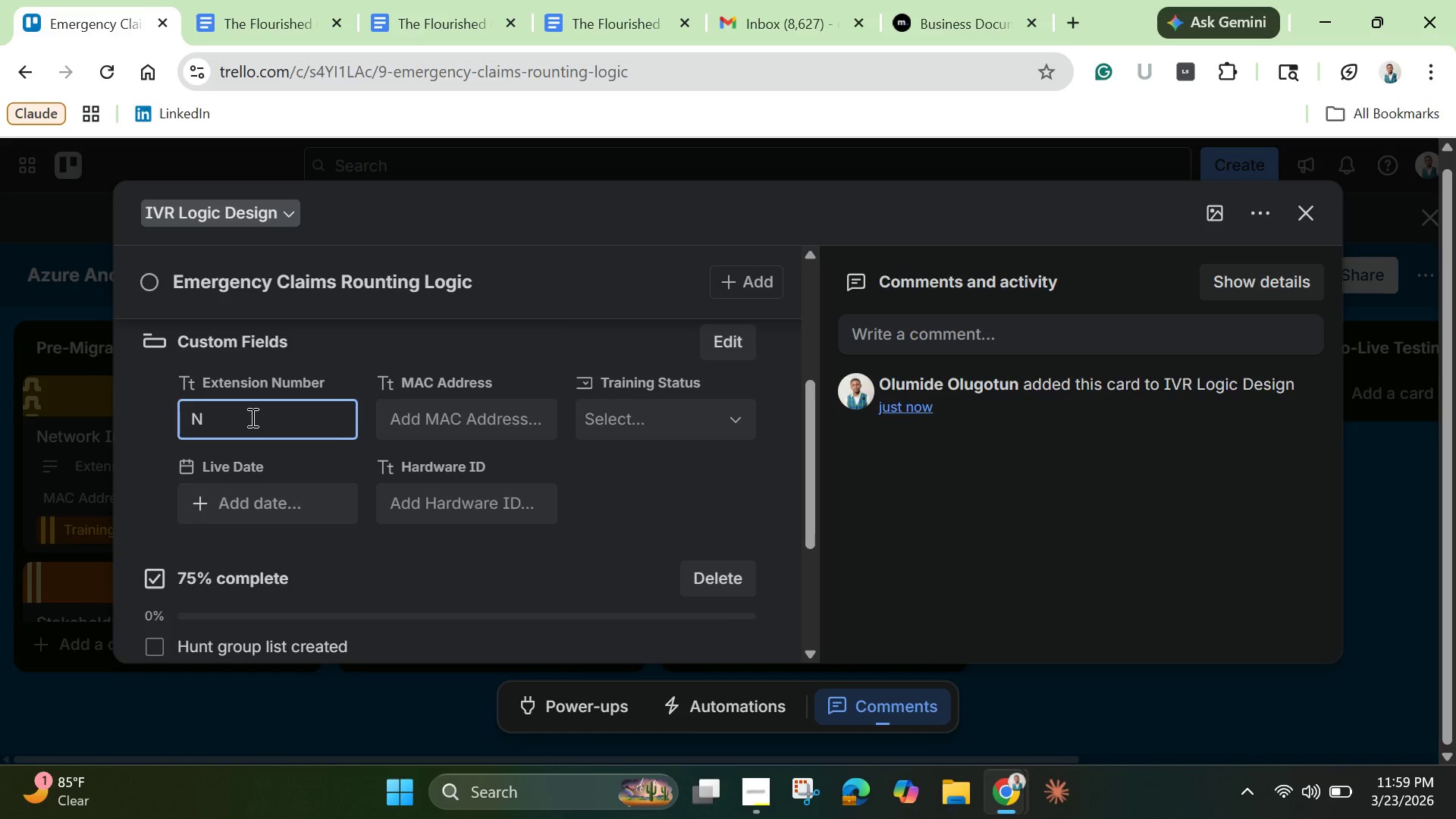 
key(Slash)
 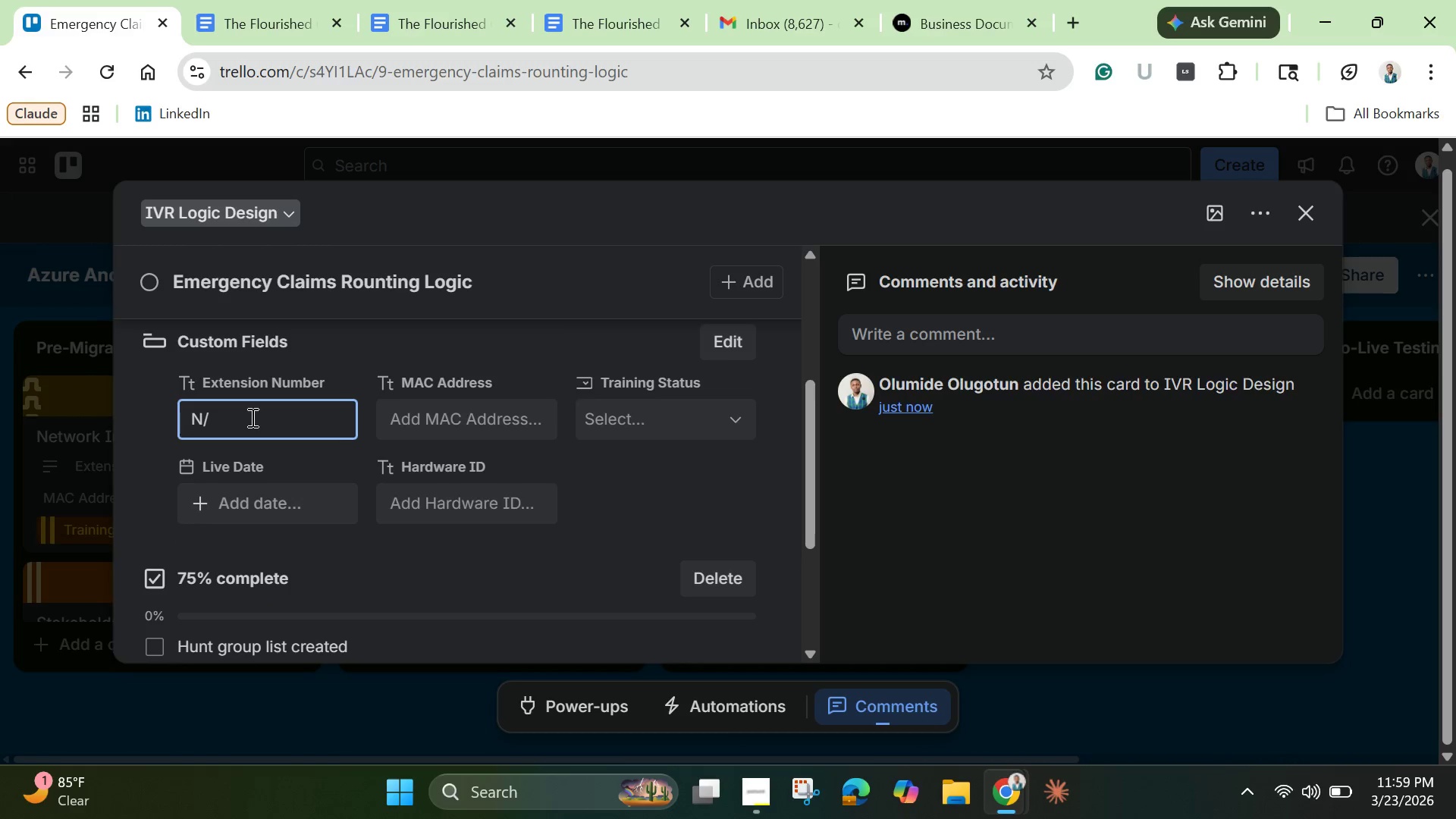 
key(Shift+A)
 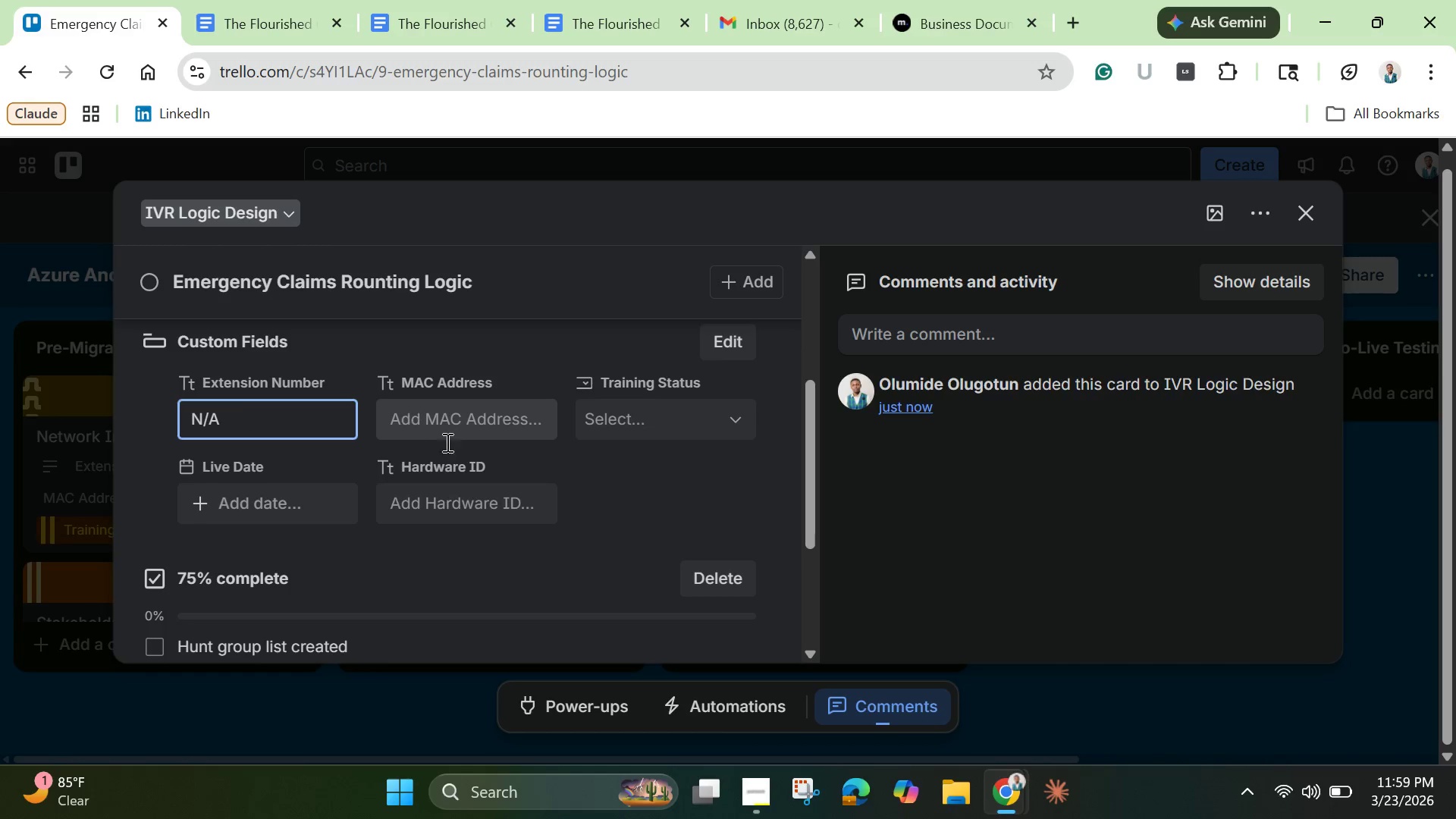 
mouse_move([531, 466])
 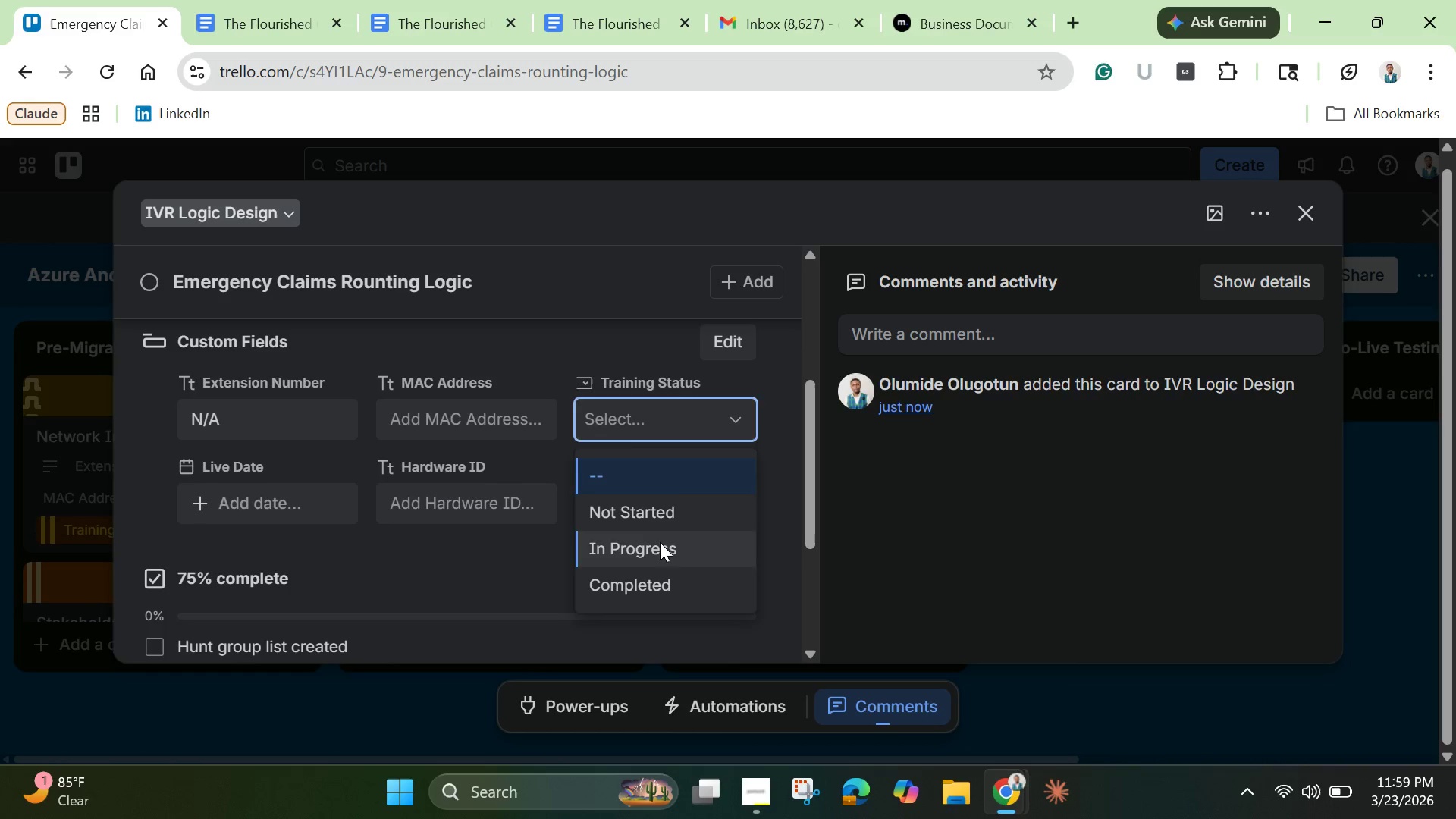 
left_click([657, 548])
 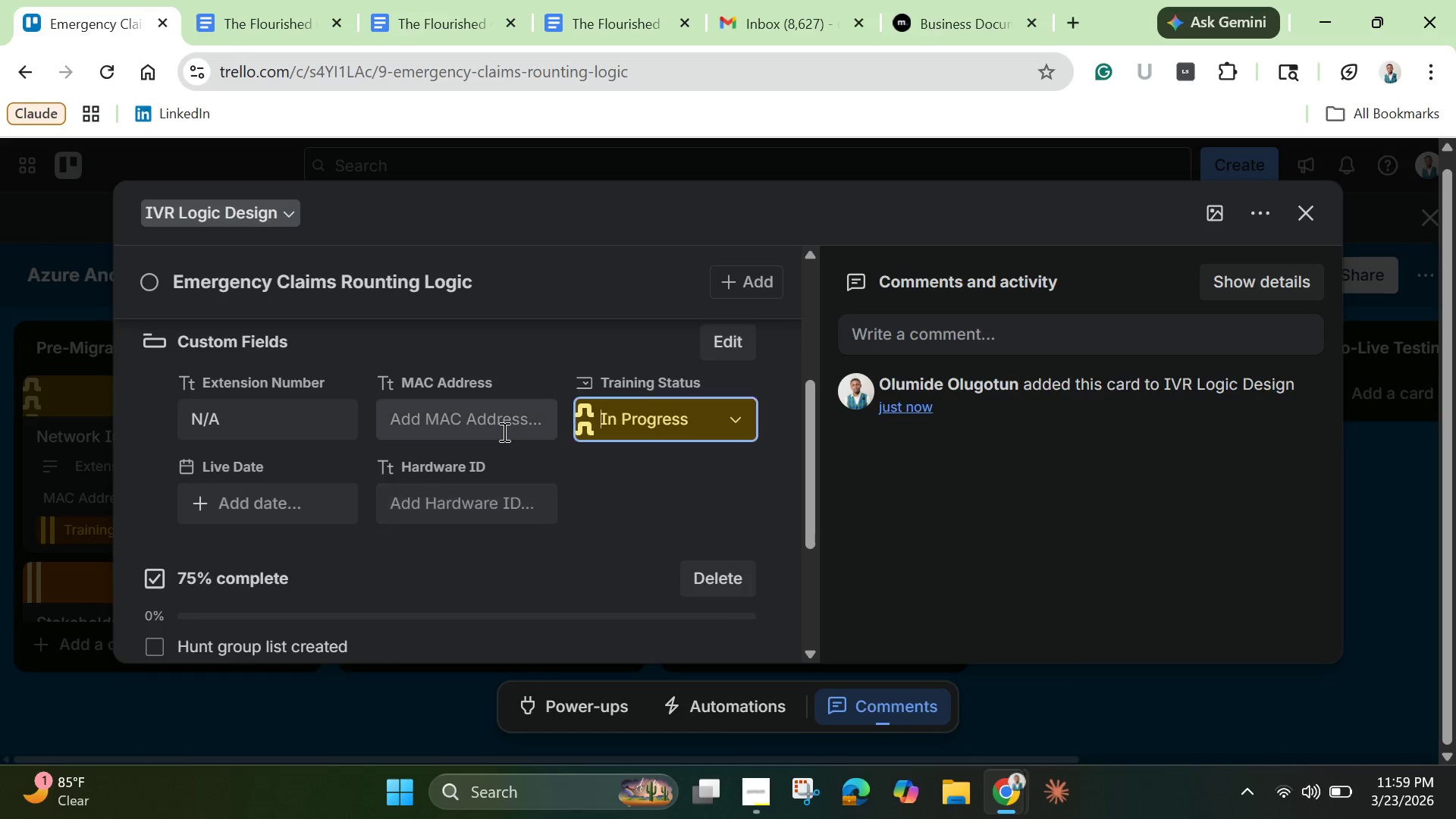 
left_click([503, 430])
 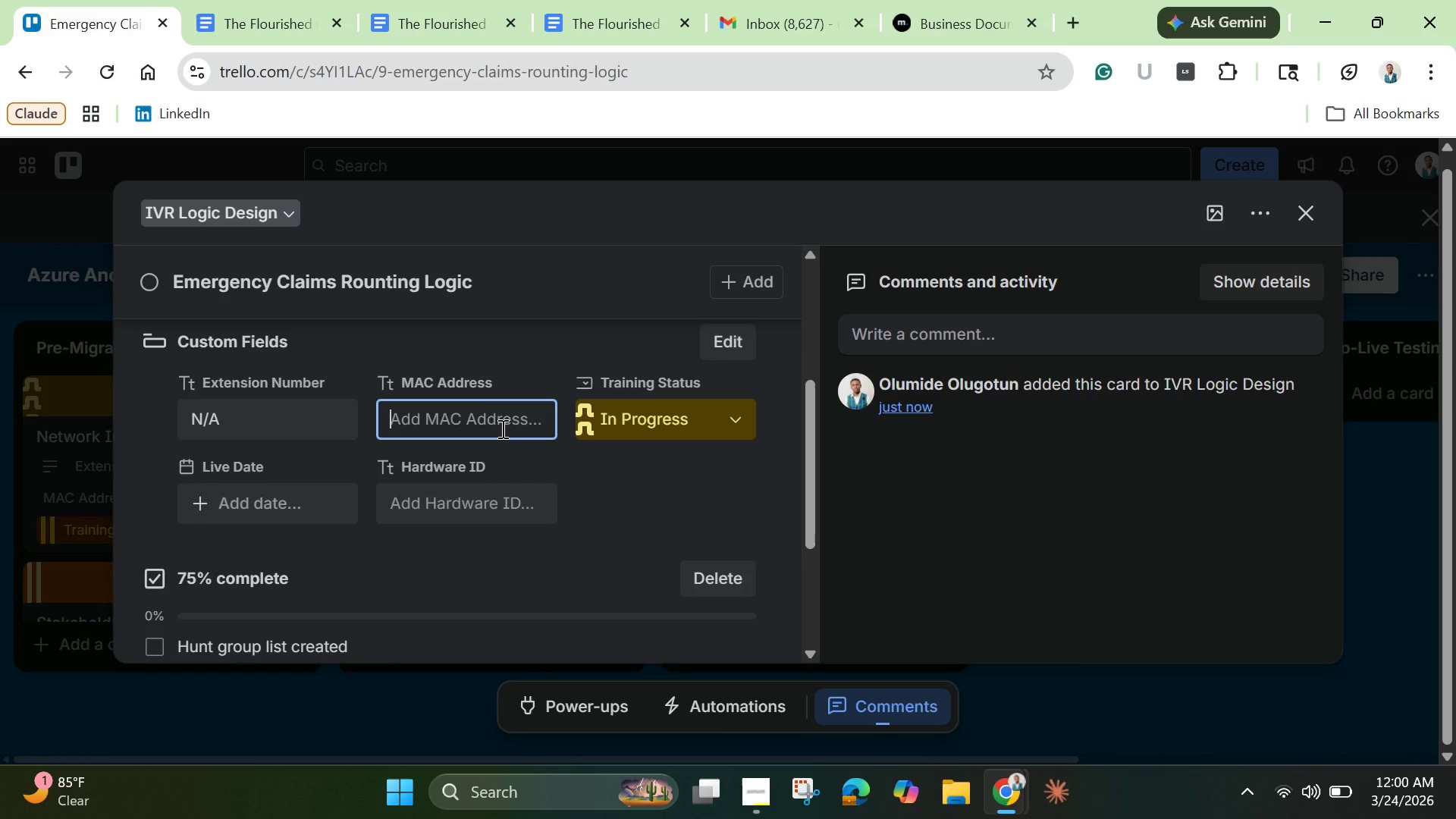 
key(Shift+N)
 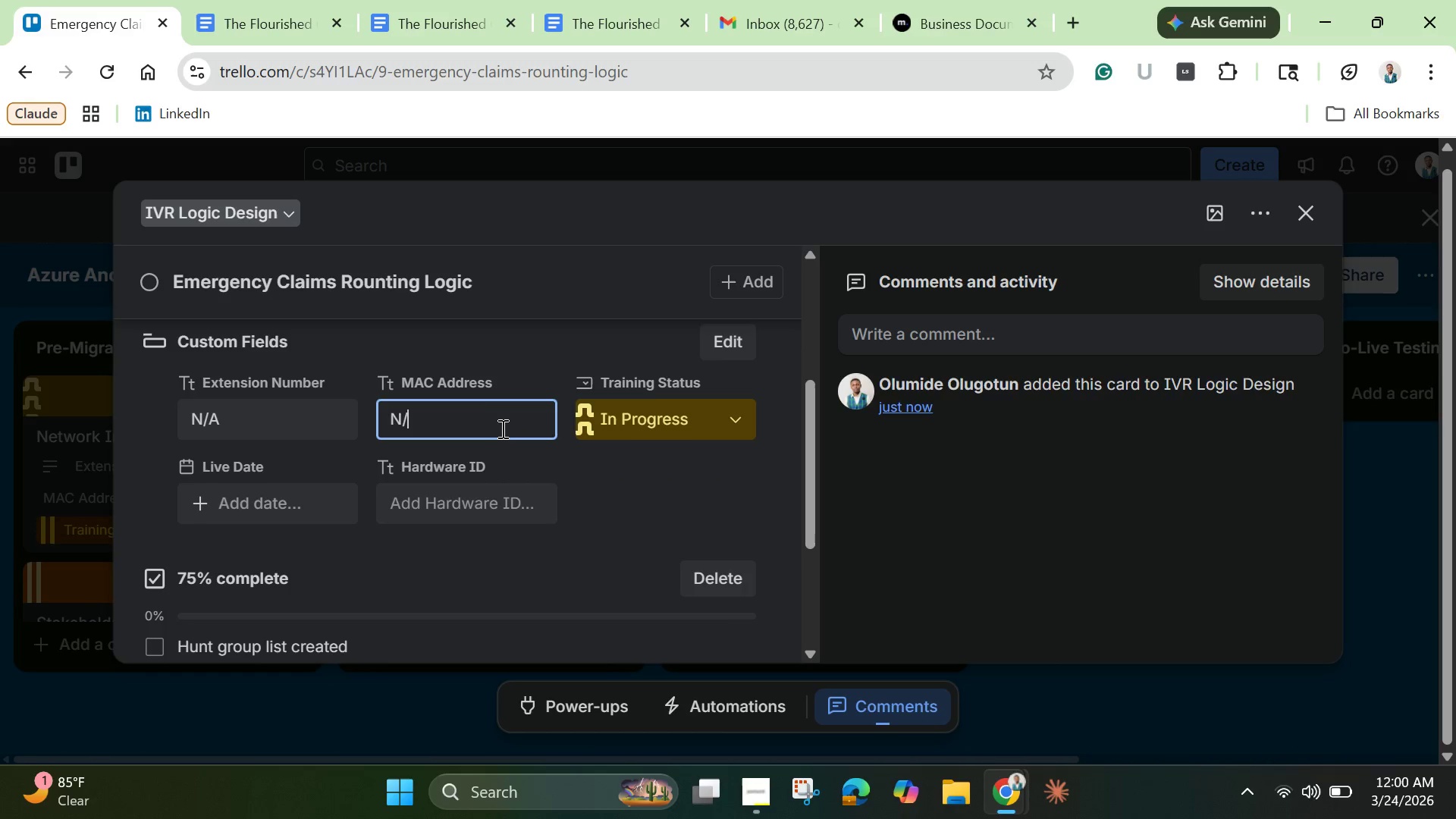 
key(Slash)
 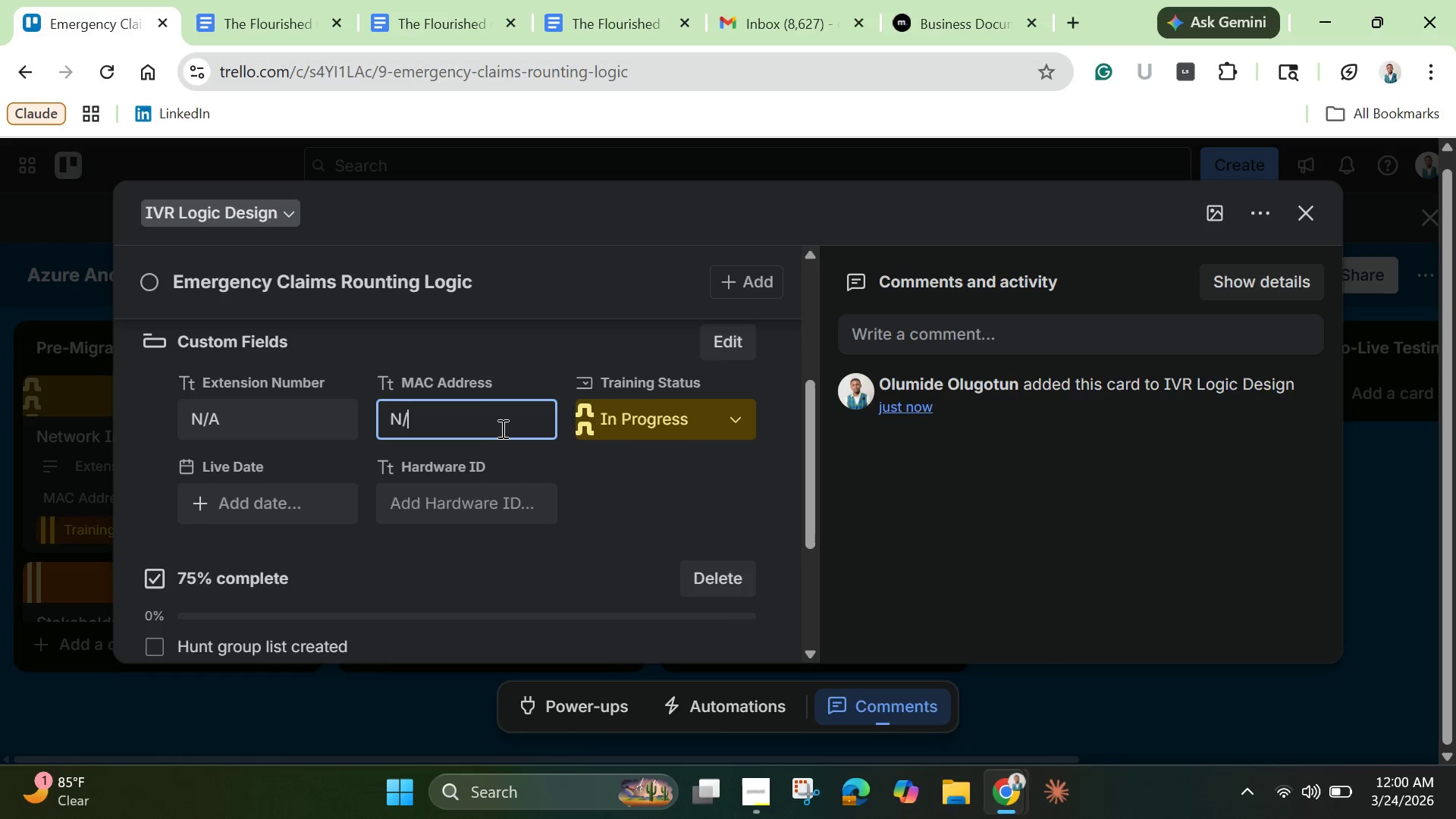 
key(Shift+A)
 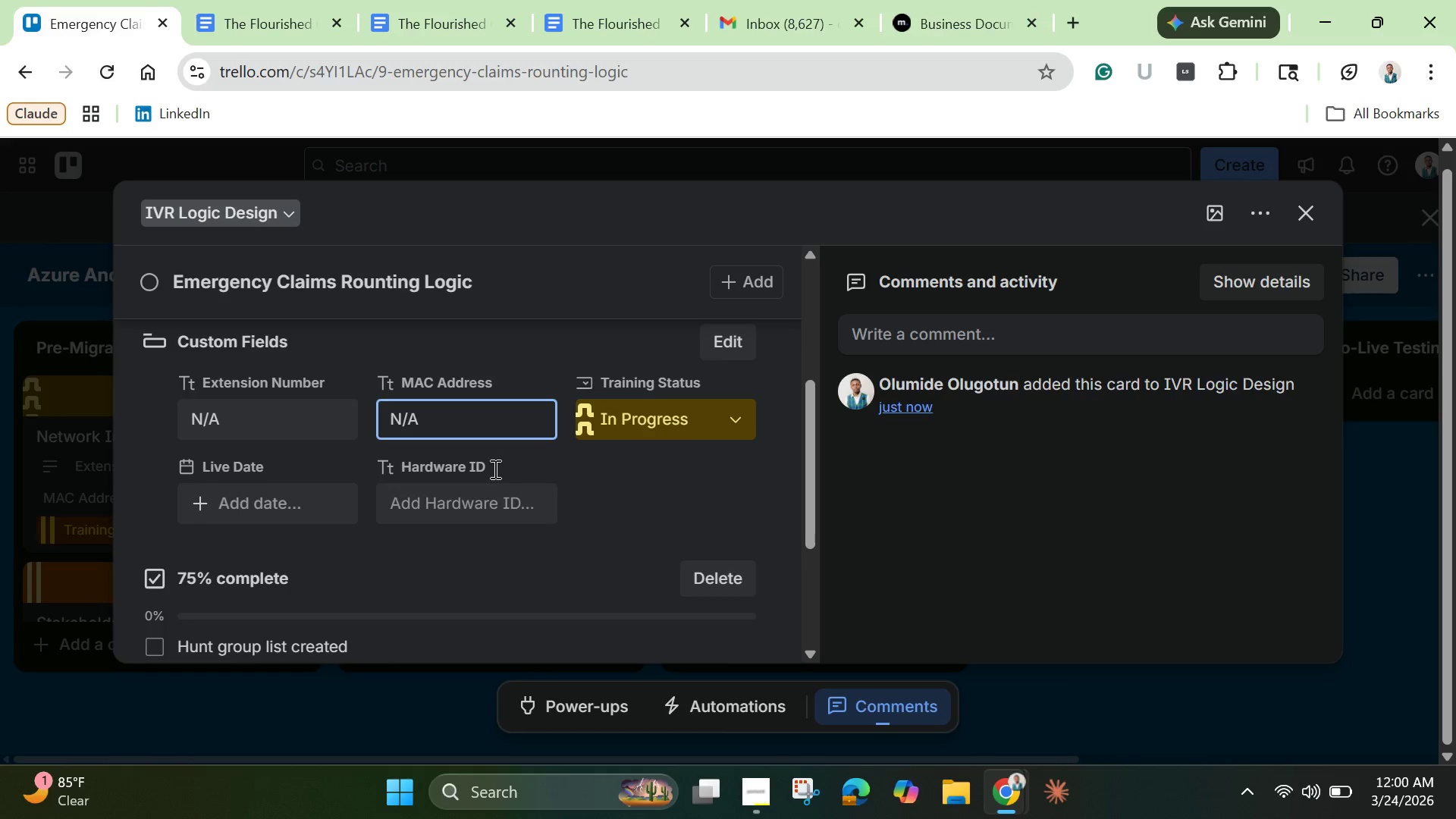 
wait(5.44)
 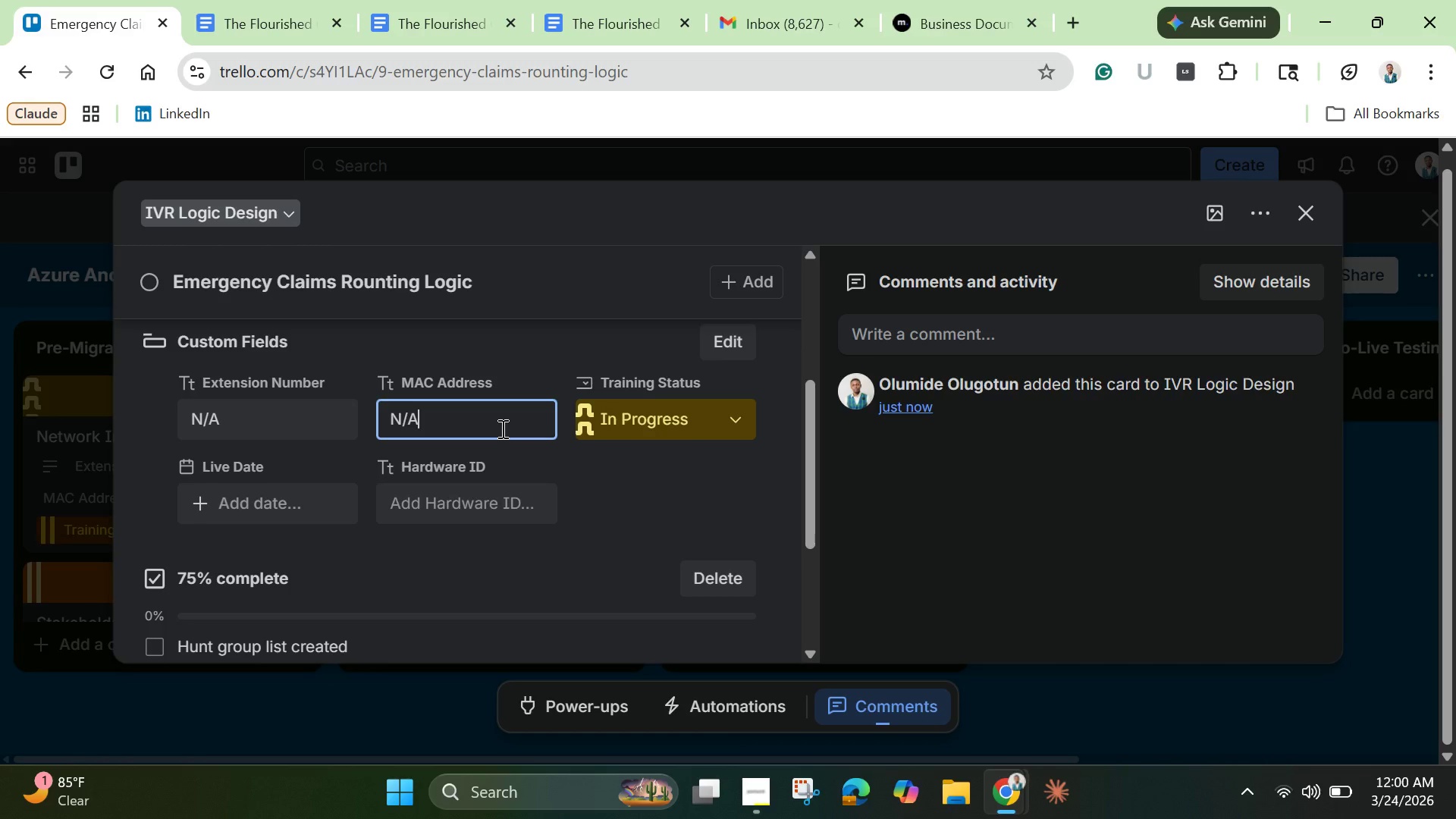 
scroll: coordinate [478, 520], scroll_direction: up, amount: 3.0
 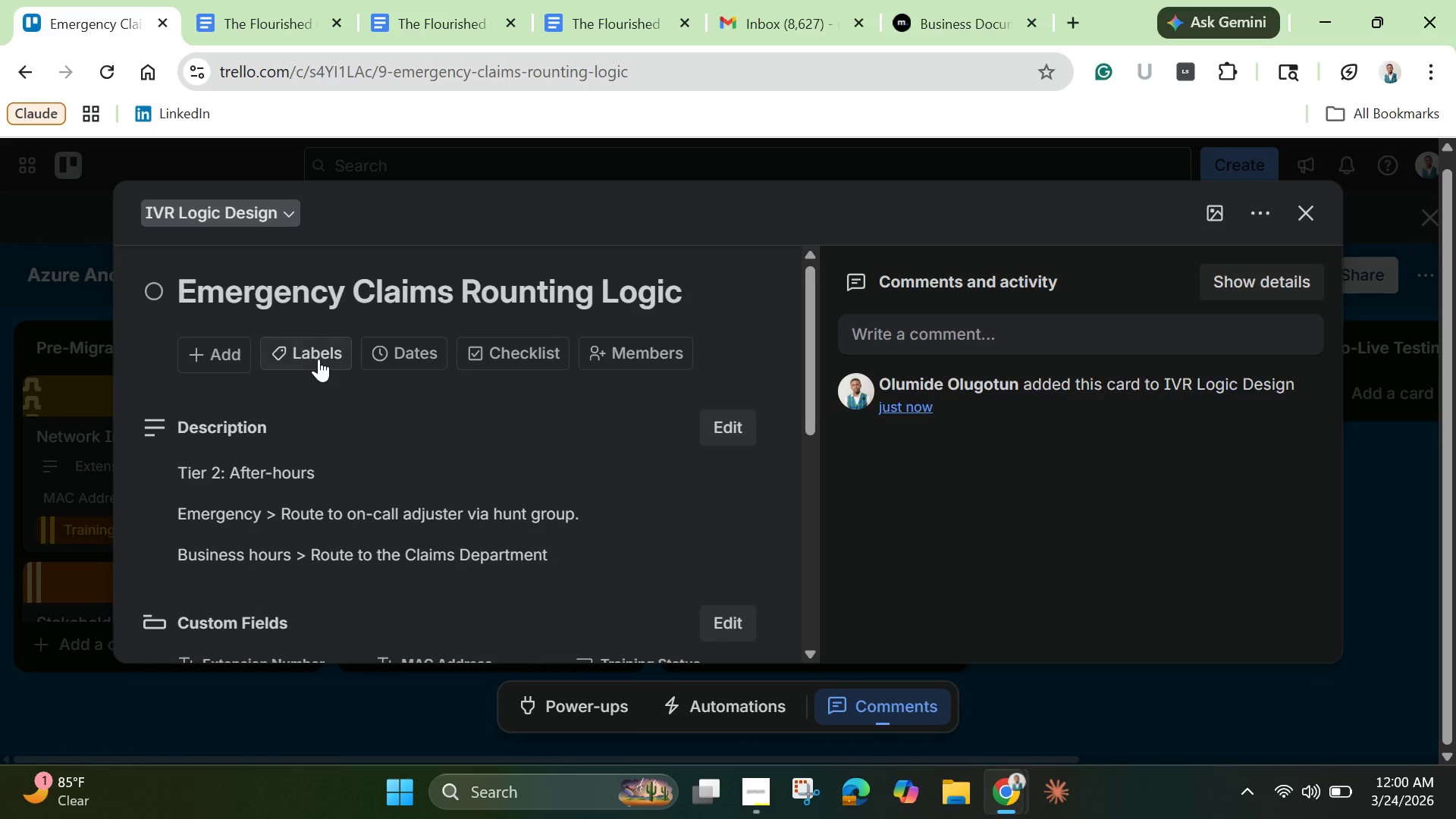 
left_click([314, 356])
 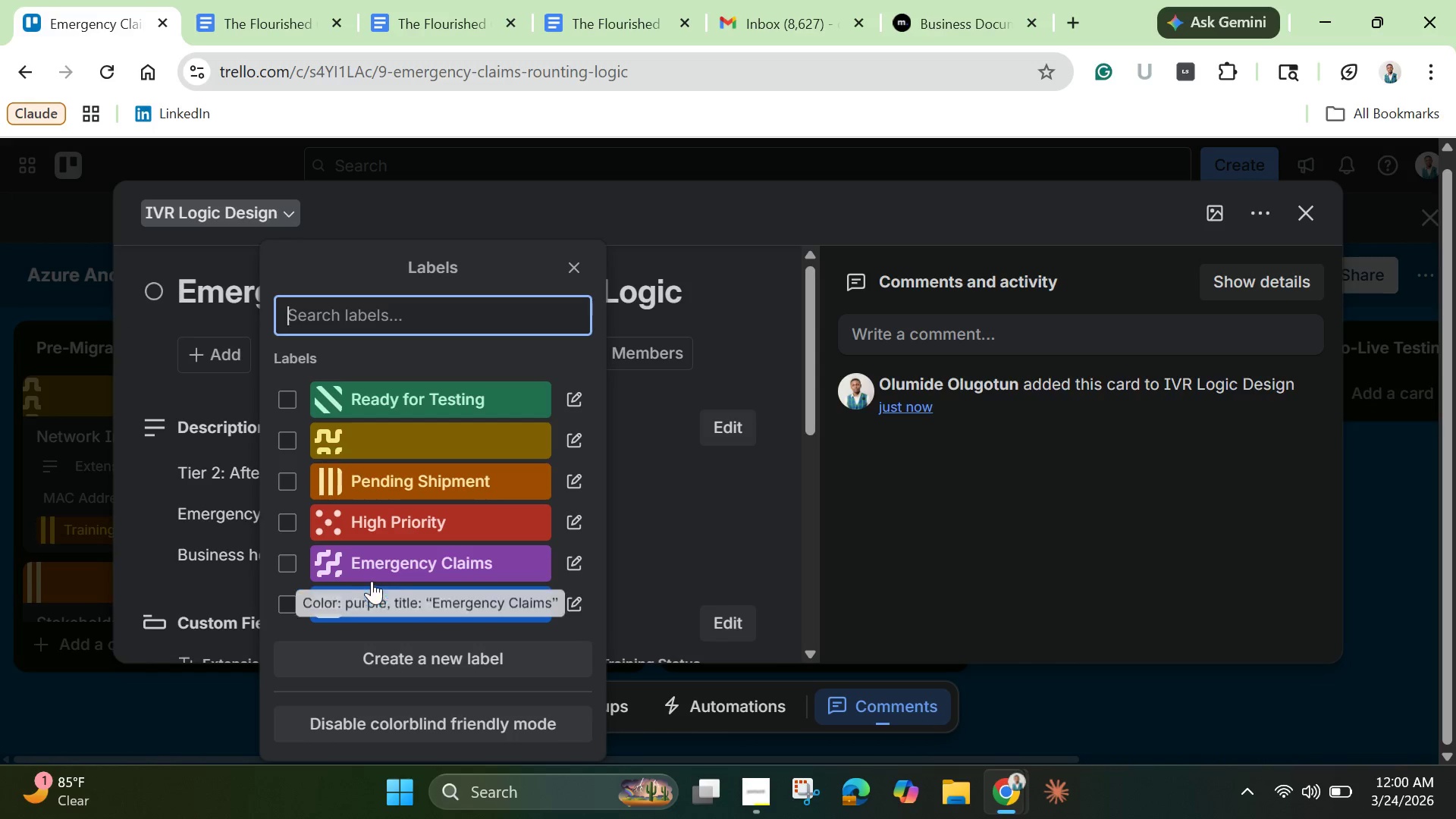 
left_click([370, 572])
 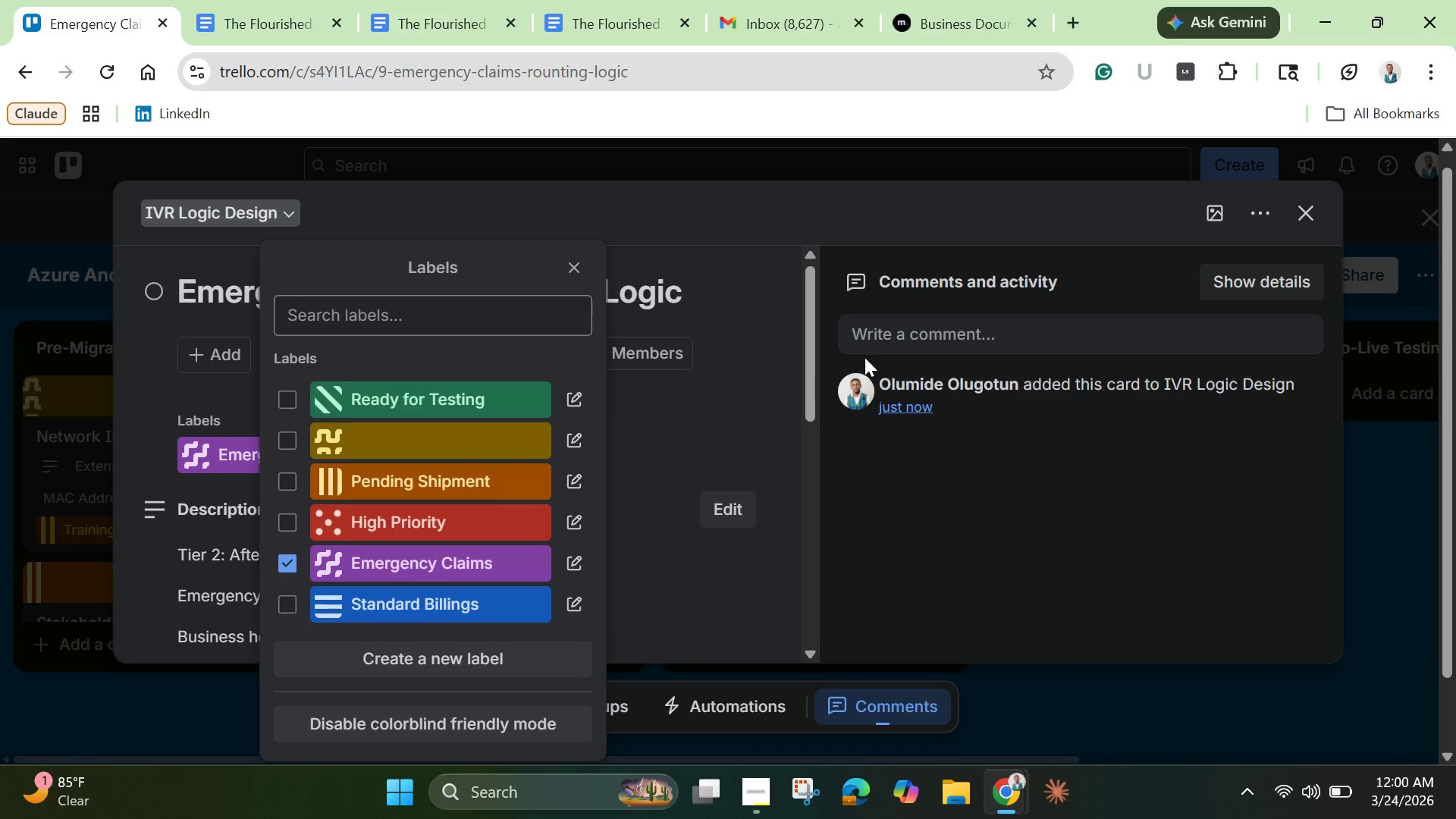 
wait(6.52)
 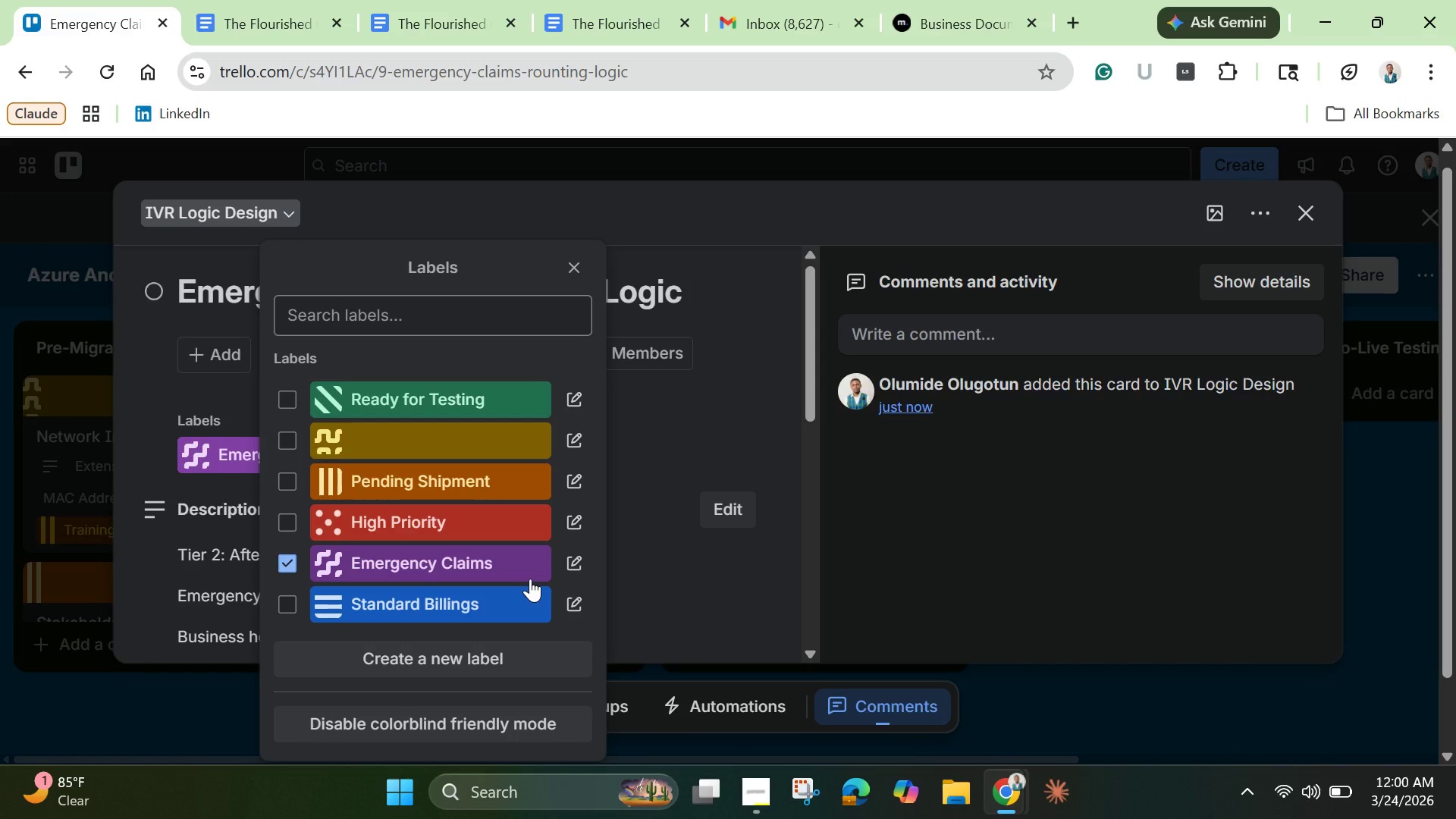 
left_click([1216, 218])
 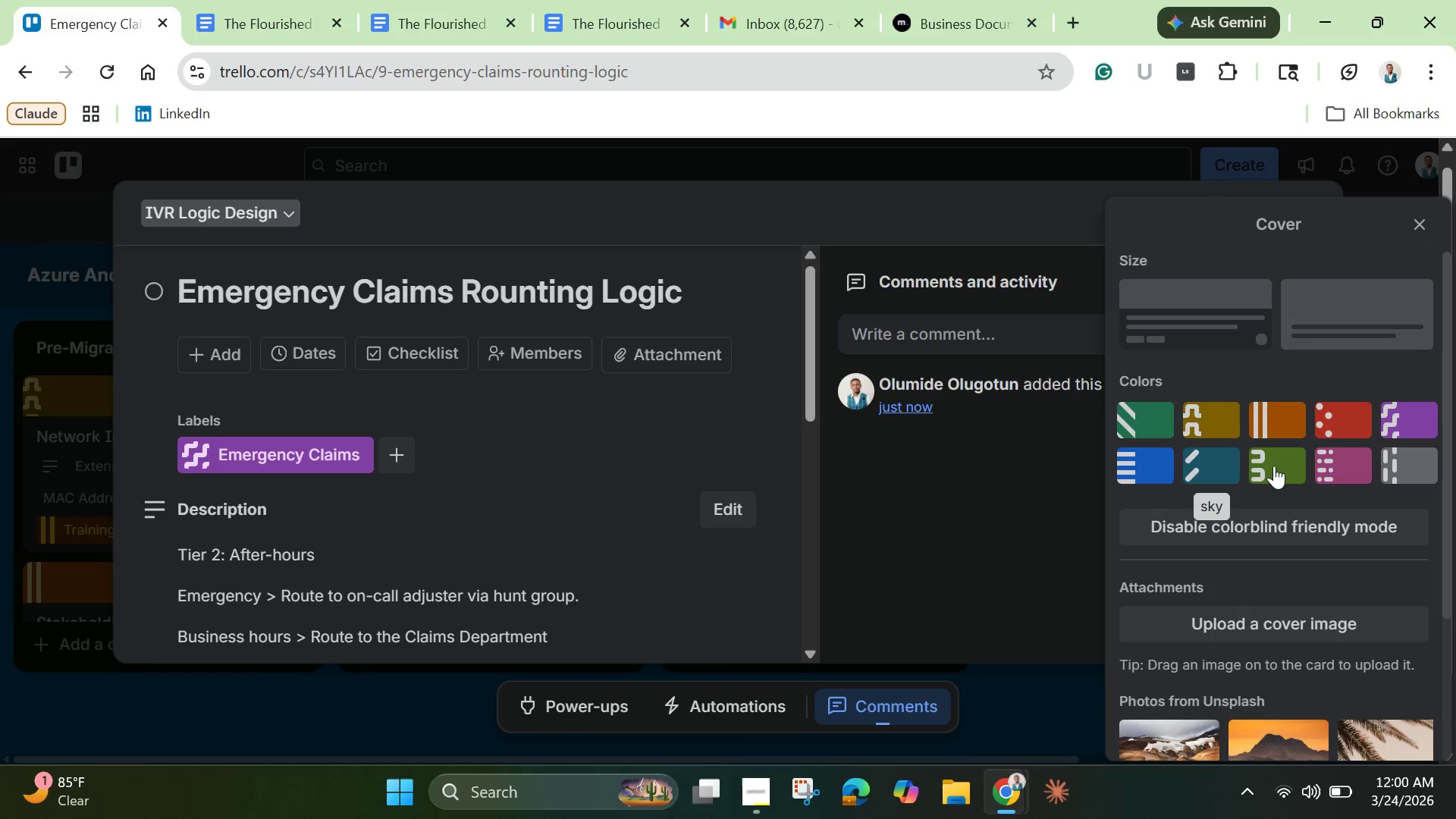 
left_click([1347, 466])
 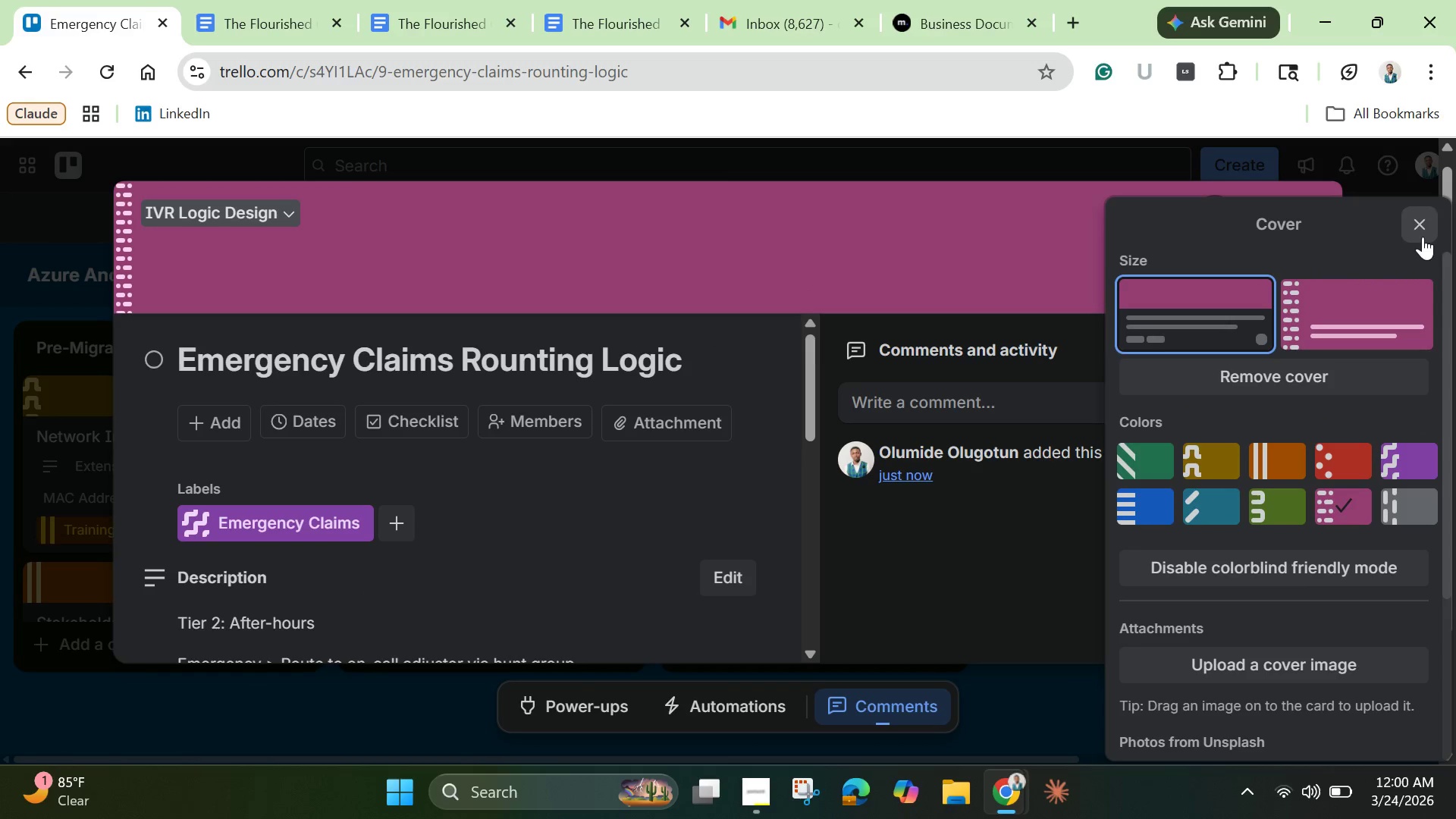 
left_click([1421, 234])
 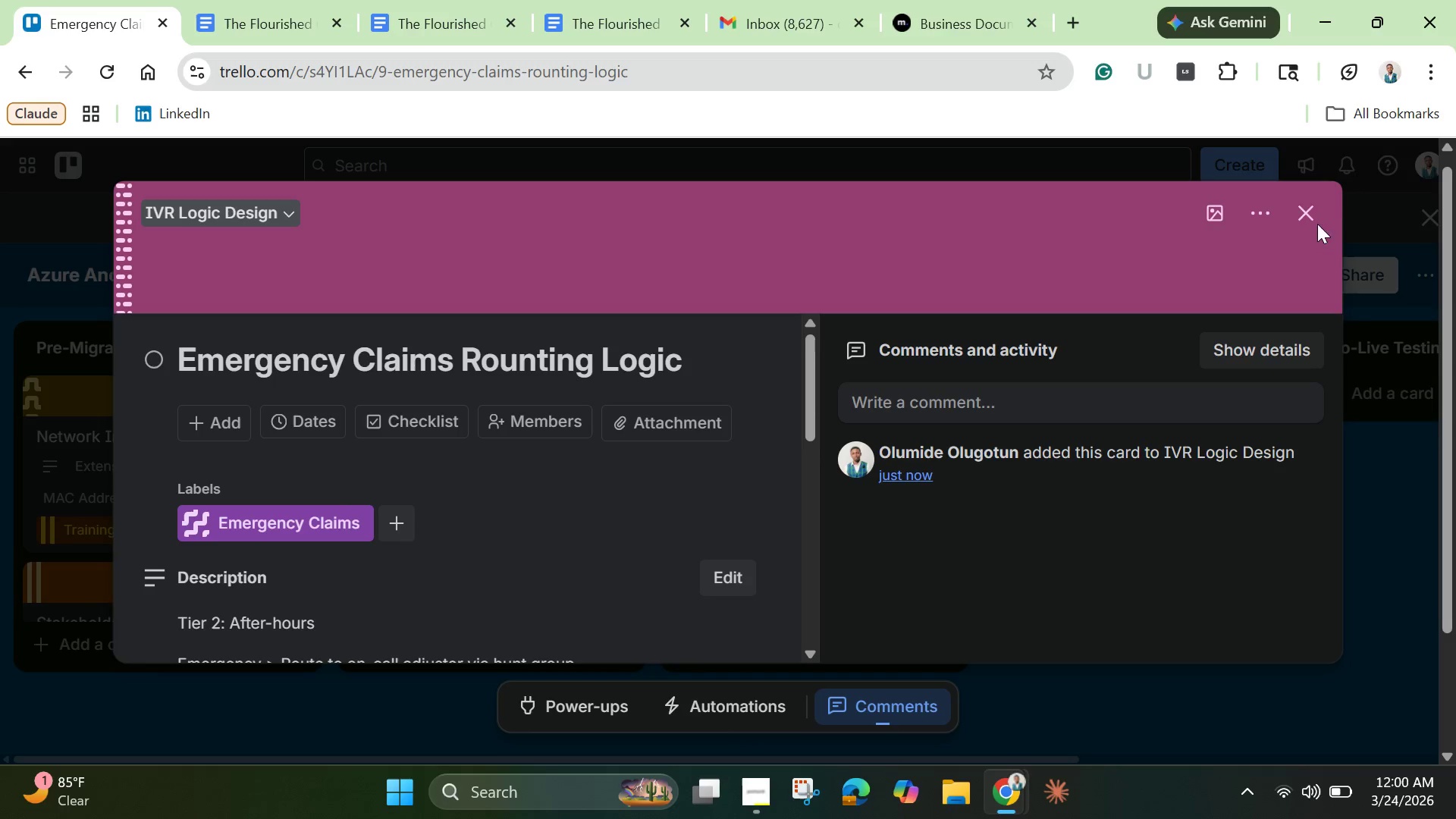 
left_click([1313, 214])
 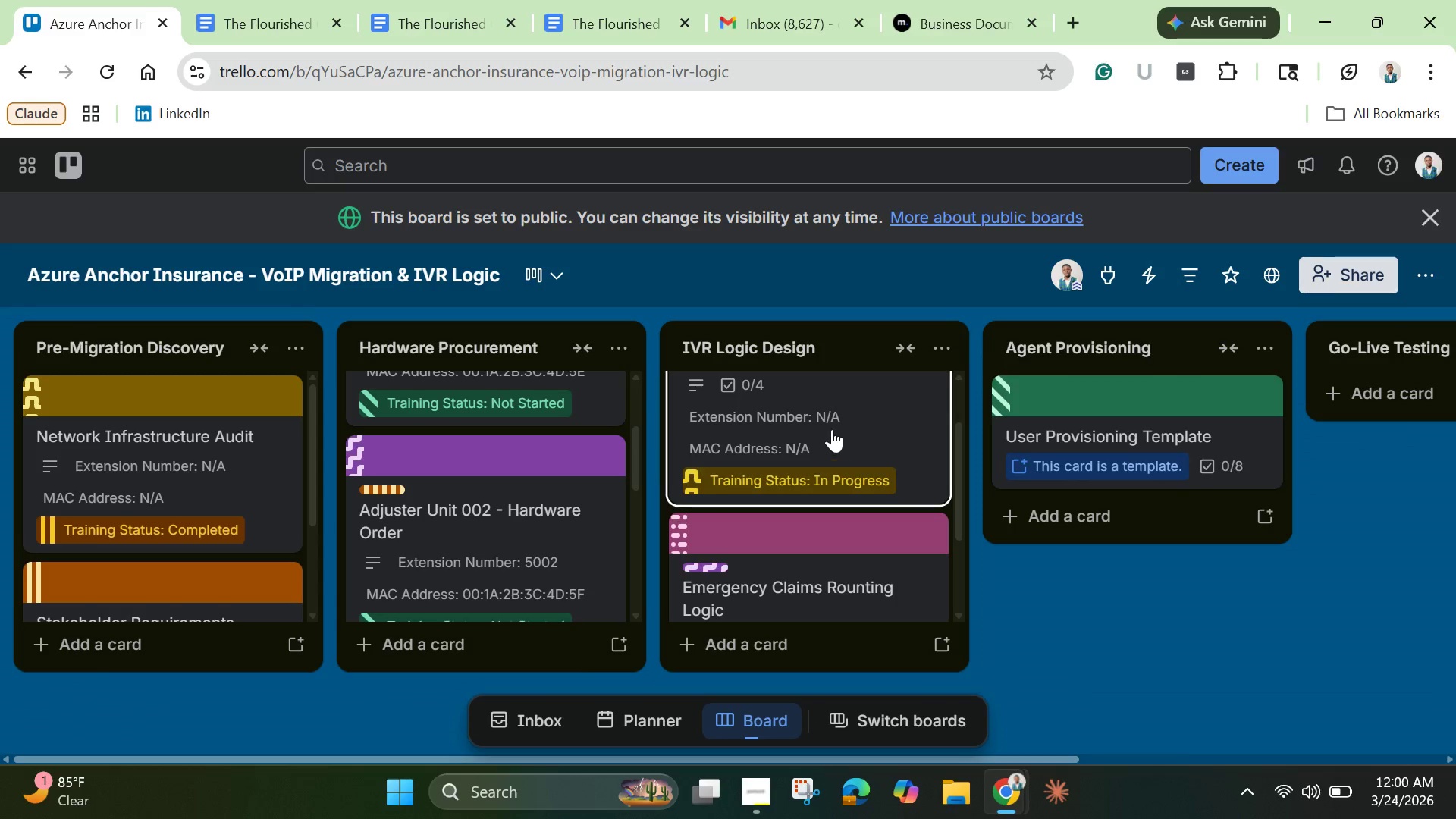 
left_click([835, 420])
 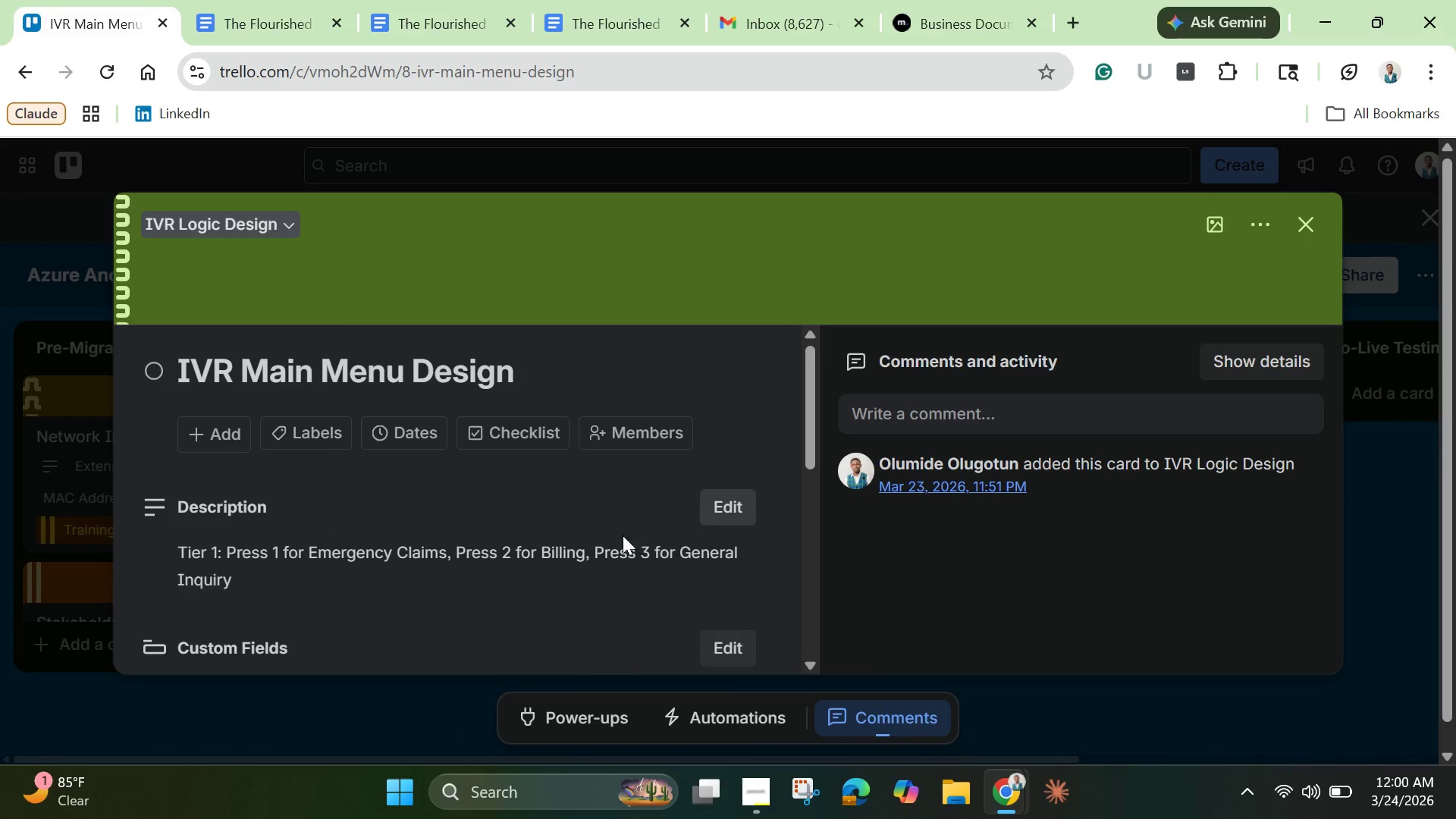 
scroll: coordinate [504, 547], scroll_direction: down, amount: 4.0
 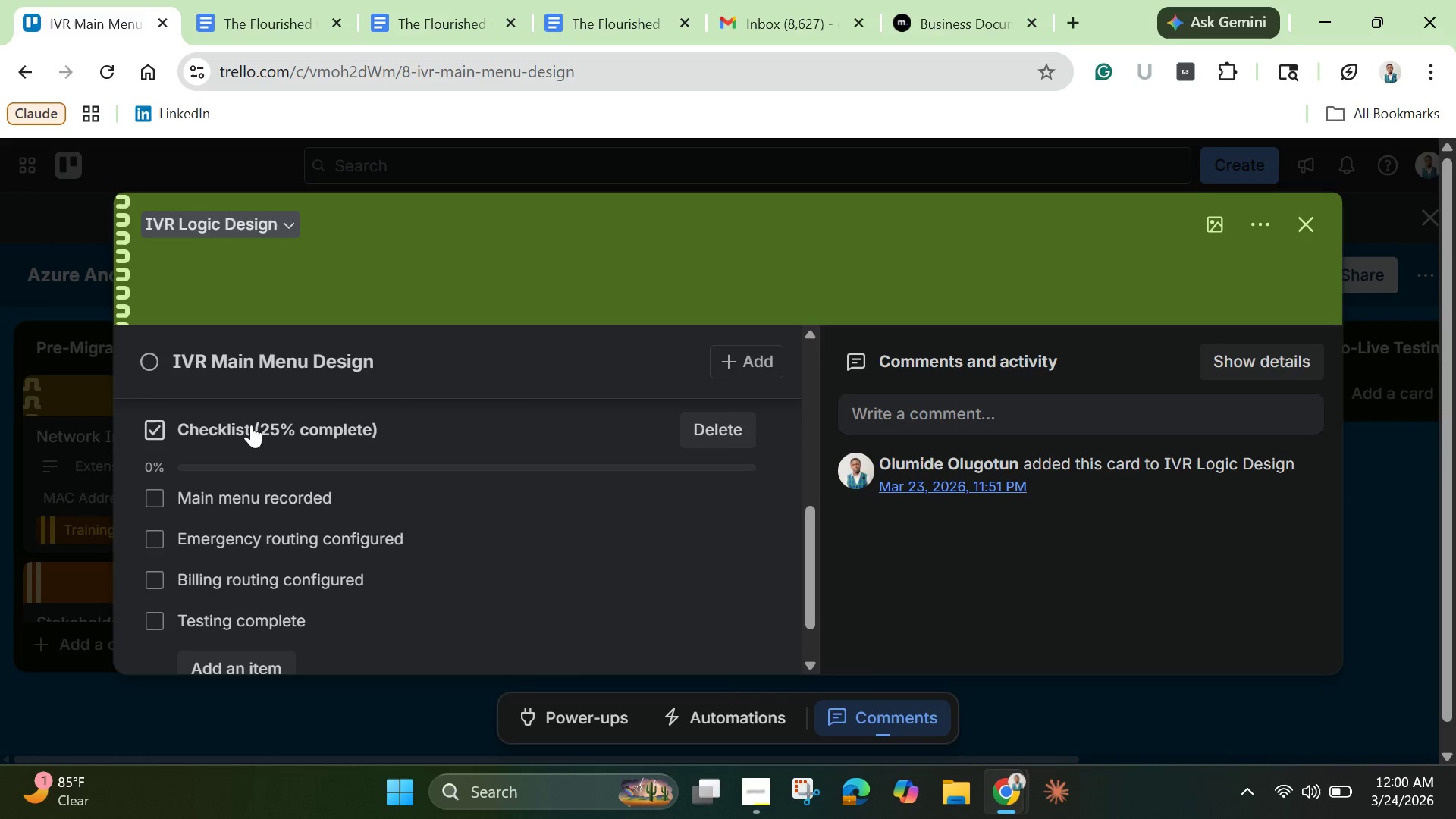 
left_click([252, 425])
 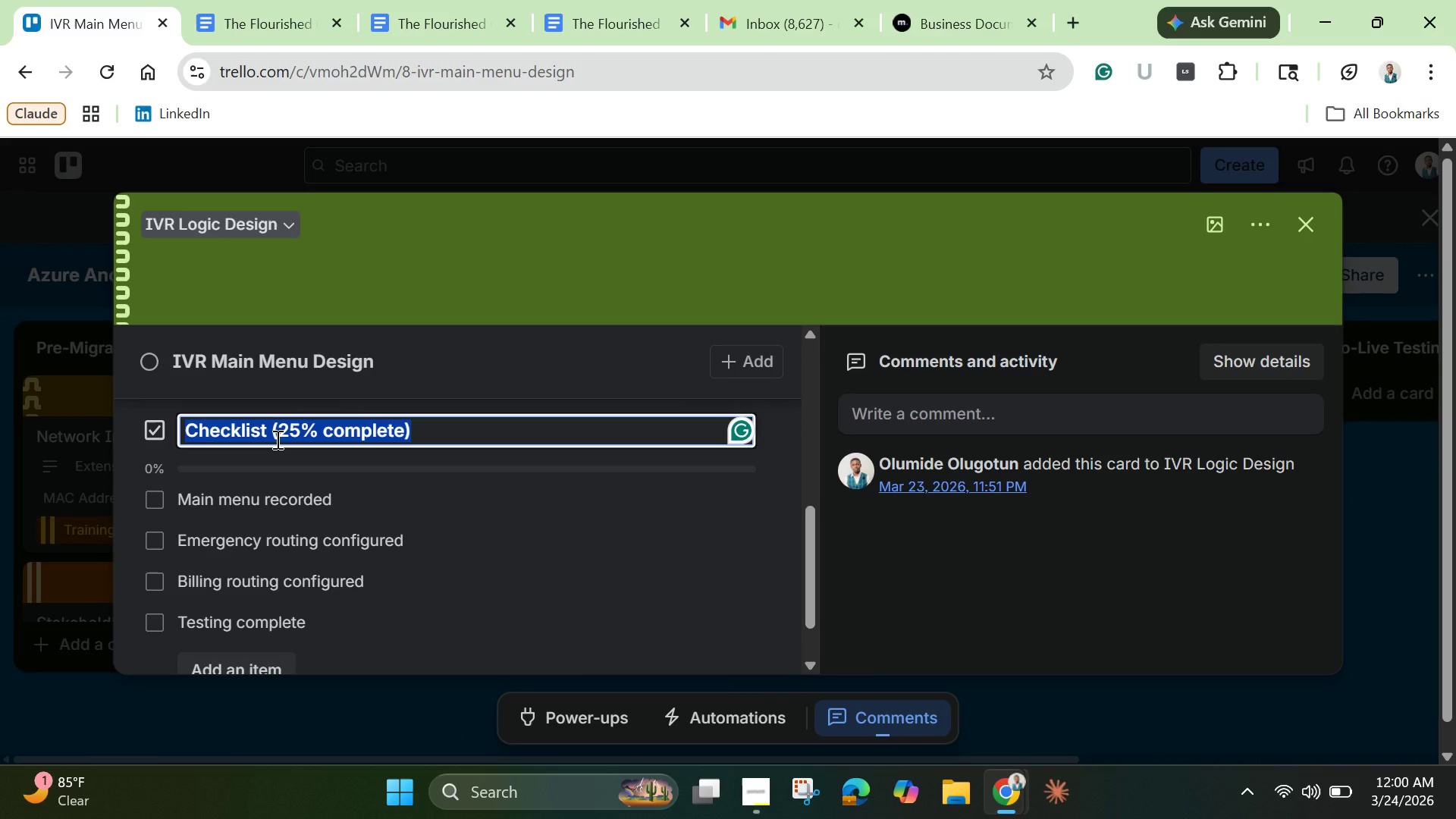 
left_click([276, 439])
 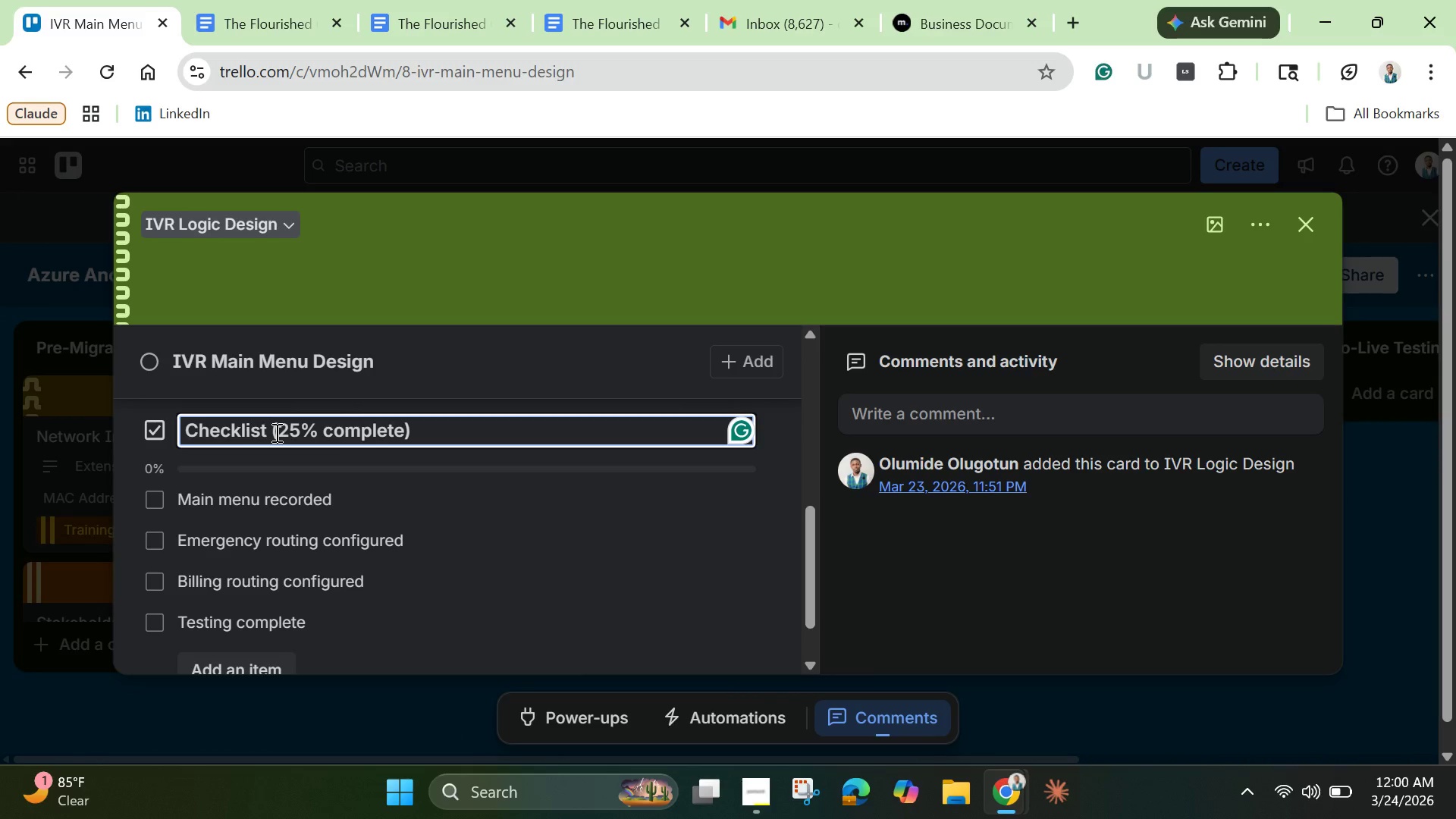 
left_click([275, 432])
 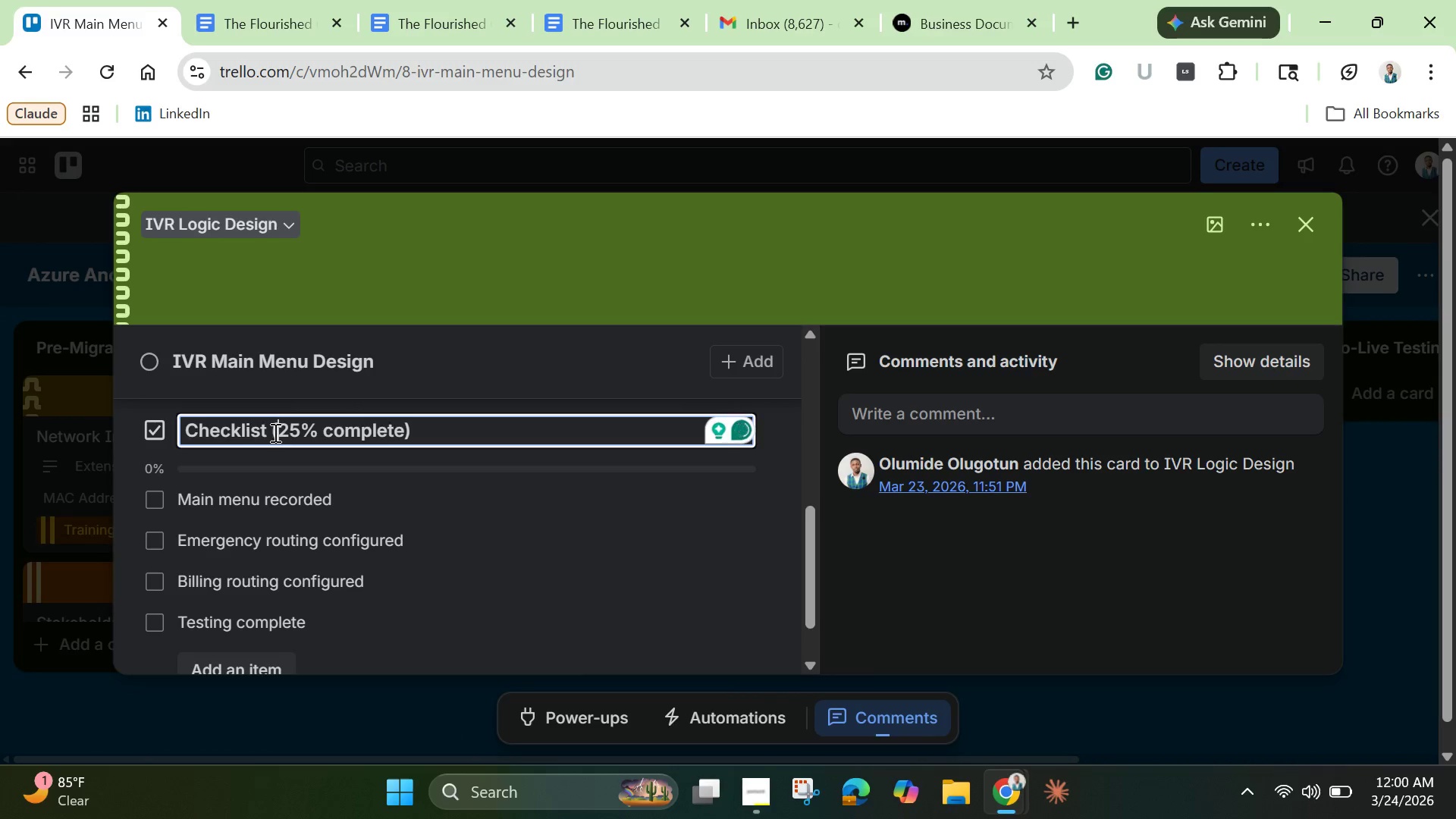 
left_click([274, 432])
 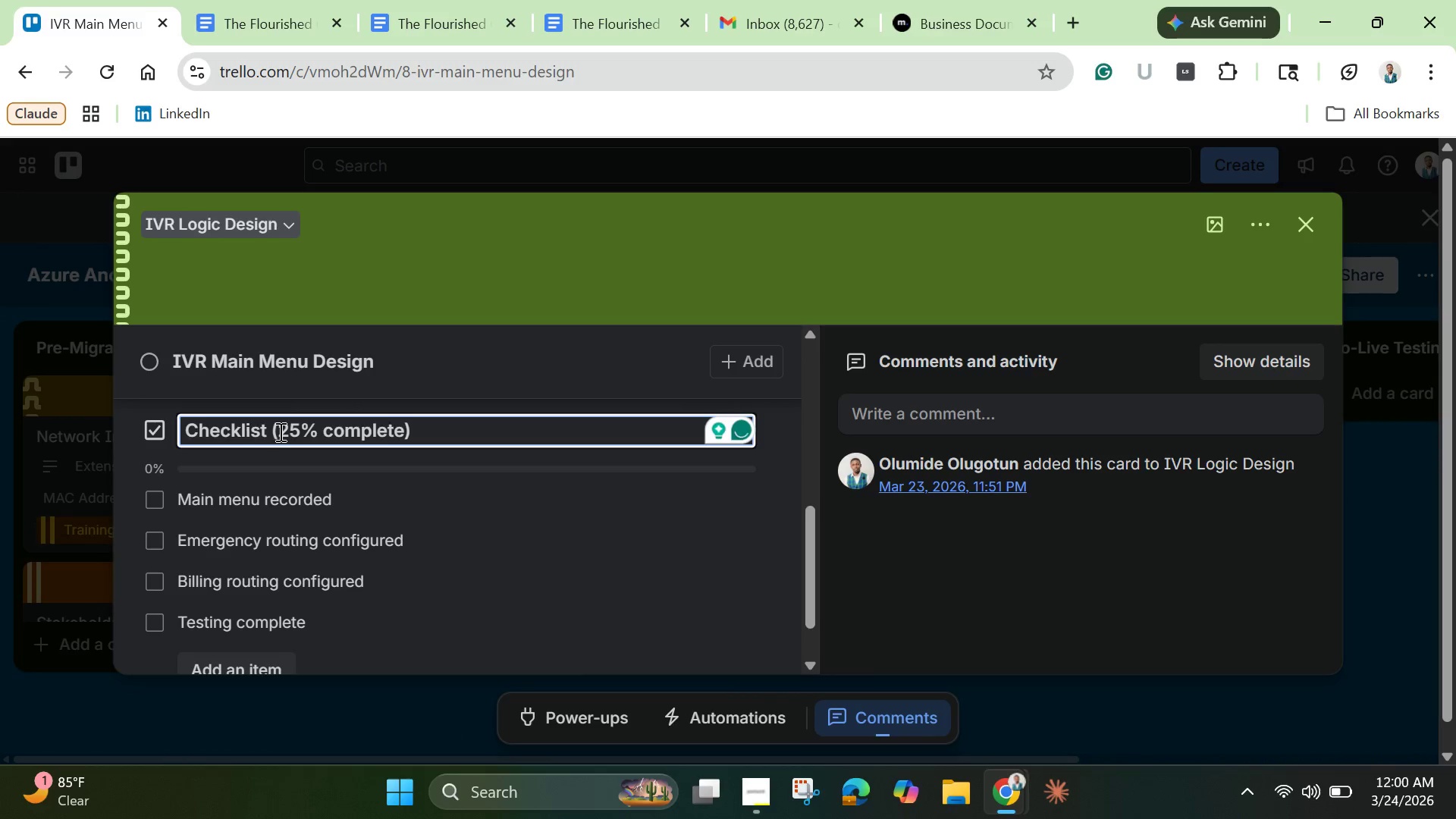 
left_click_drag(start_coordinate=[279, 431], to_coordinate=[167, 424])
 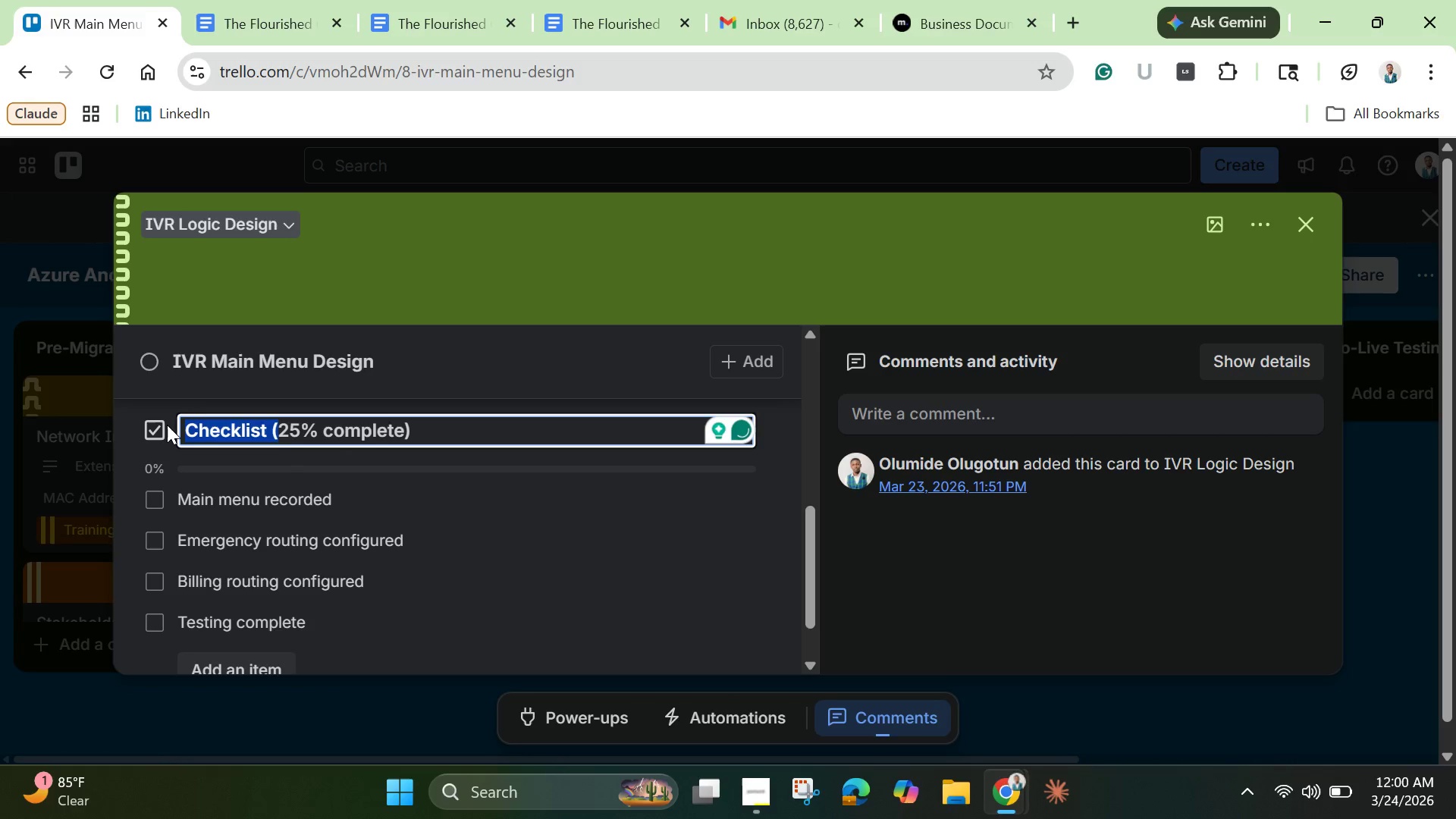 
key(Backspace)
 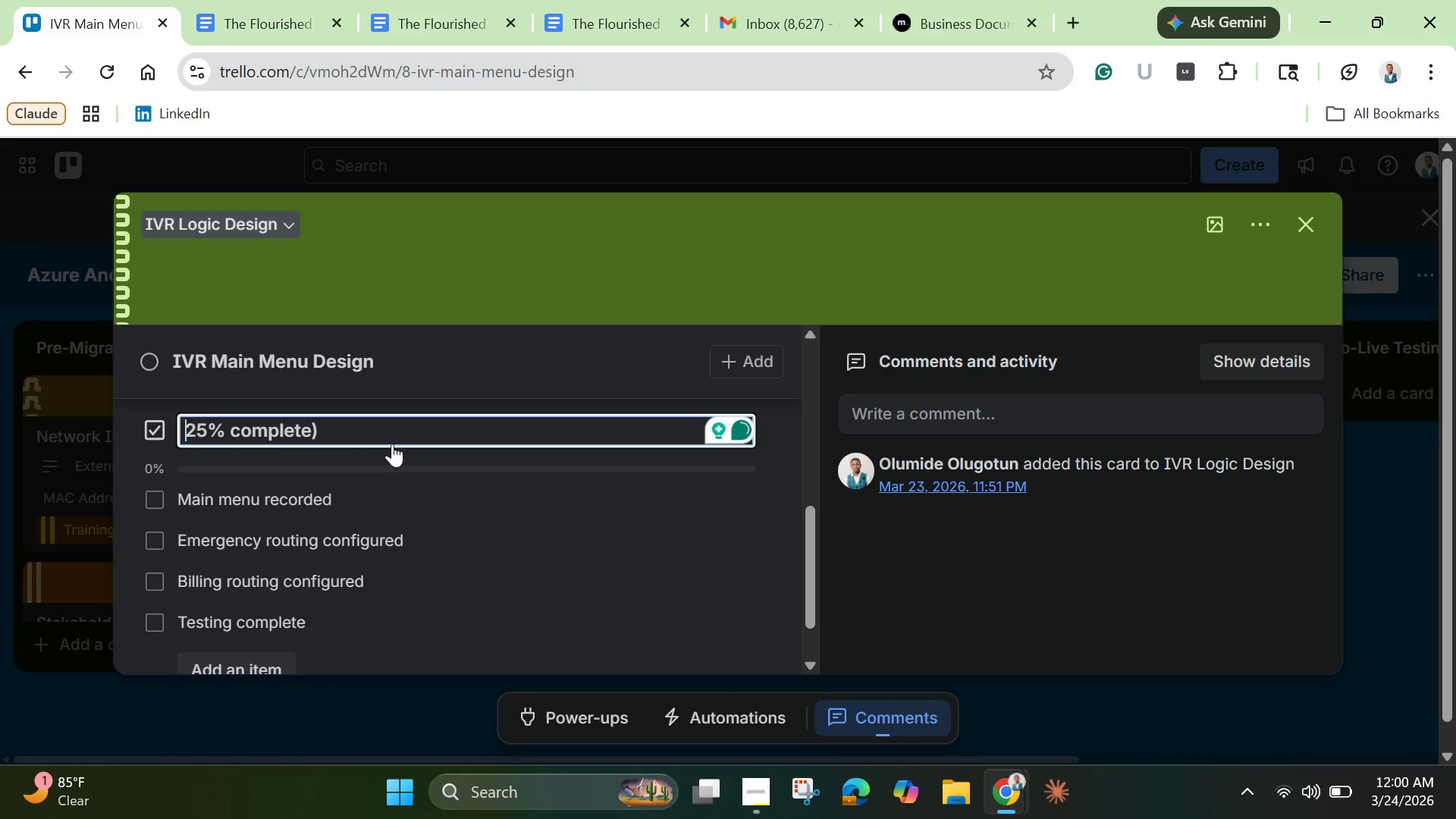 
left_click([388, 425])
 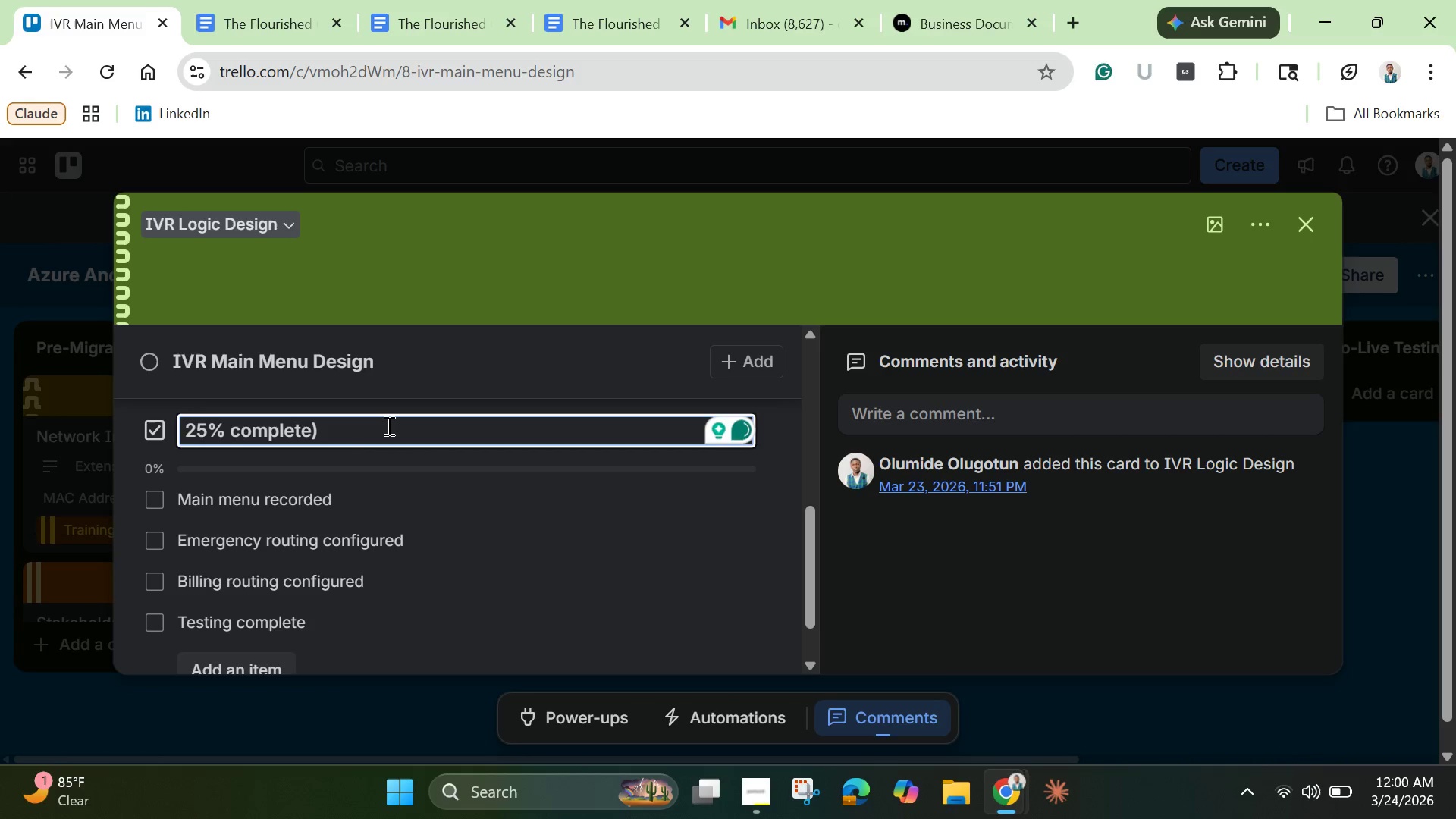 
key(Backspace)
 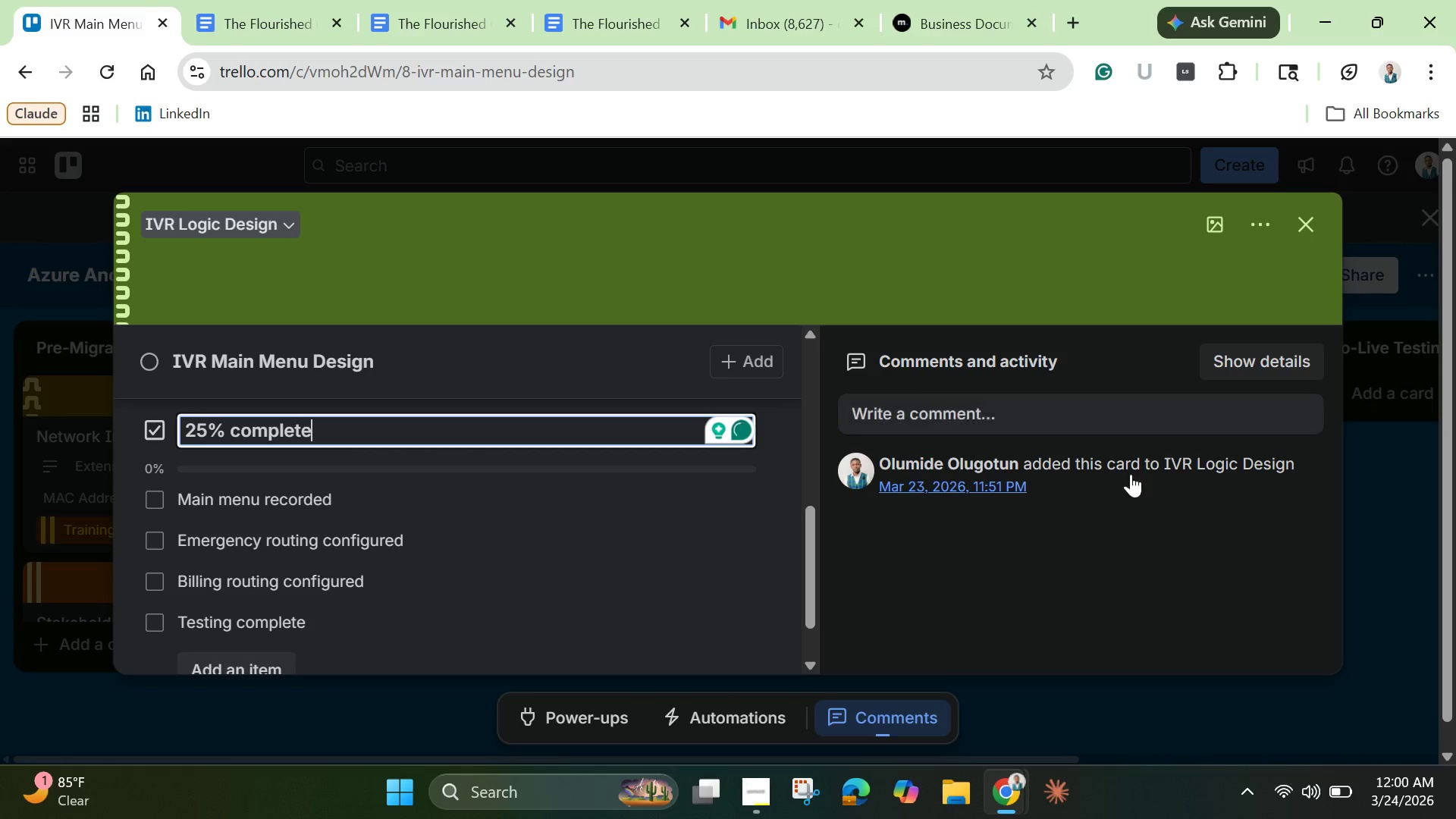 
left_click([1124, 585])
 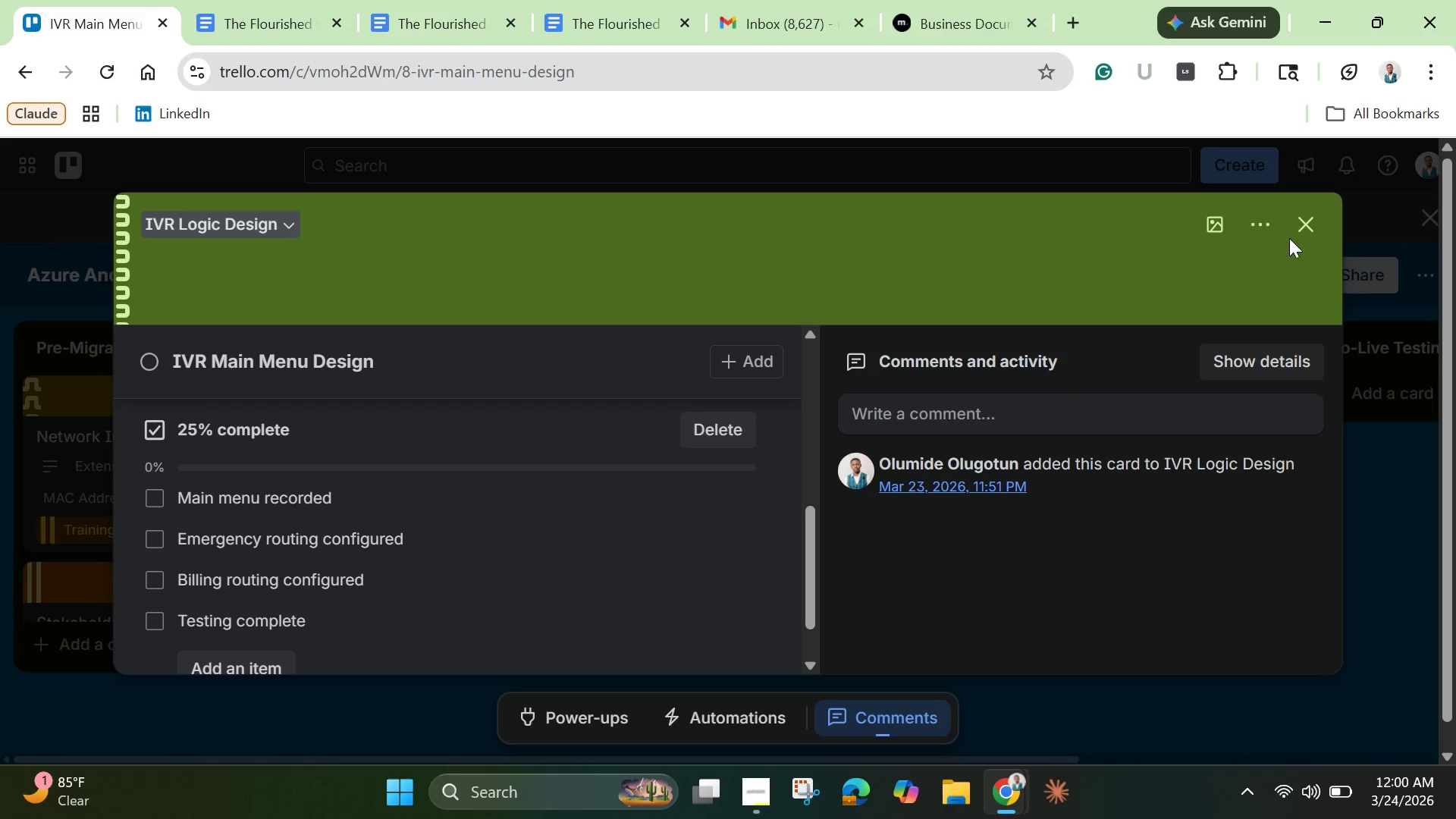 
left_click([1298, 220])
 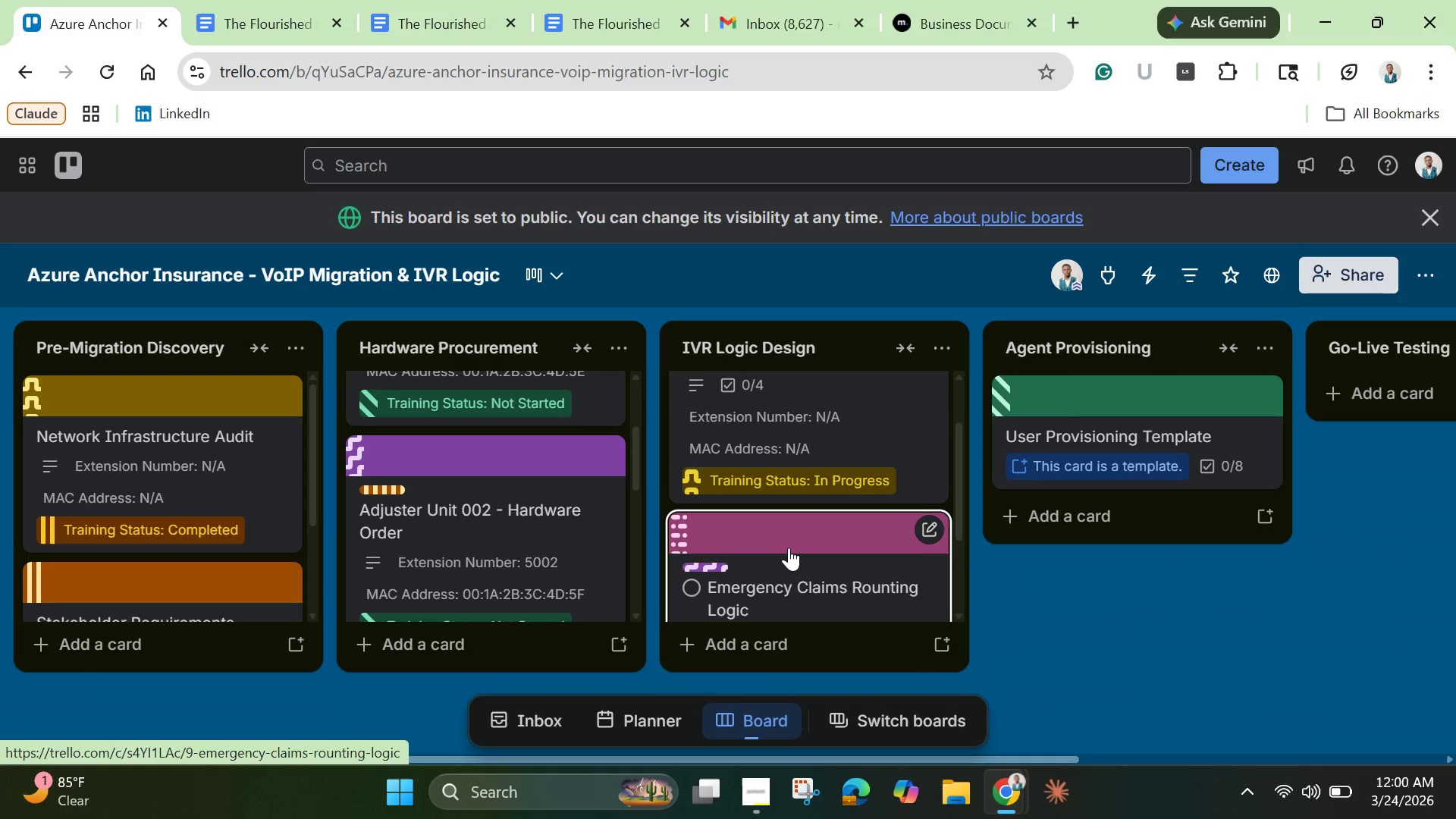 
scroll: coordinate [795, 535], scroll_direction: down, amount: 1.0
 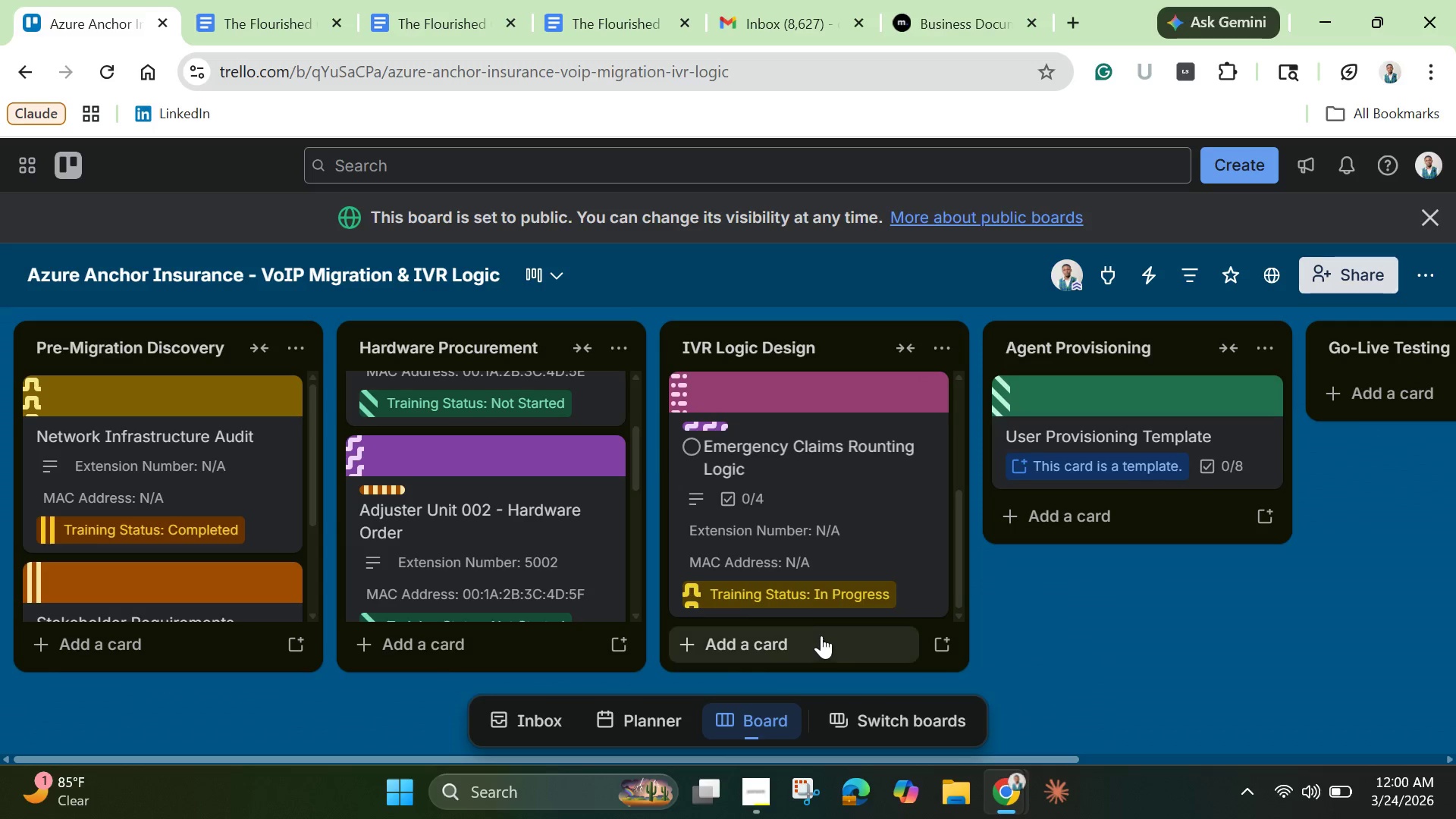 
left_click([811, 645])
 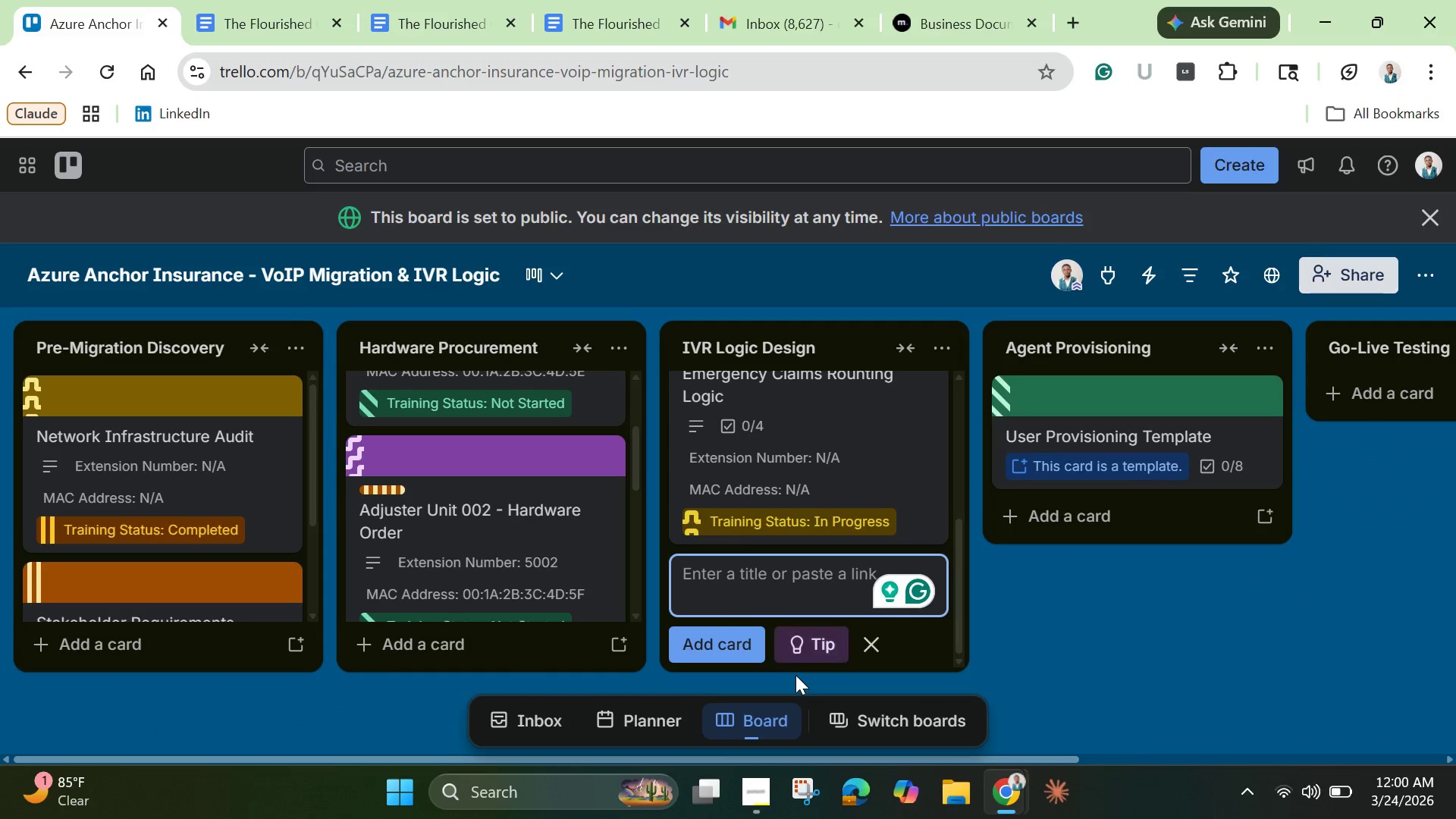 
mouse_move([786, 721])
 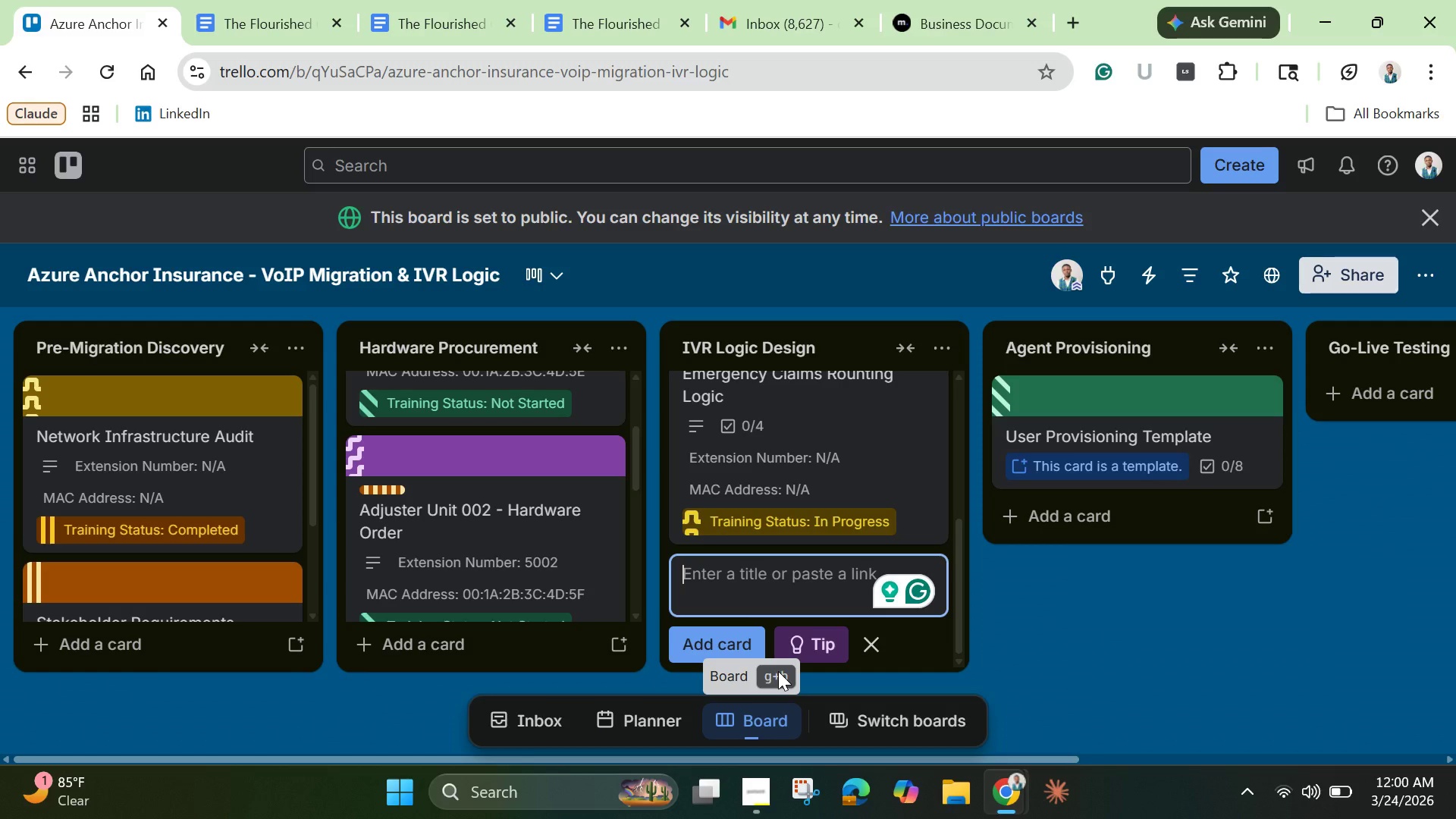 
type(IVR )
 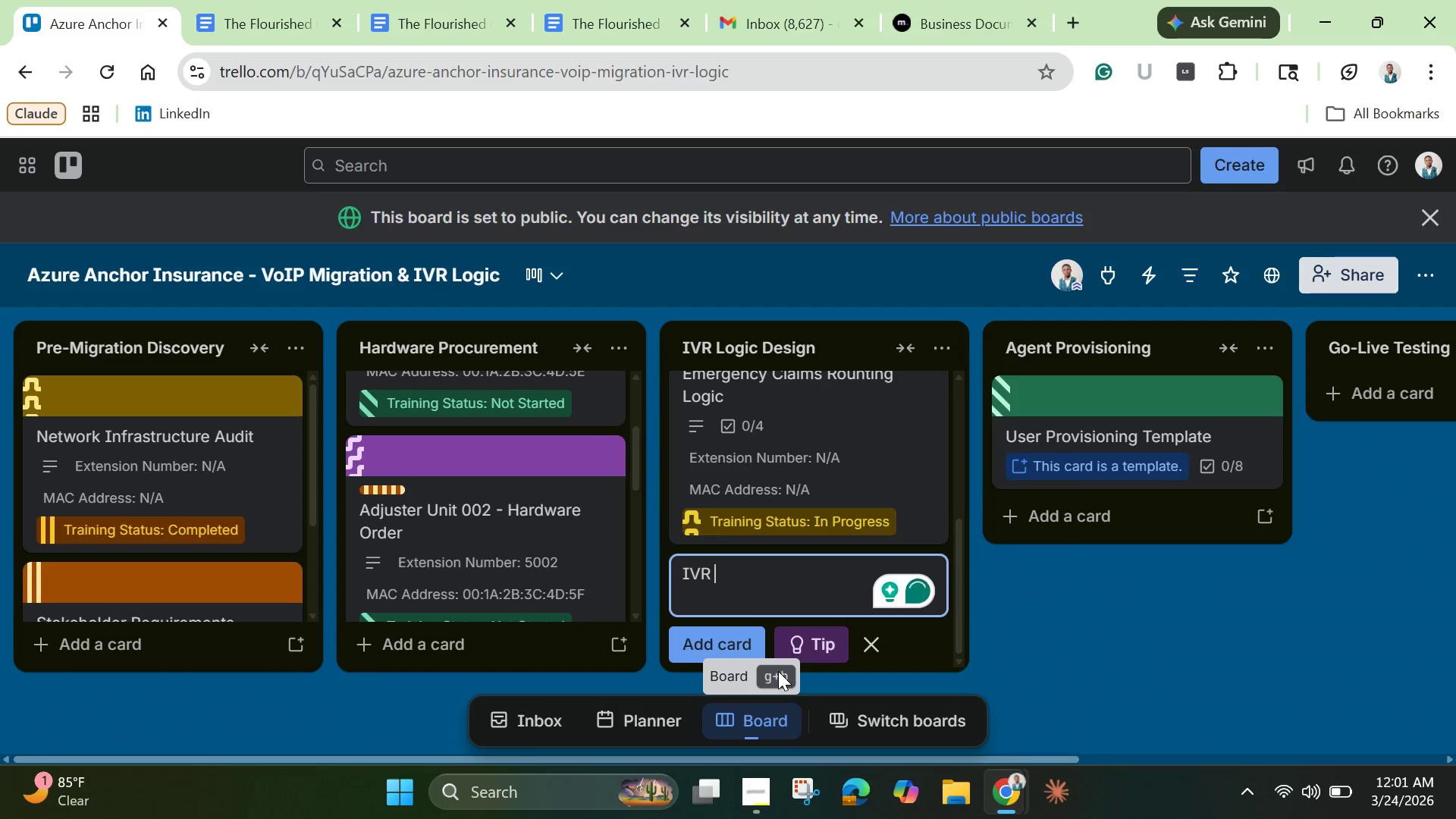 
hold_key(key=ShiftLeft, duration=1.5)
 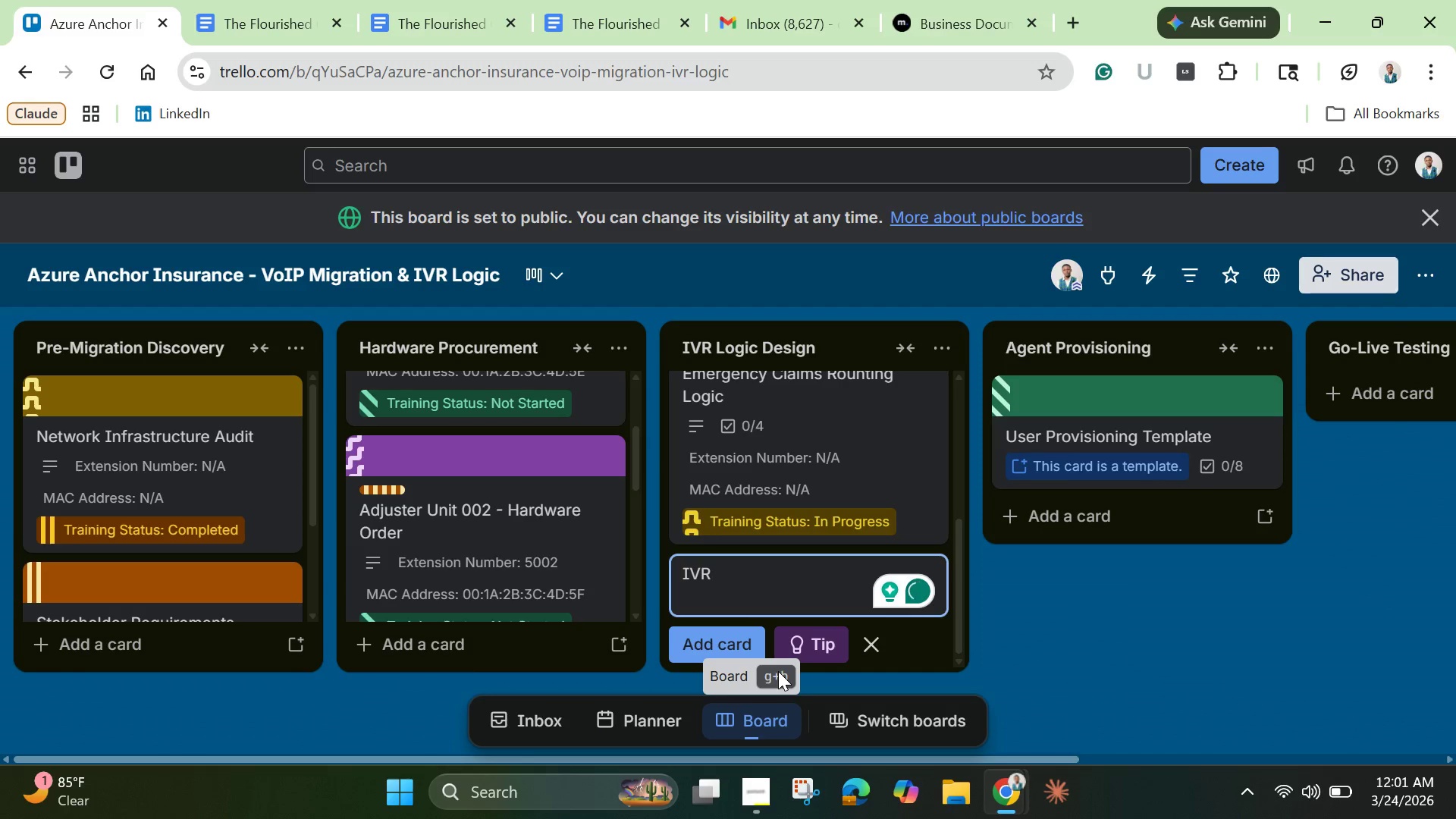 
hold_key(key=ShiftLeft, duration=1.53)
 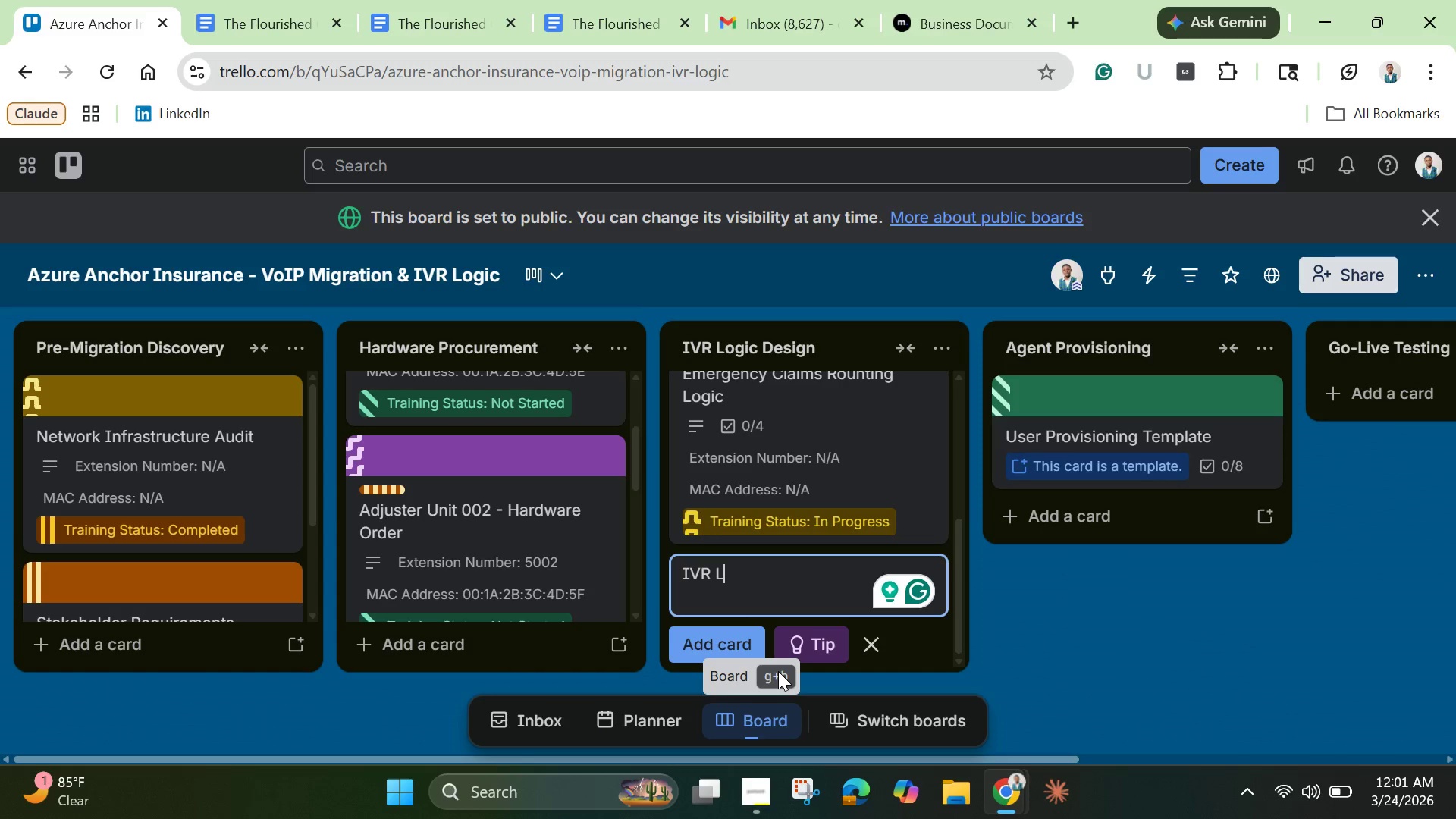 
type(Logic Design)
 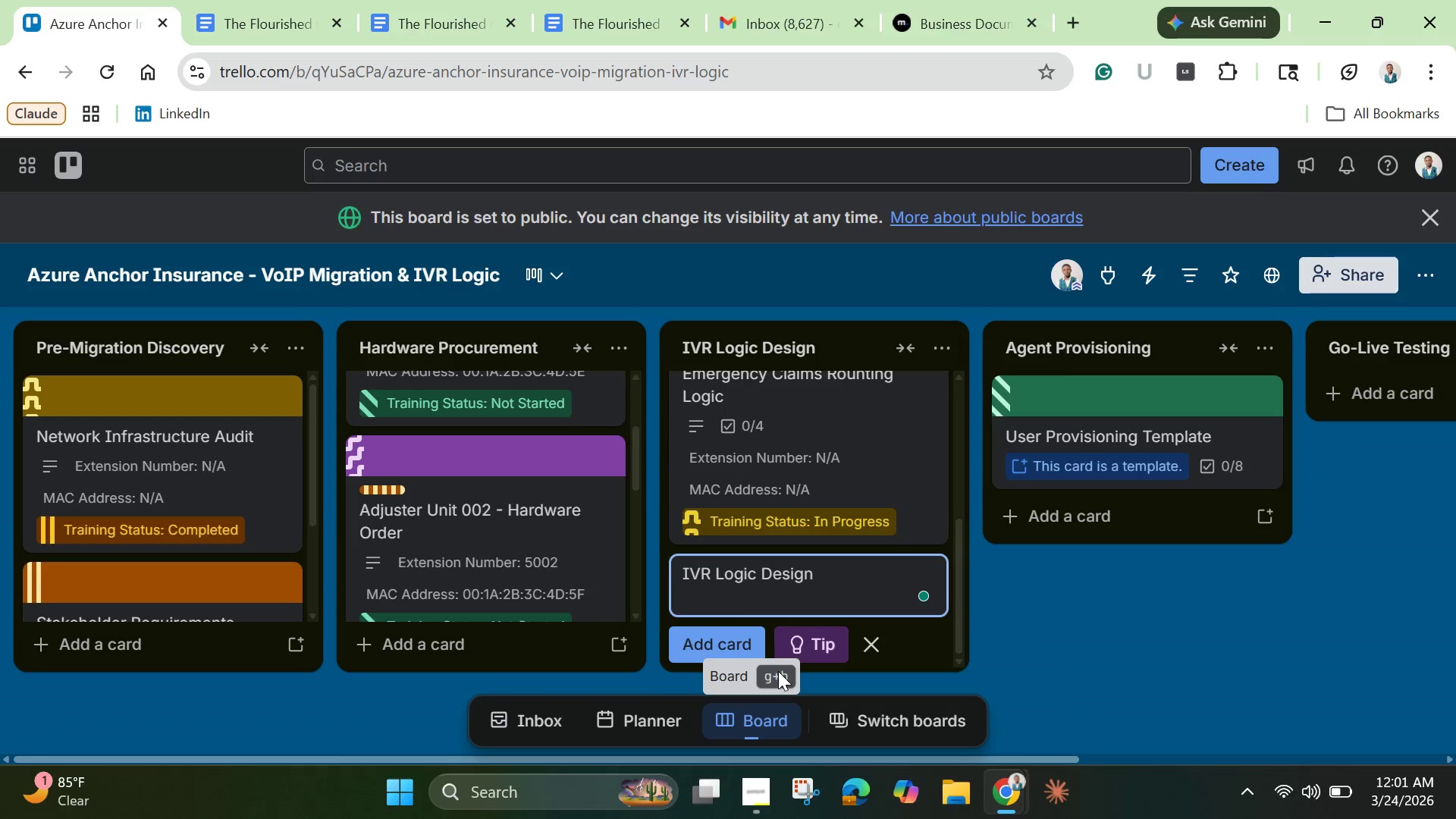 
key(Enter)
 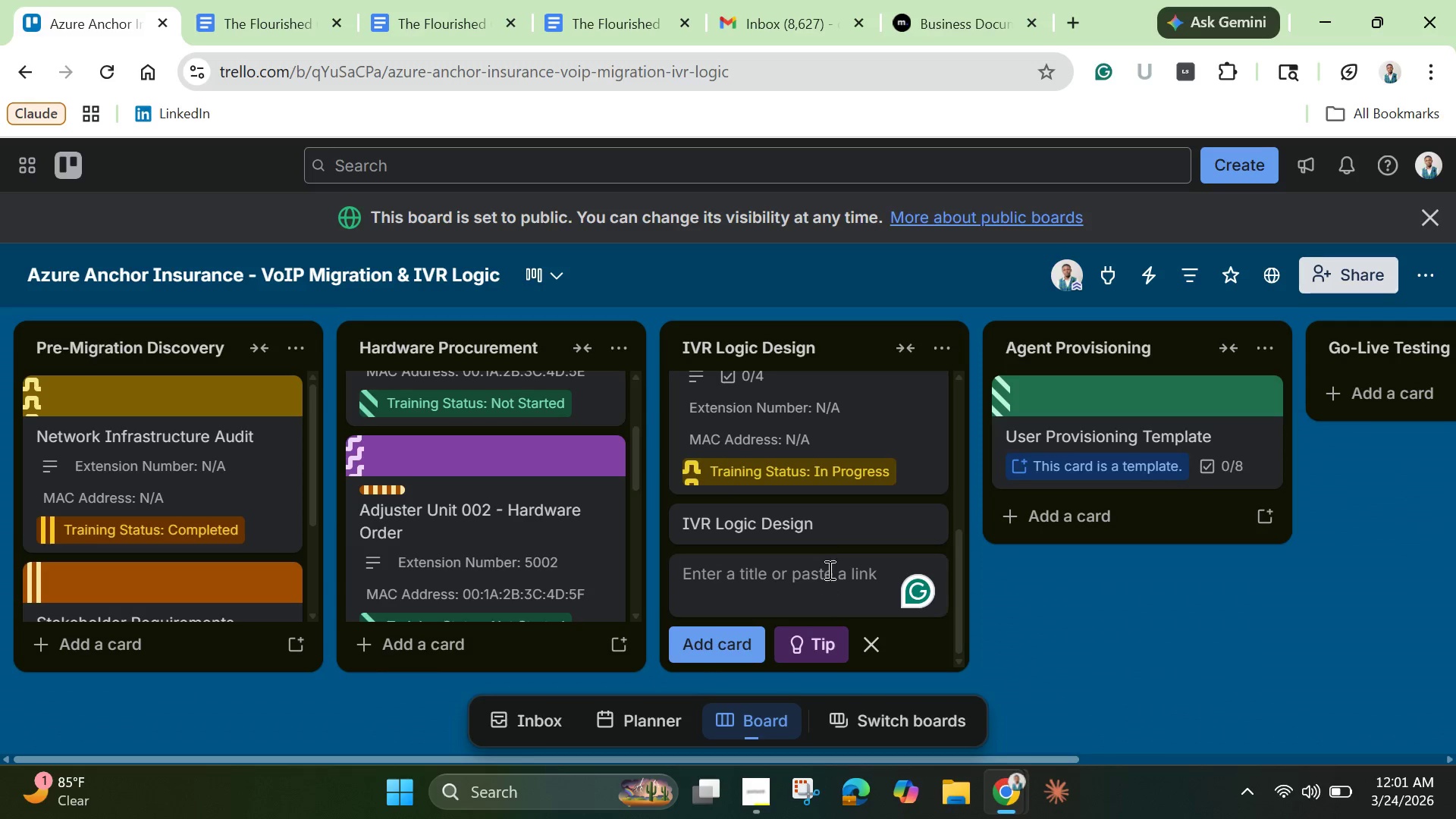 
scroll: coordinate [846, 579], scroll_direction: up, amount: 3.0
 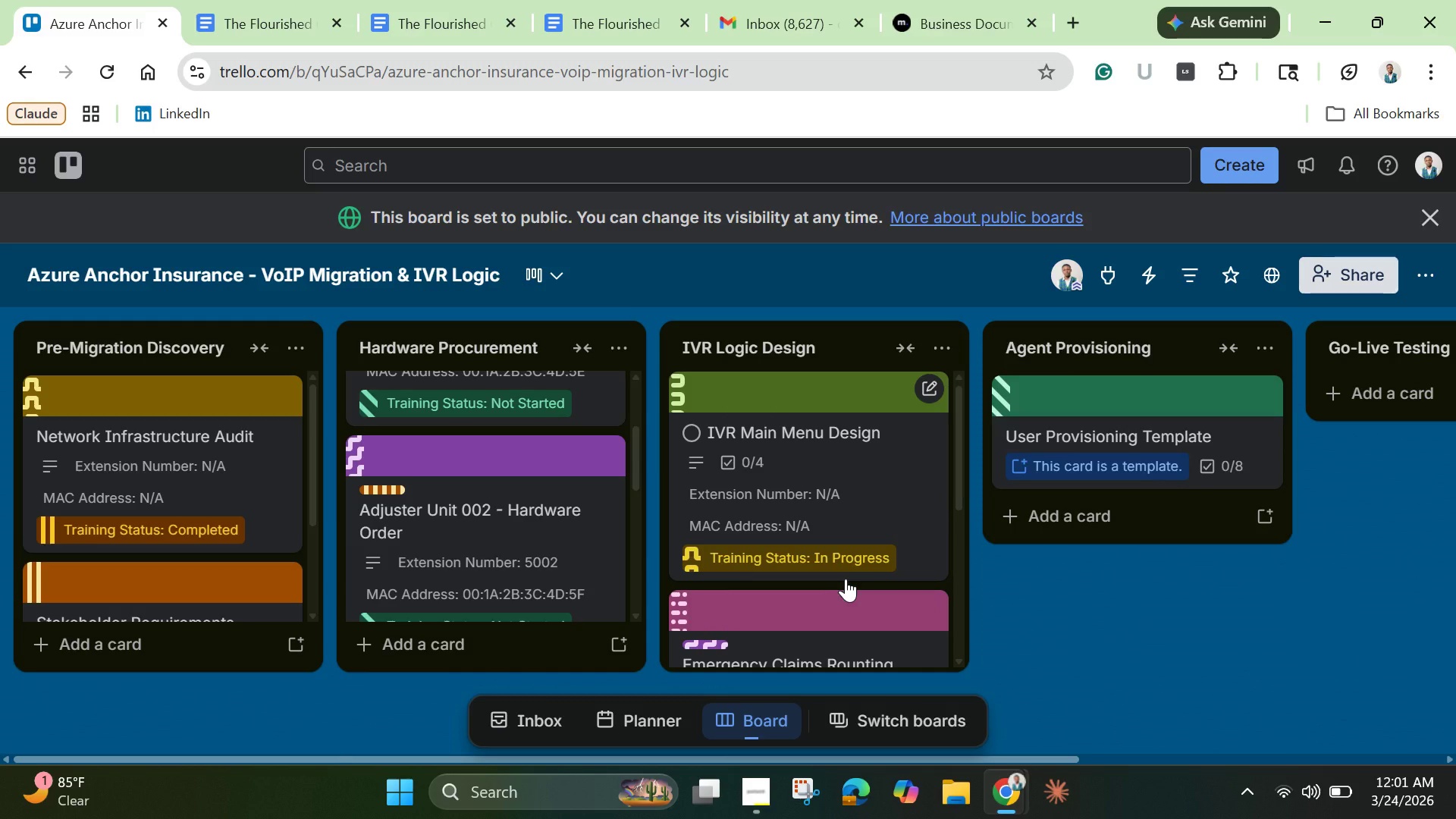 
scroll: coordinate [846, 579], scroll_direction: down, amount: 1.0
 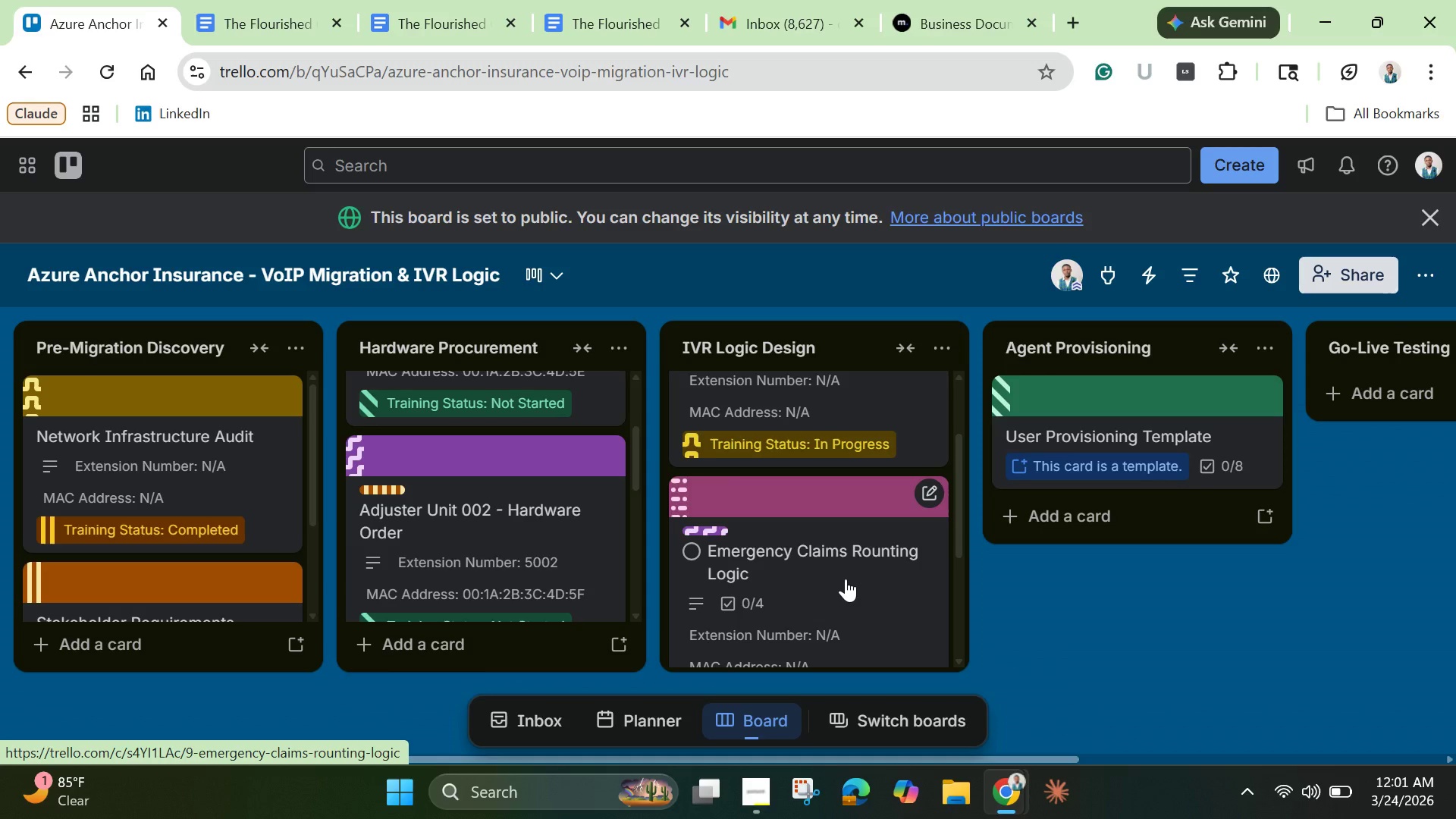 
wait(14.38)
 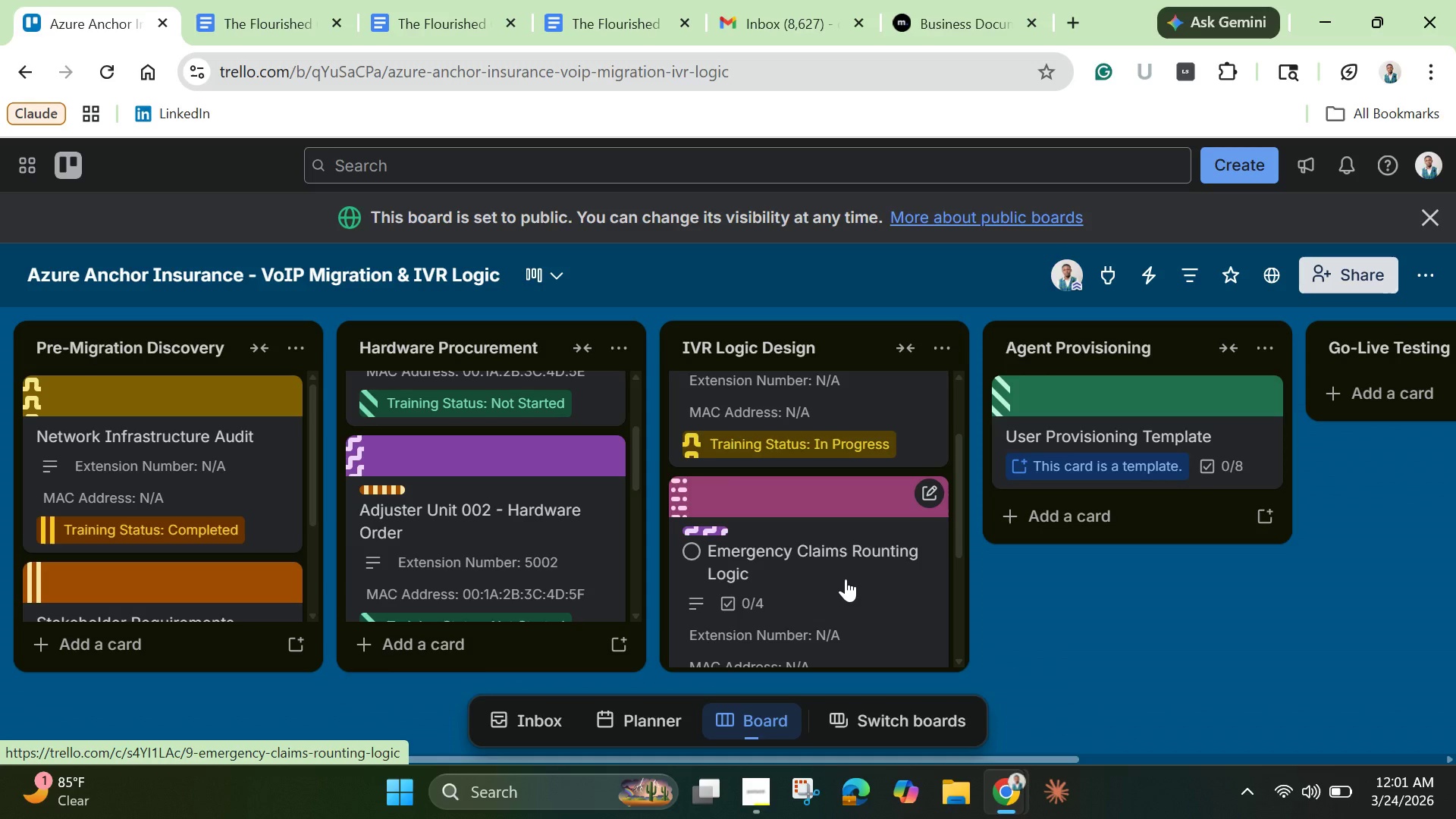 
scroll: coordinate [846, 579], scroll_direction: down, amount: 2.0
 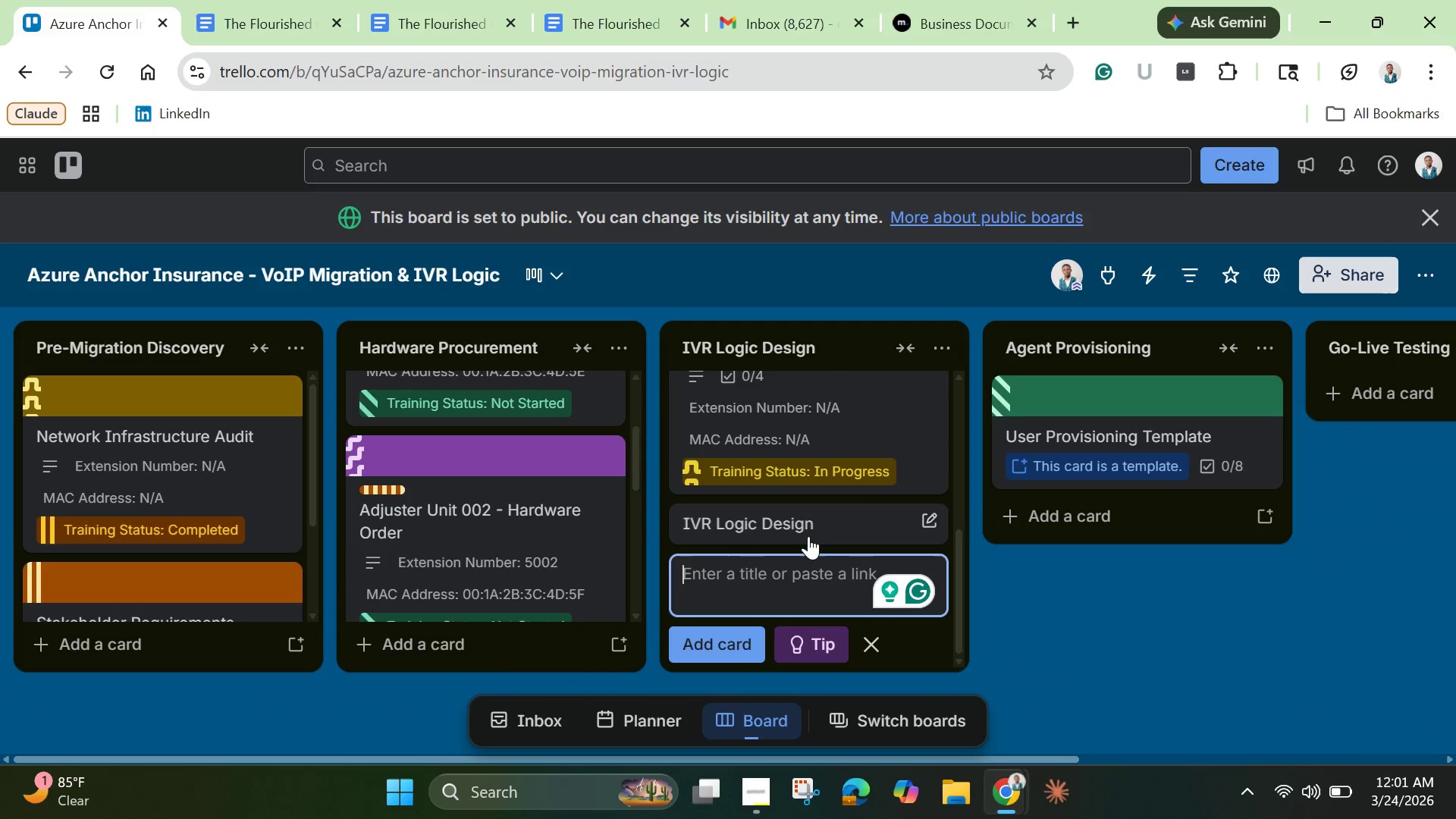 
left_click([808, 536])
 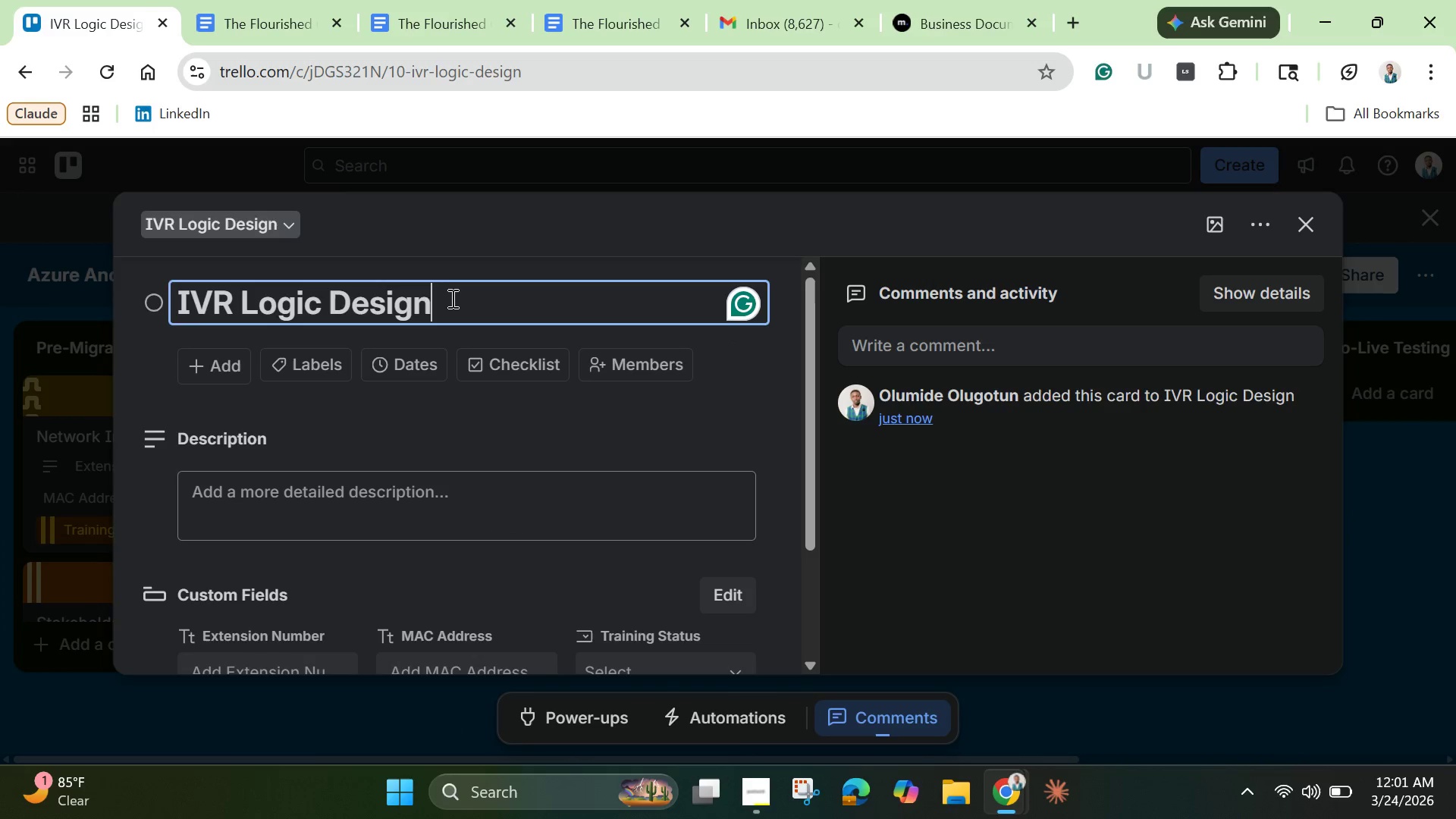 
type( 0)
key(Backspace)
type(- Complete)
 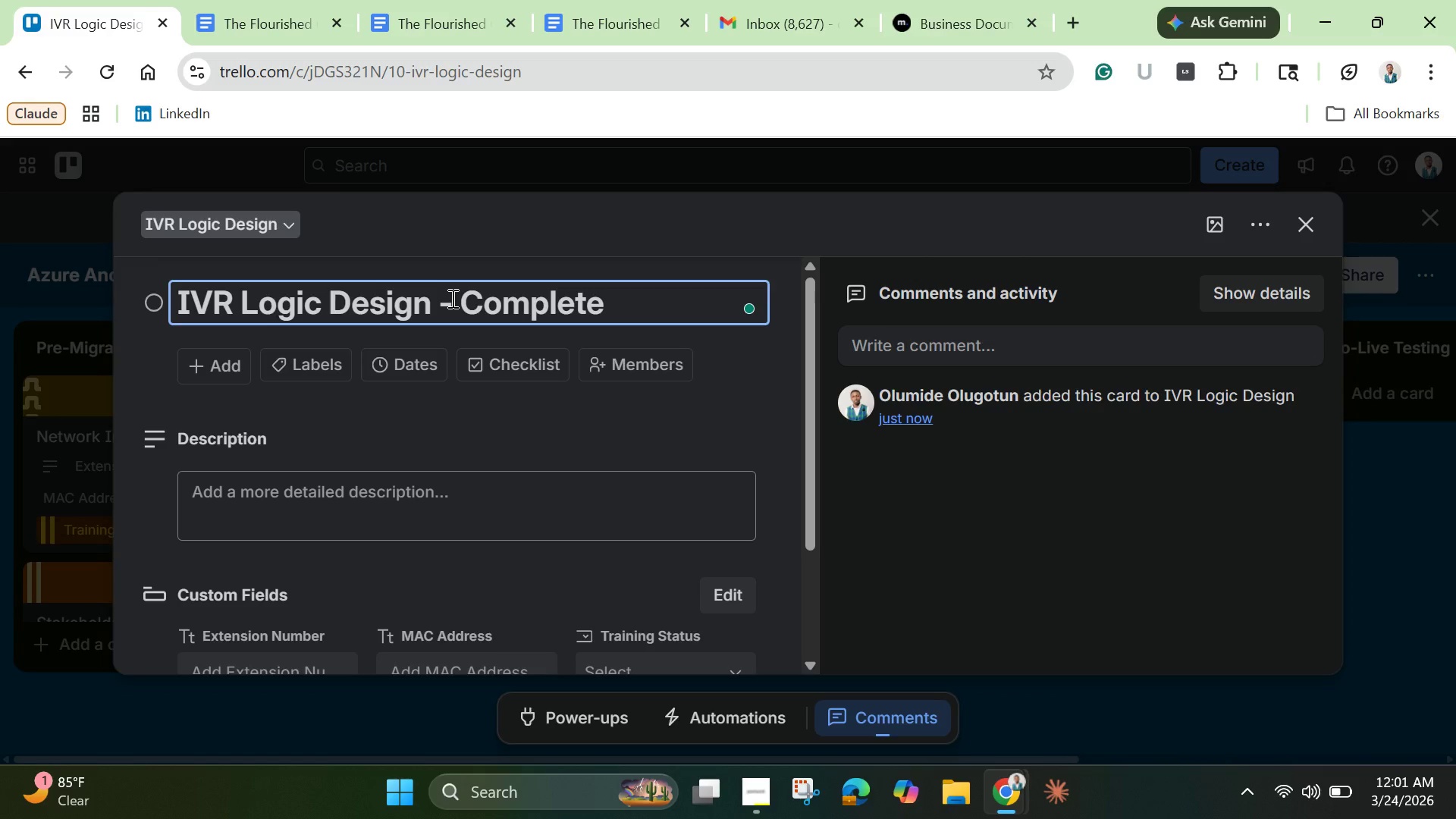 
left_click([399, 501])
 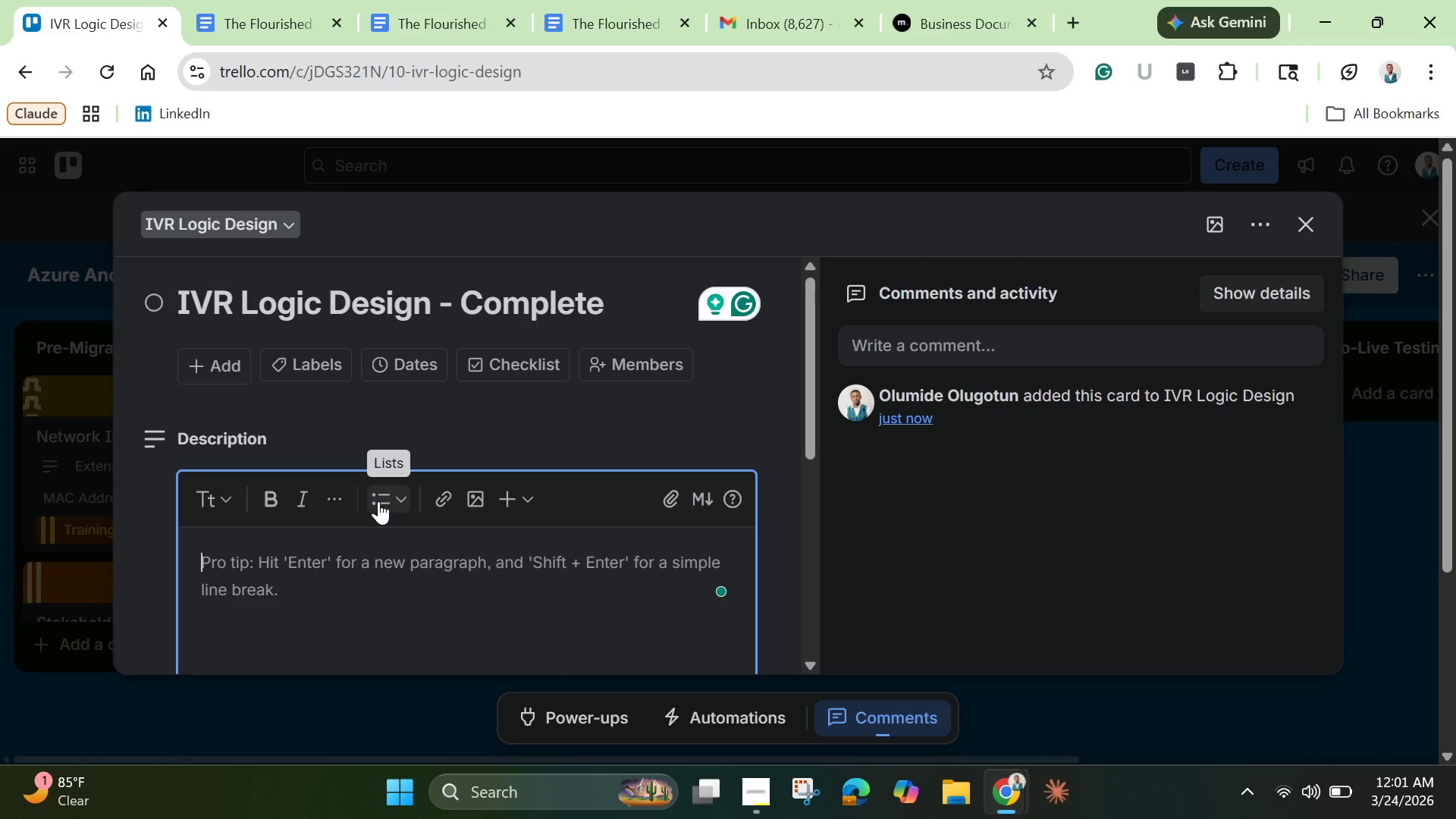 
wait(6.59)
 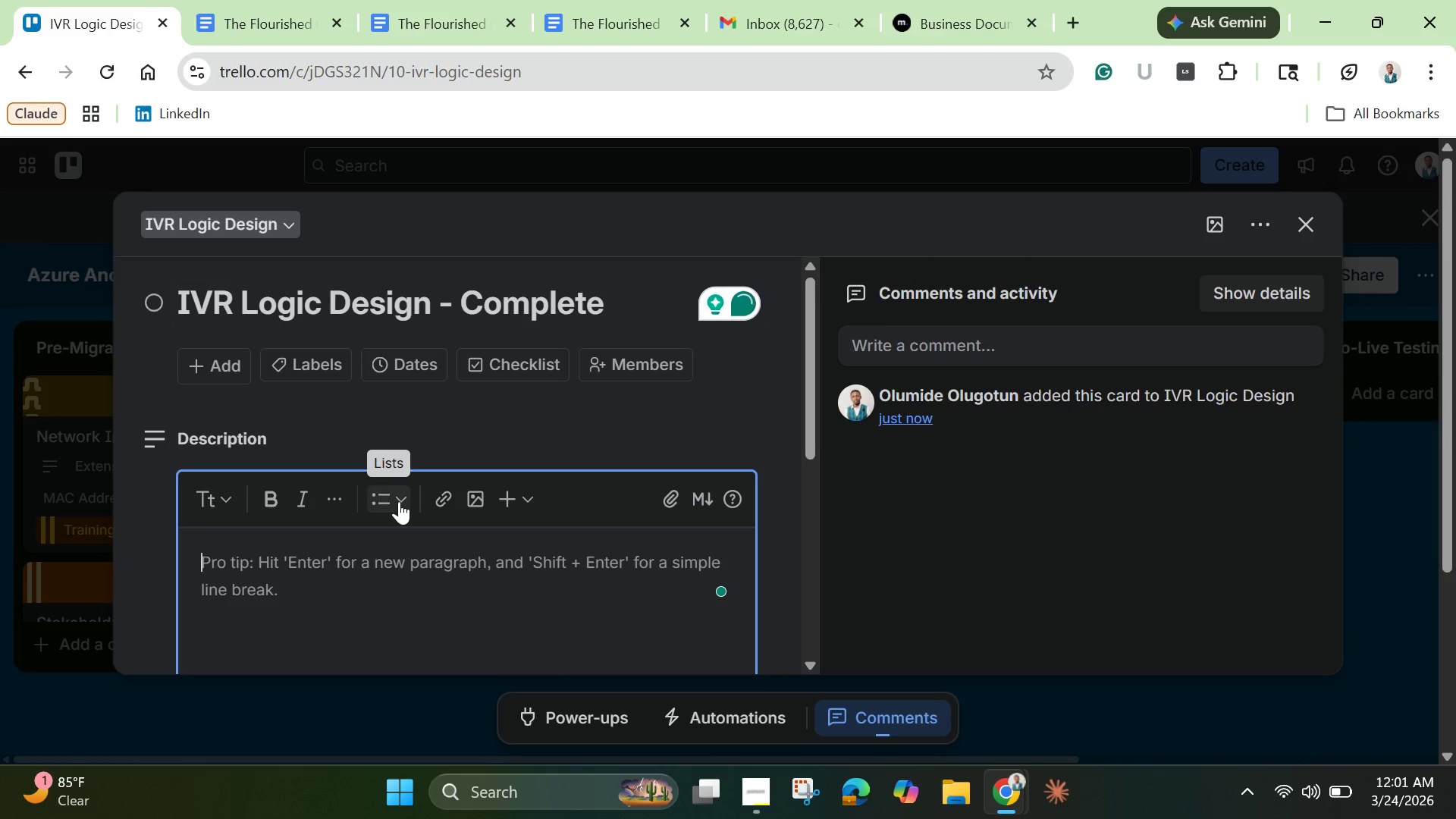 
type(Tier 3: all)
key(Backspace)
key(Backspace)
key(Backspace)
type(All routing complete. Standard Billing > )
 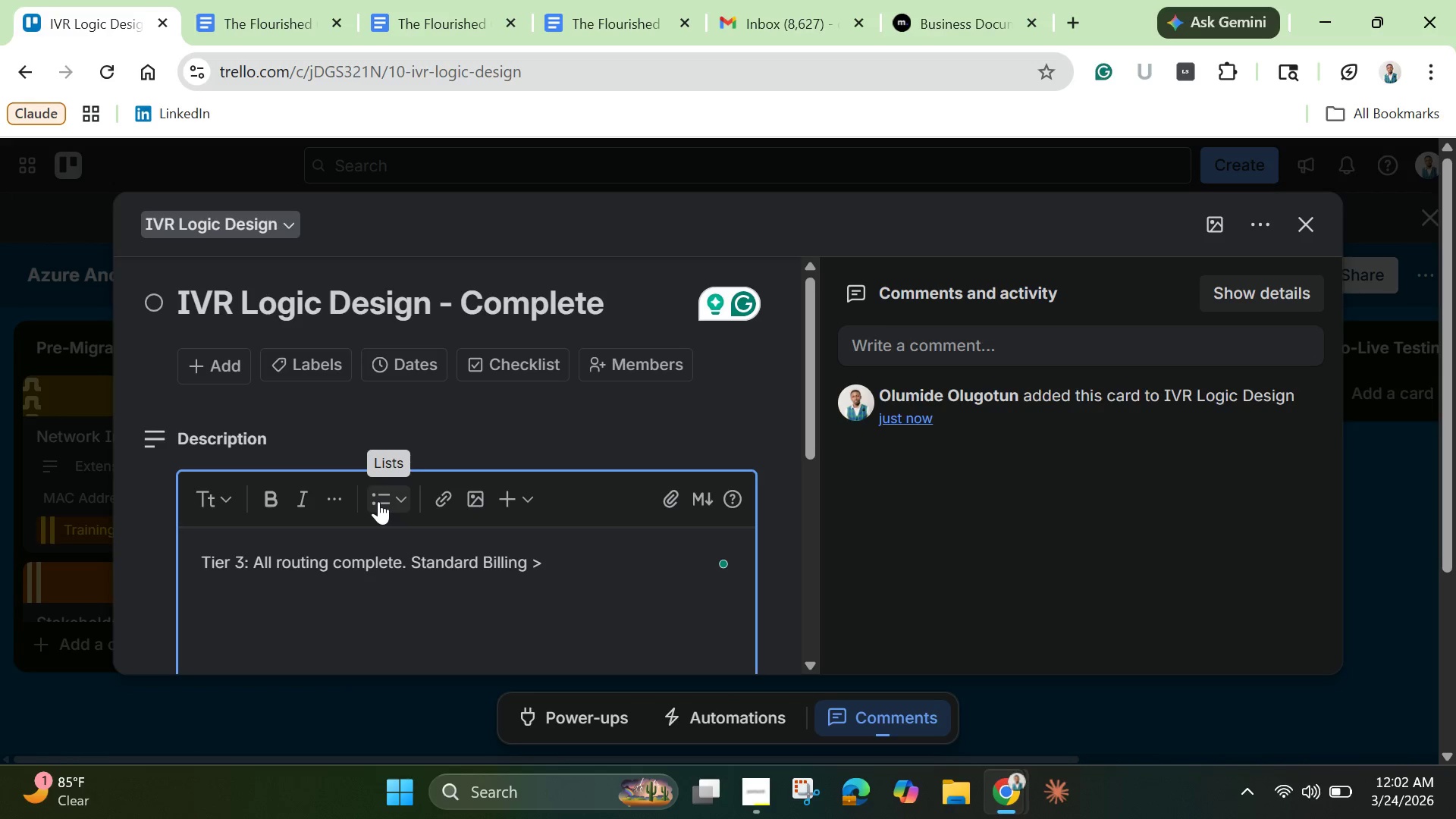 
type(Billing Dept)
 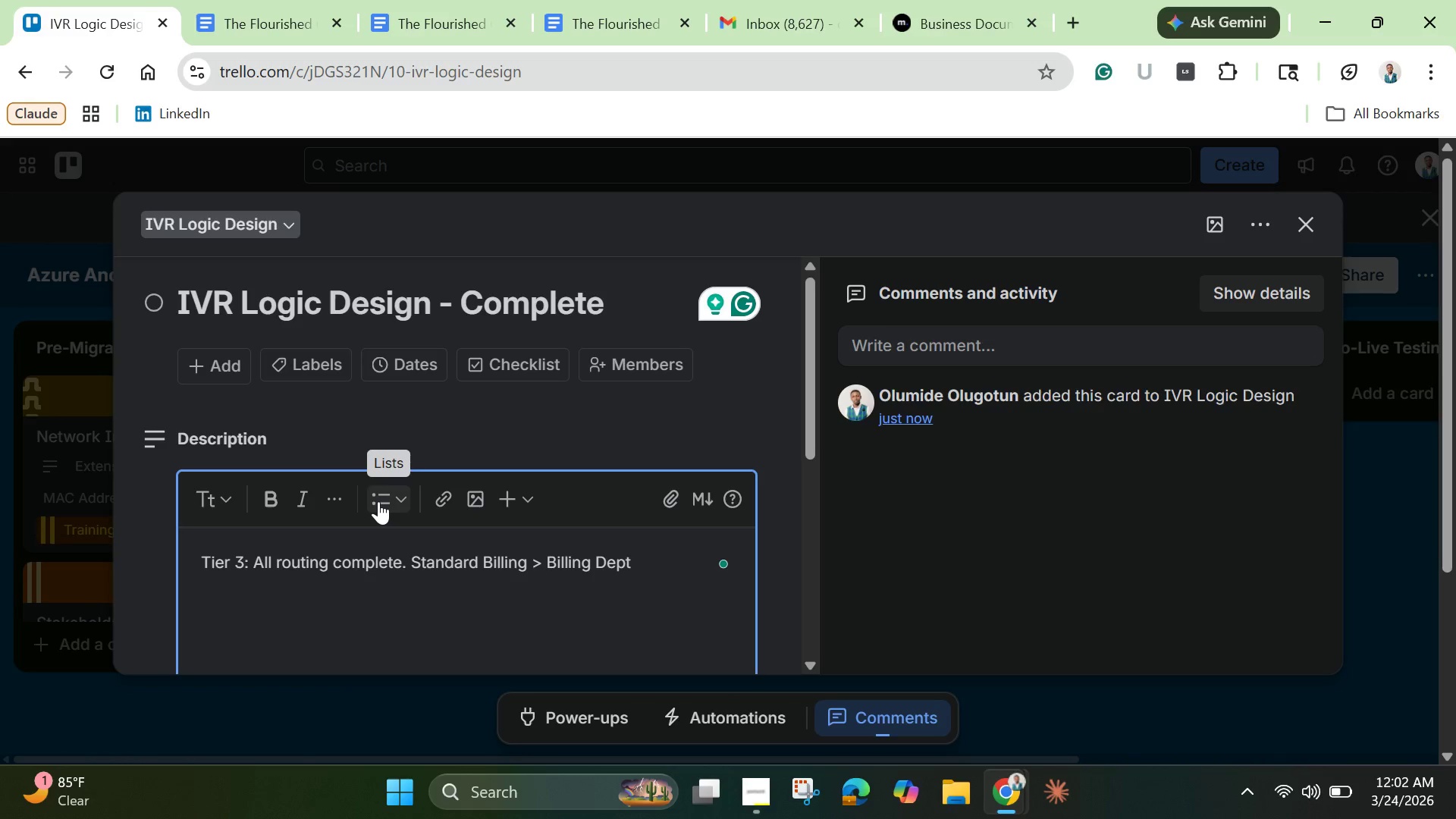 
key(Period)
 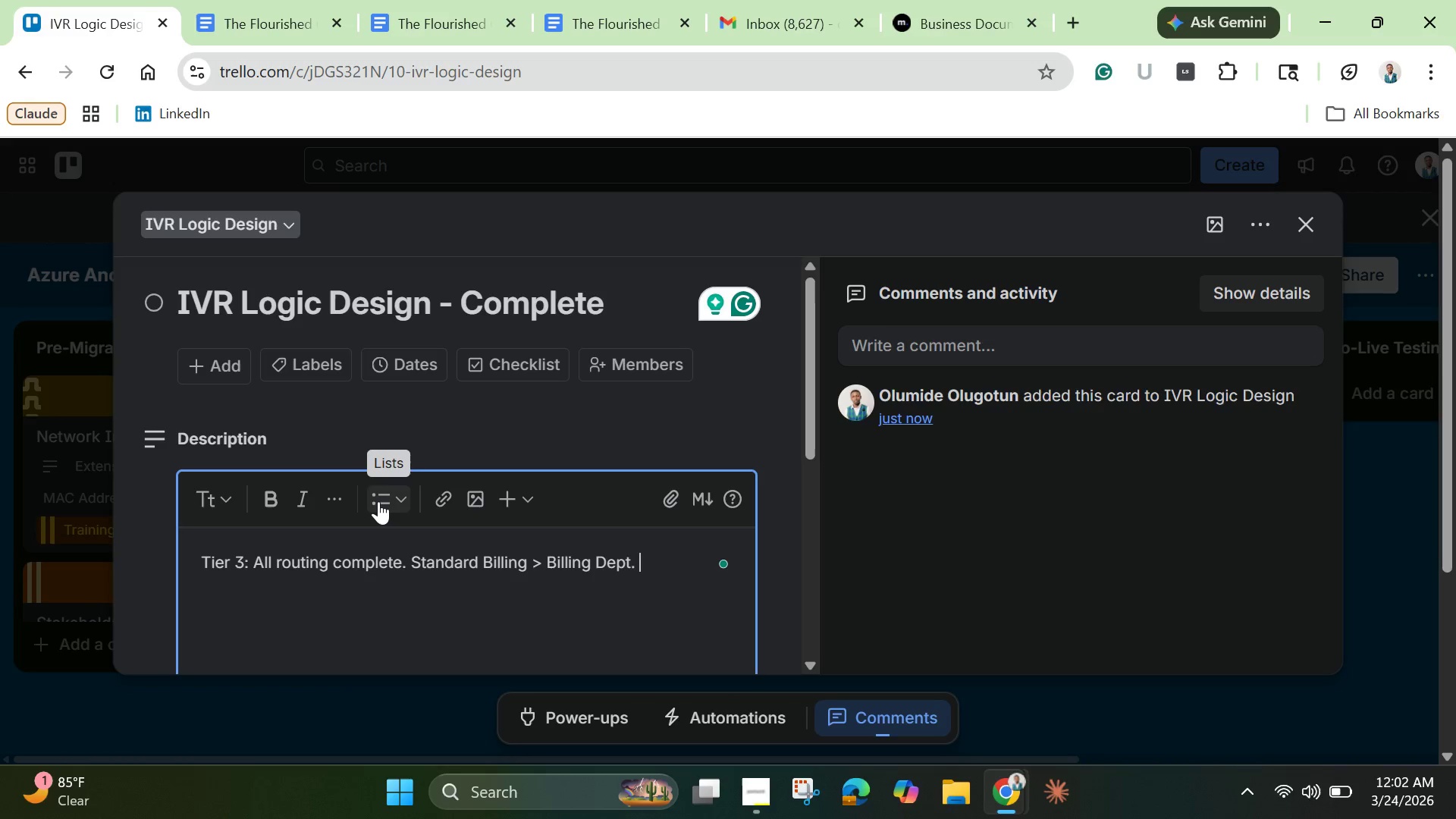 
key(Space)
 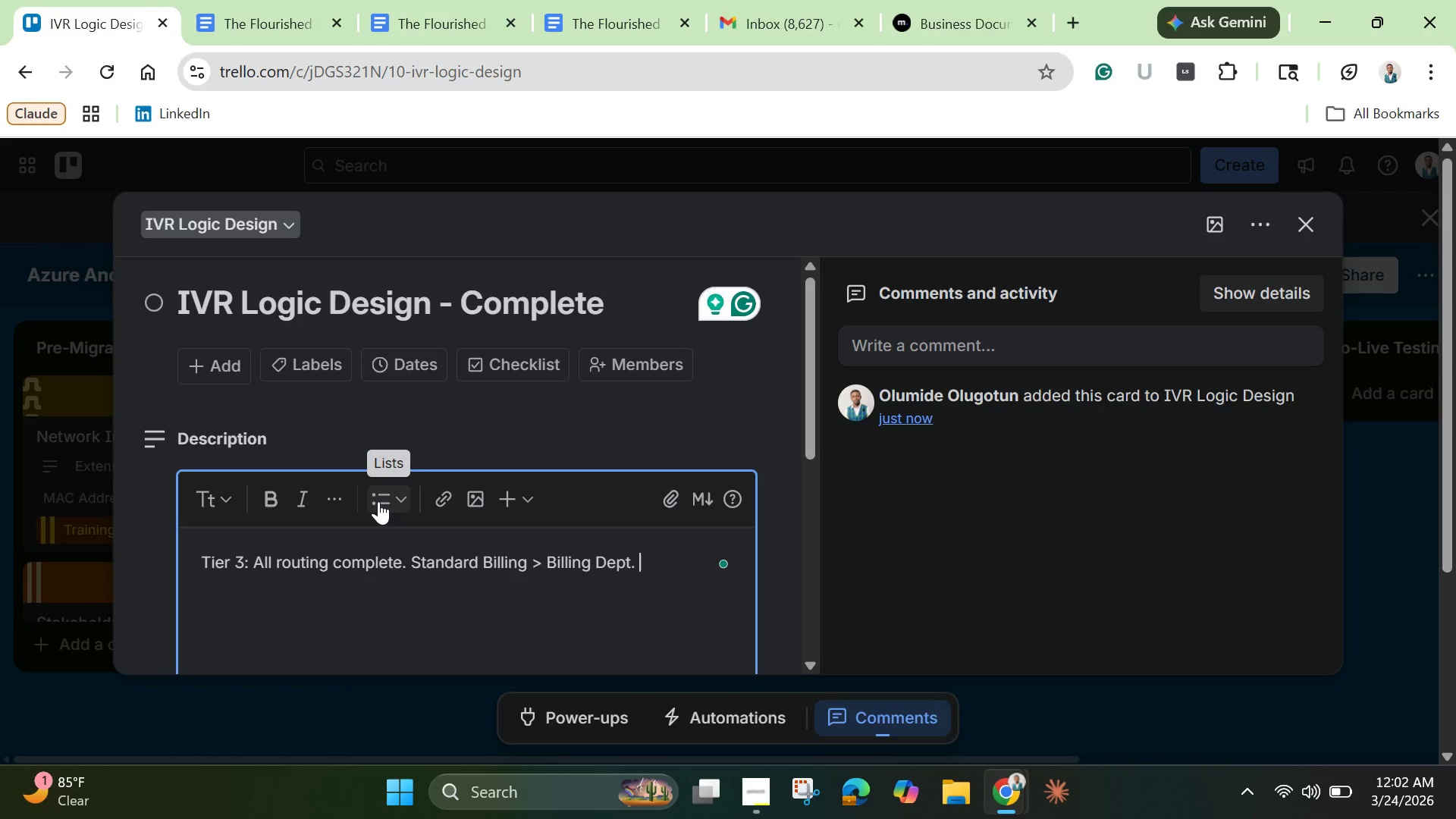 
key(Shift+E)
 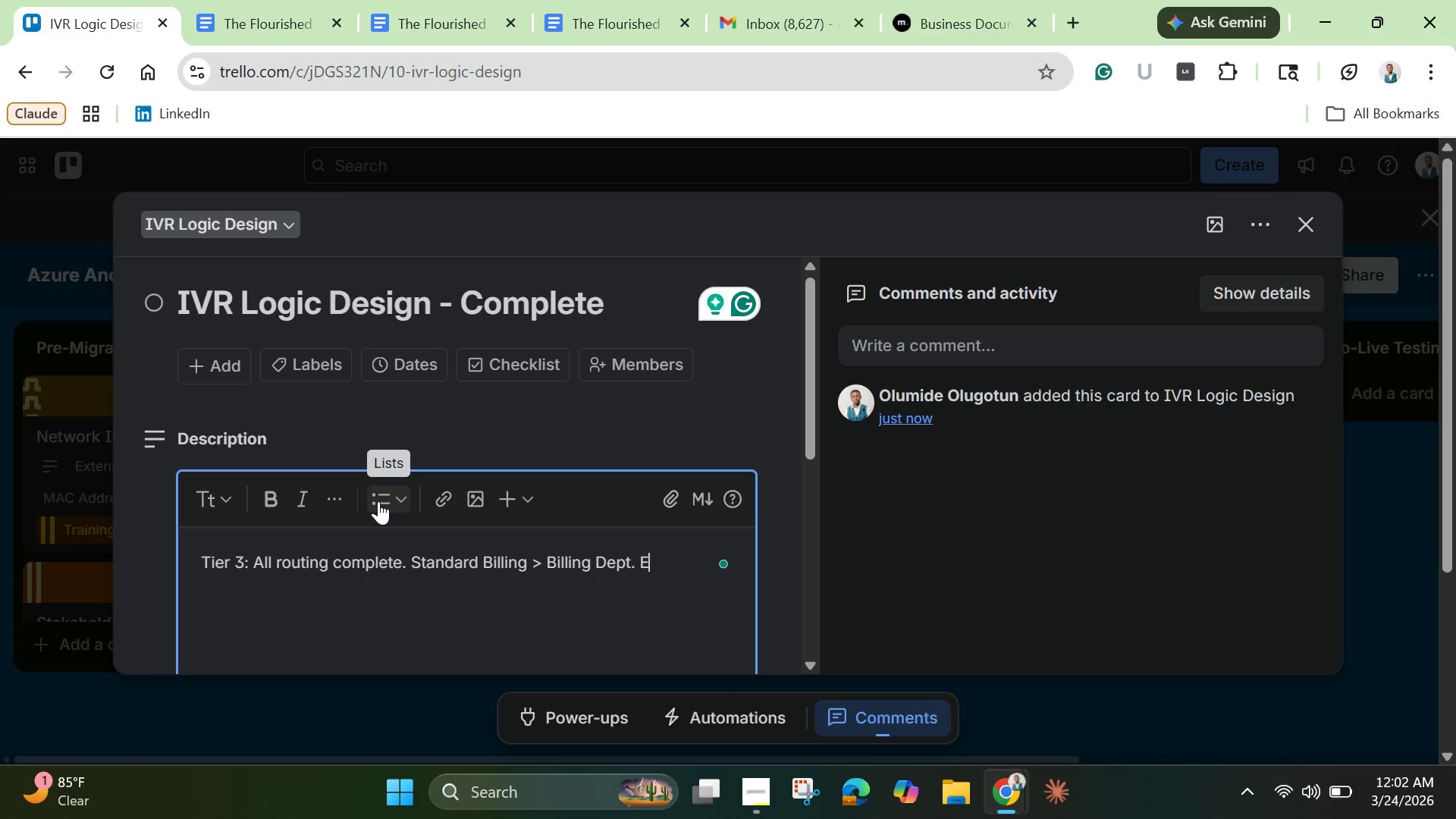 
type(mergenct )
key(Backspace)
key(Backspace)
key(Backspace)
type(cy )
 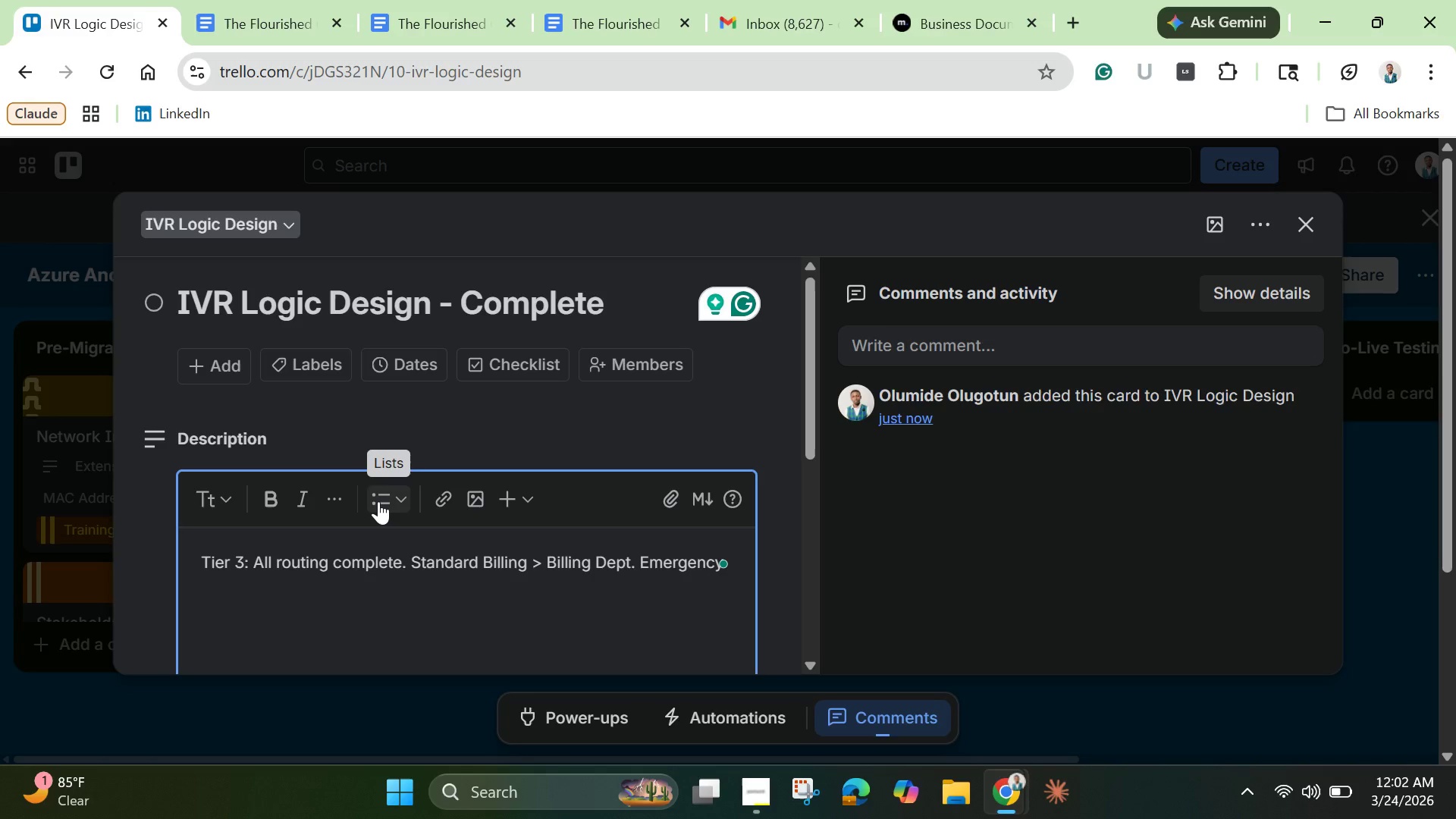 
wait(5.41)
 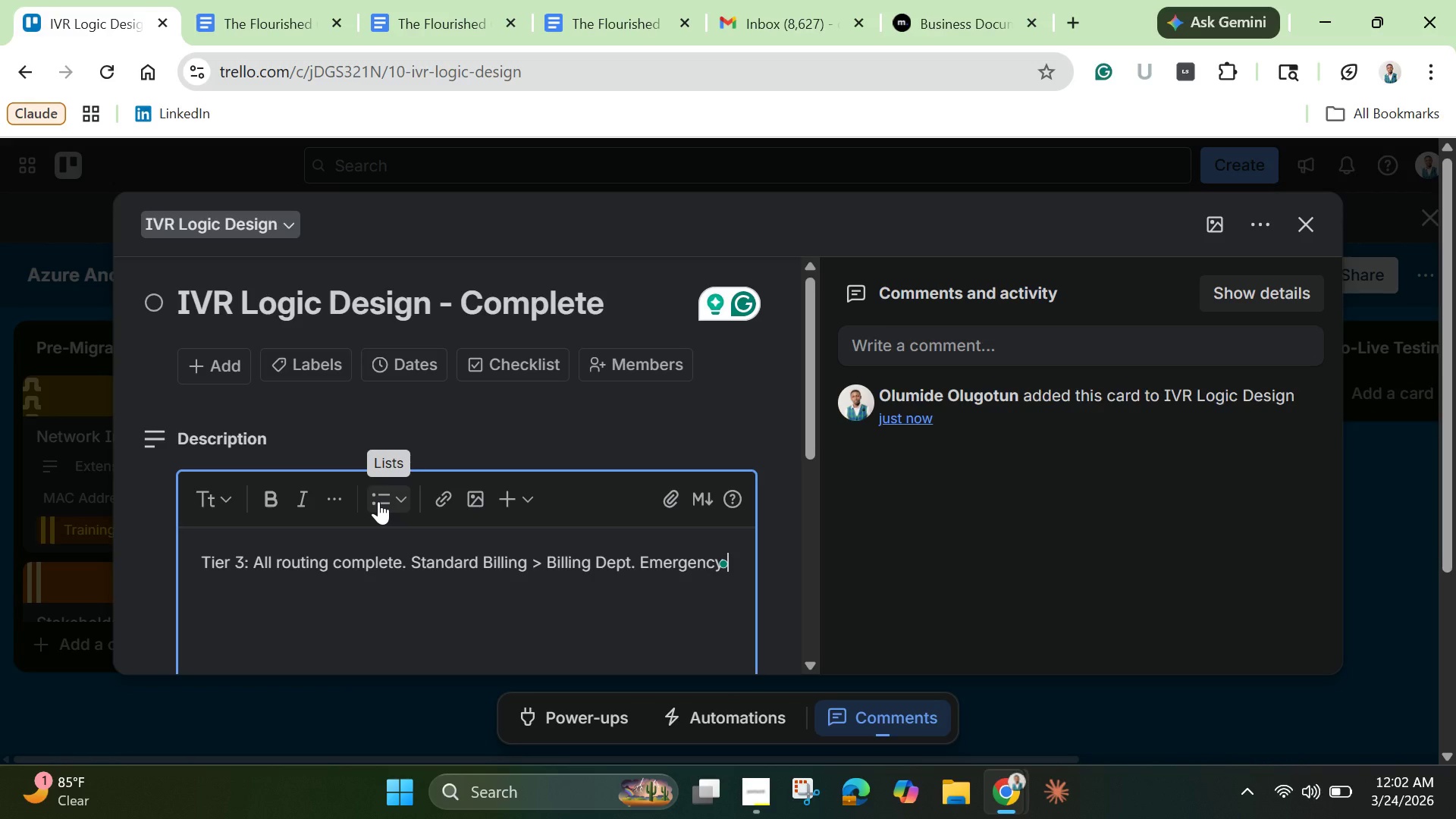 
type(Claims )
 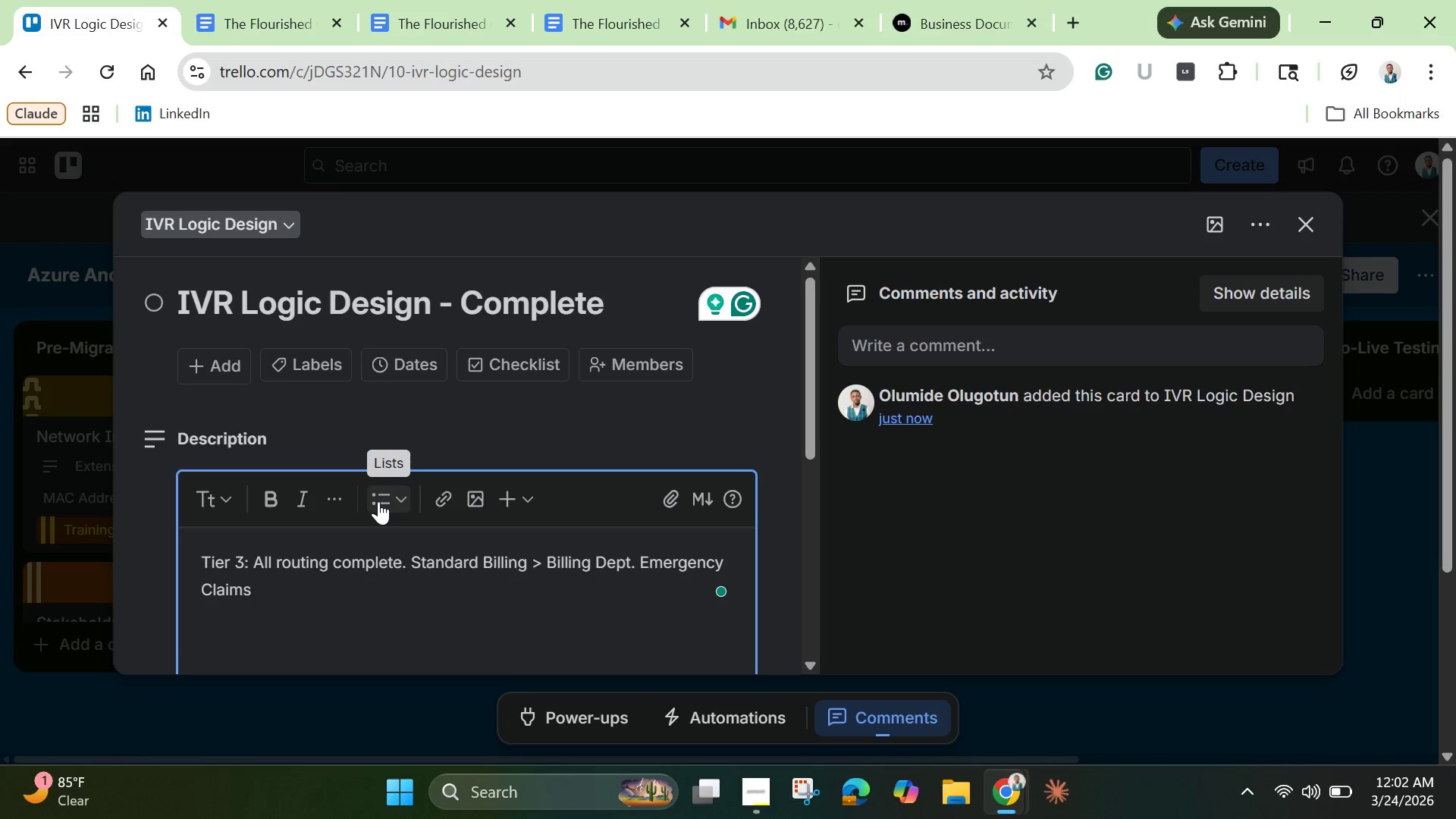 
hold_key(key=ShiftLeft, duration=0.86)
 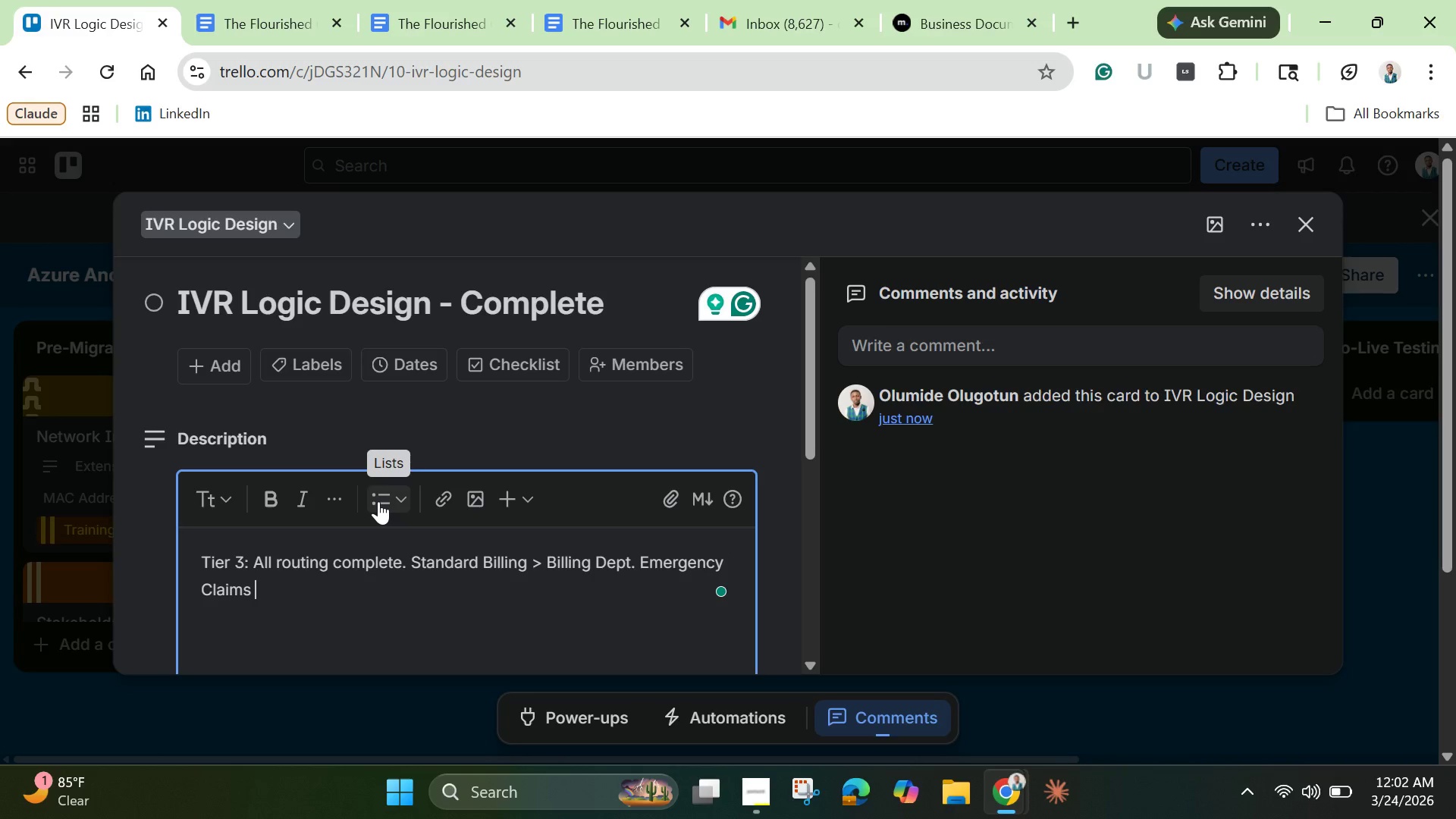 
type(> Hunt F)
key(Backspace)
type(Group )
key(Backspace)
type(. )
 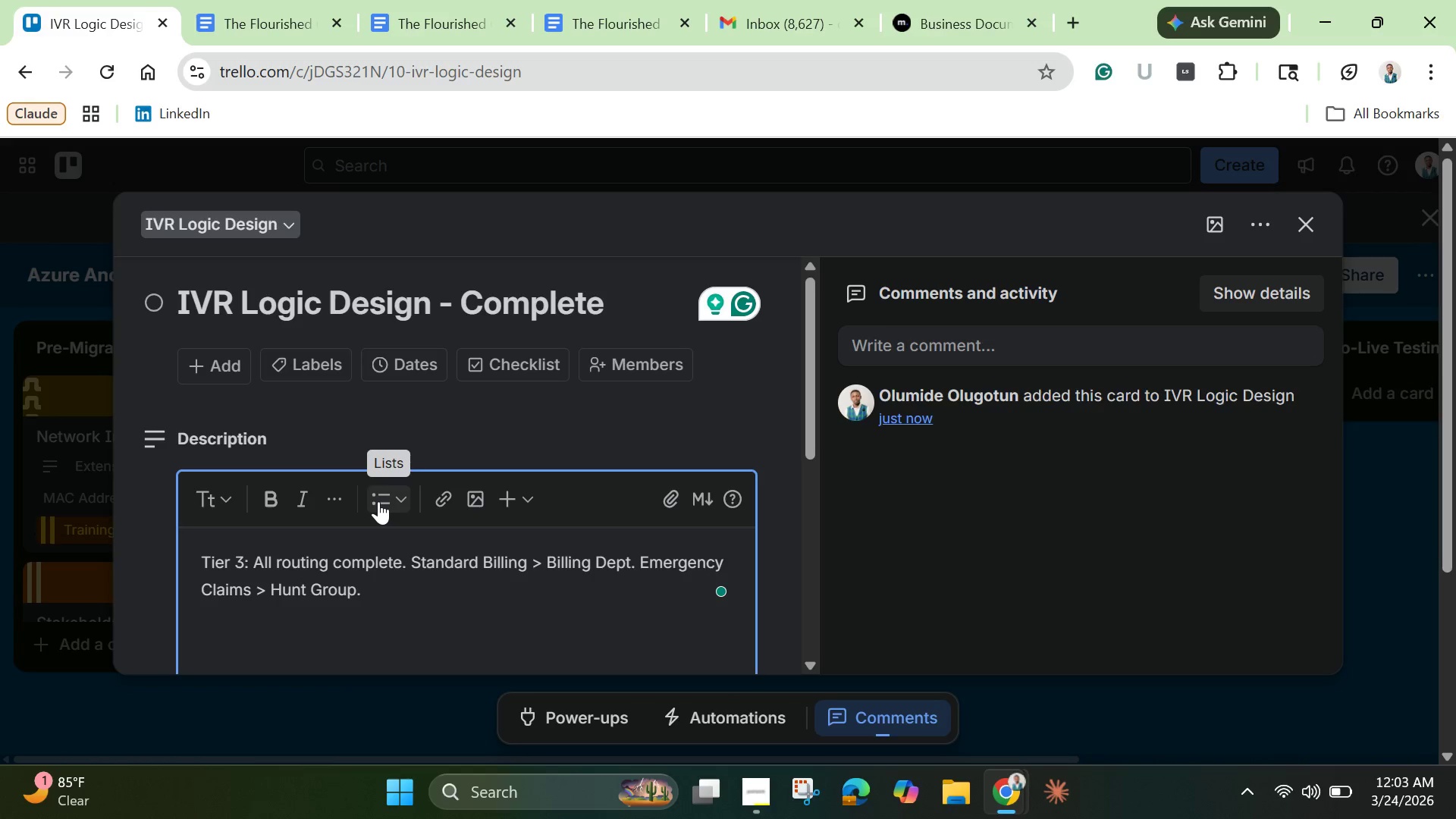 
wait(13.83)
 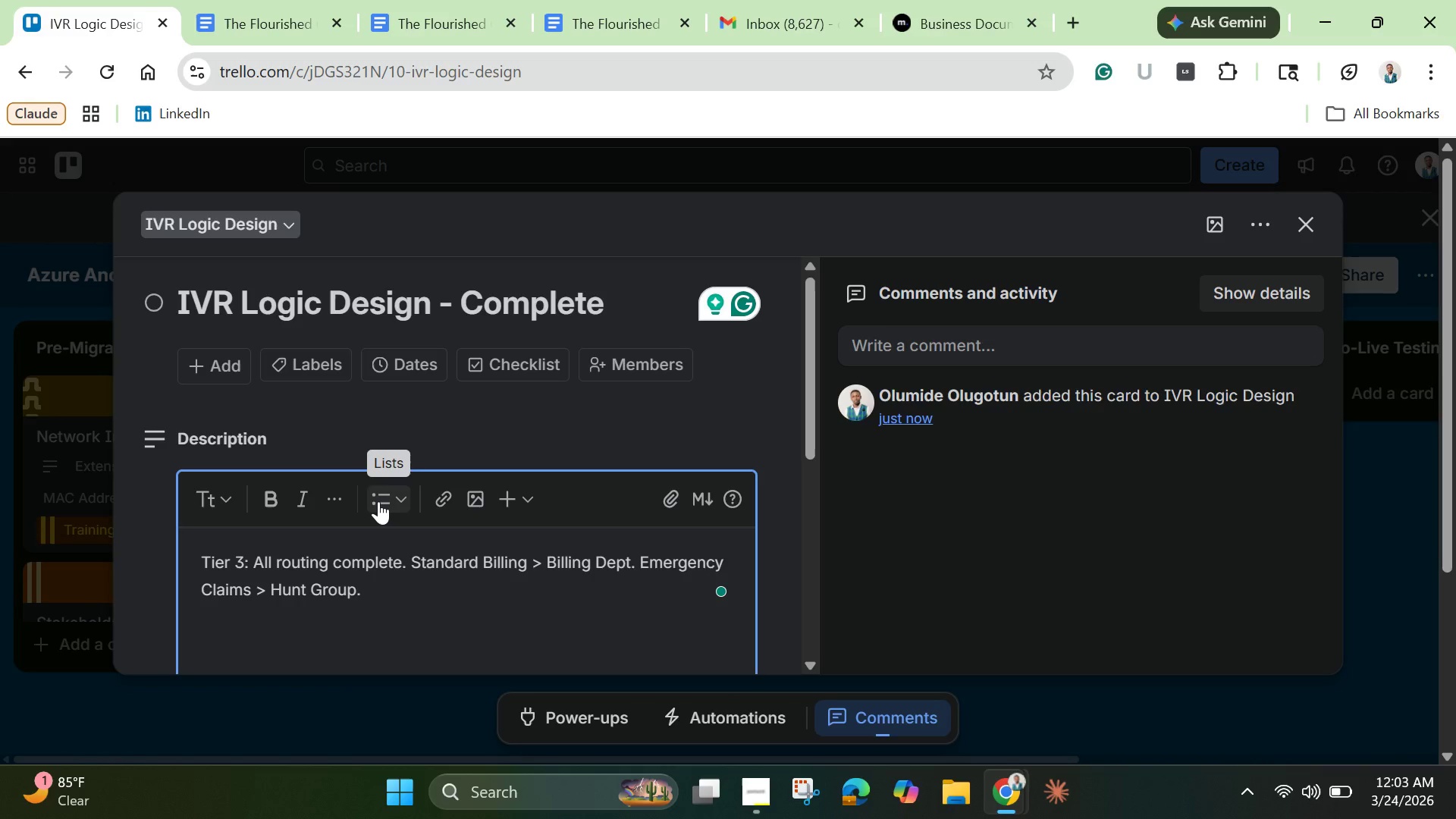 
left_click([412, 567])
 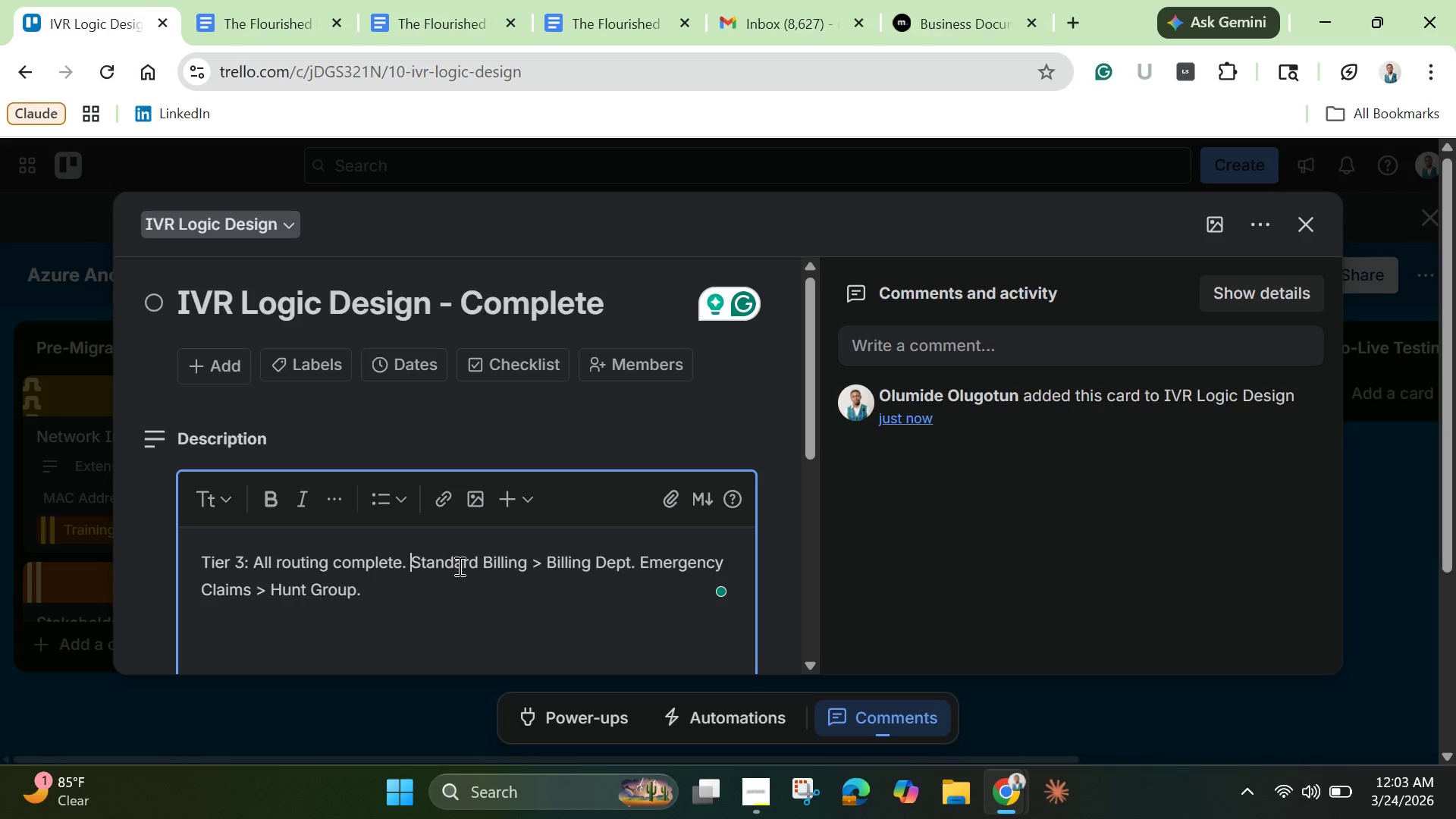 
key(Enter)
 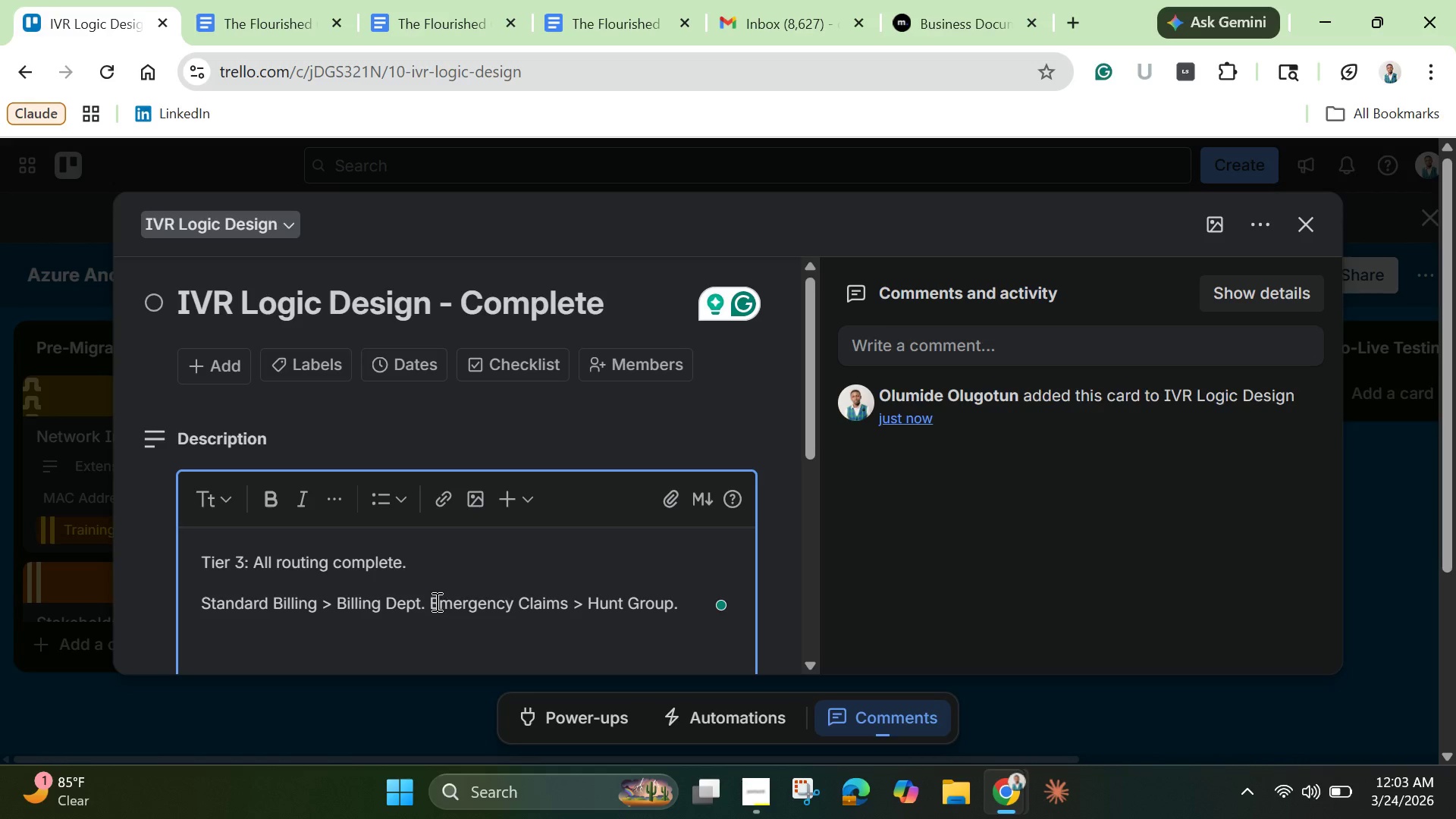 
left_click([432, 598])
 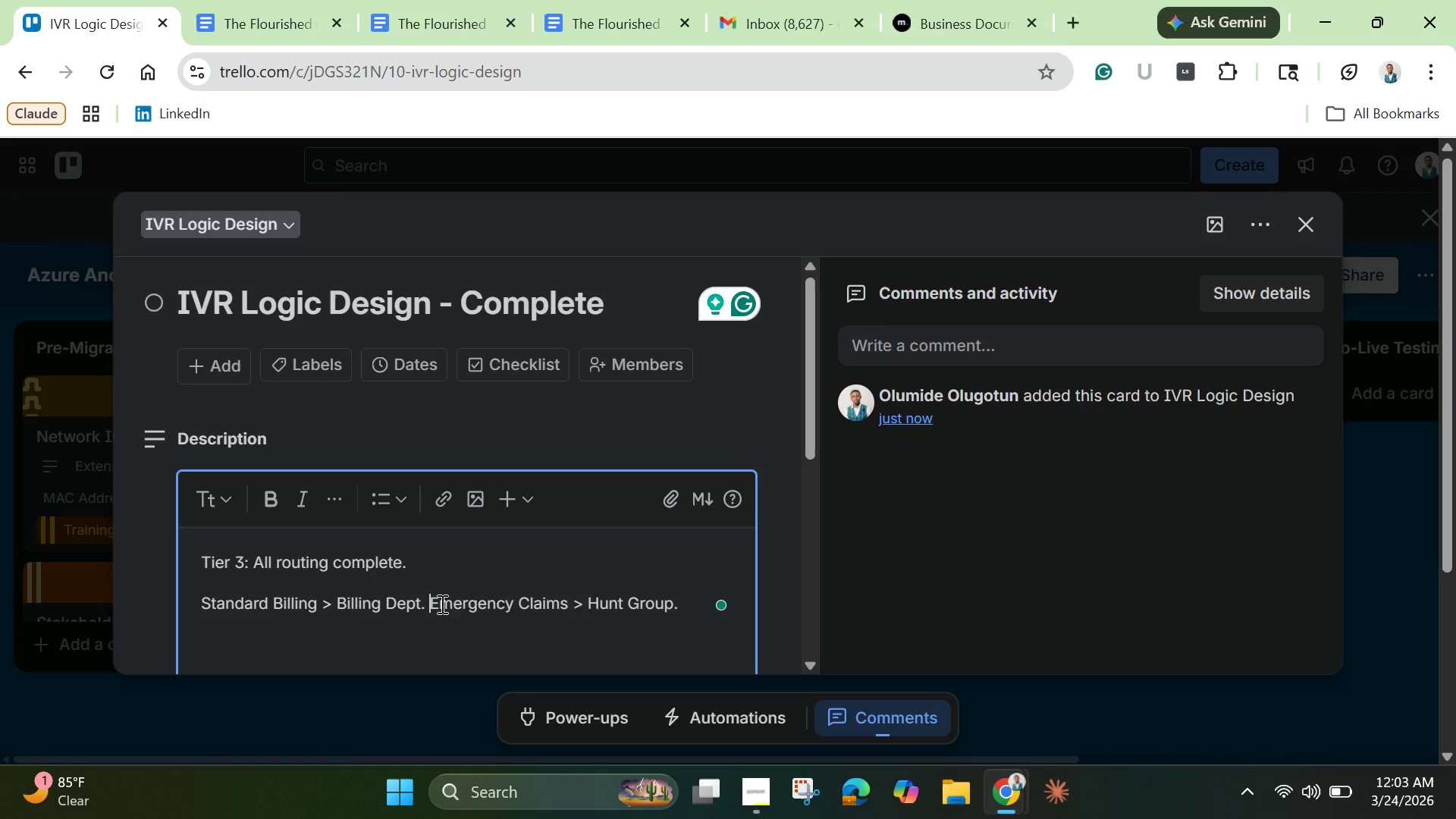 
key(Enter)
 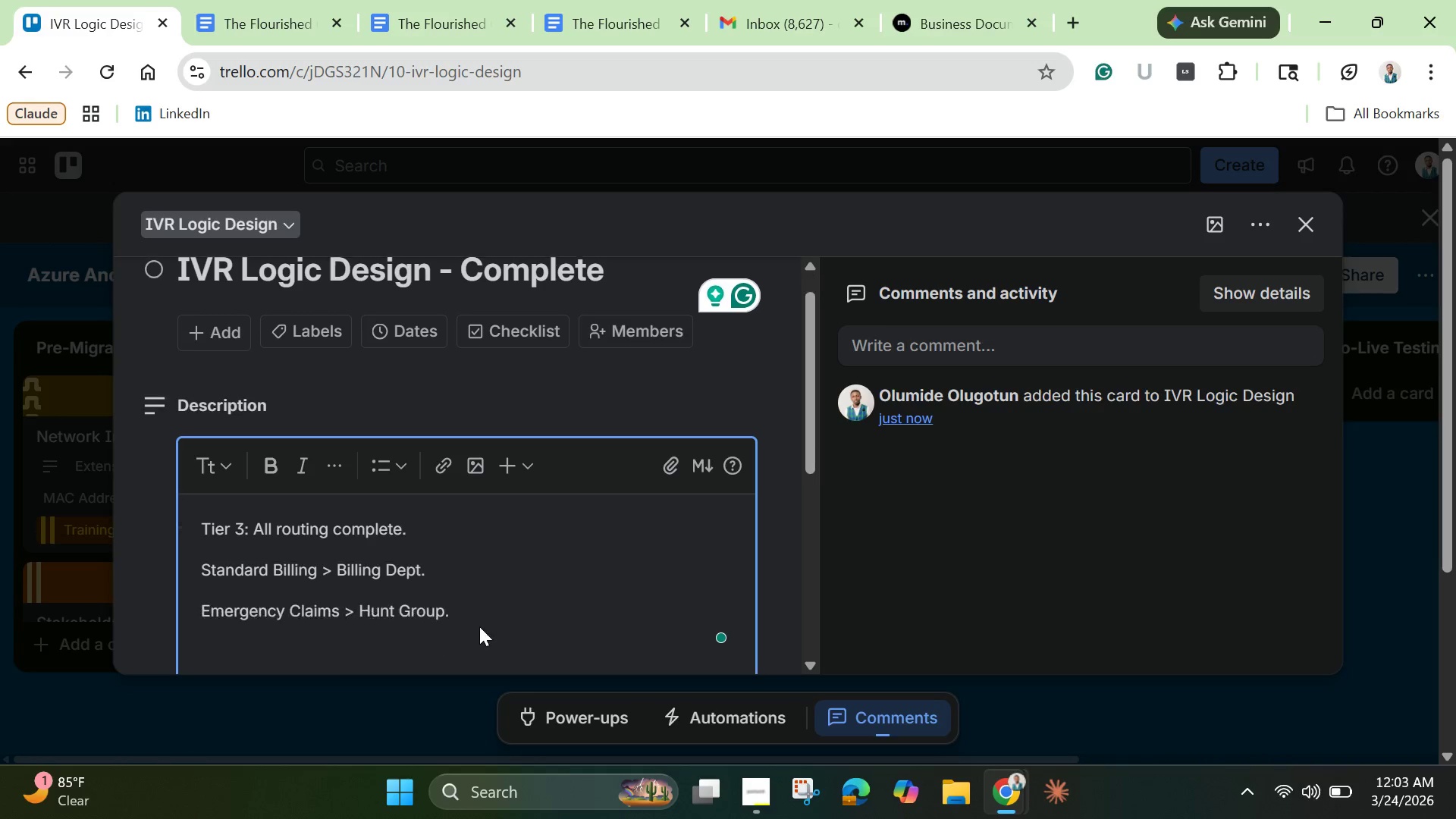 
scroll: coordinate [479, 626], scroll_direction: down, amount: 1.0
 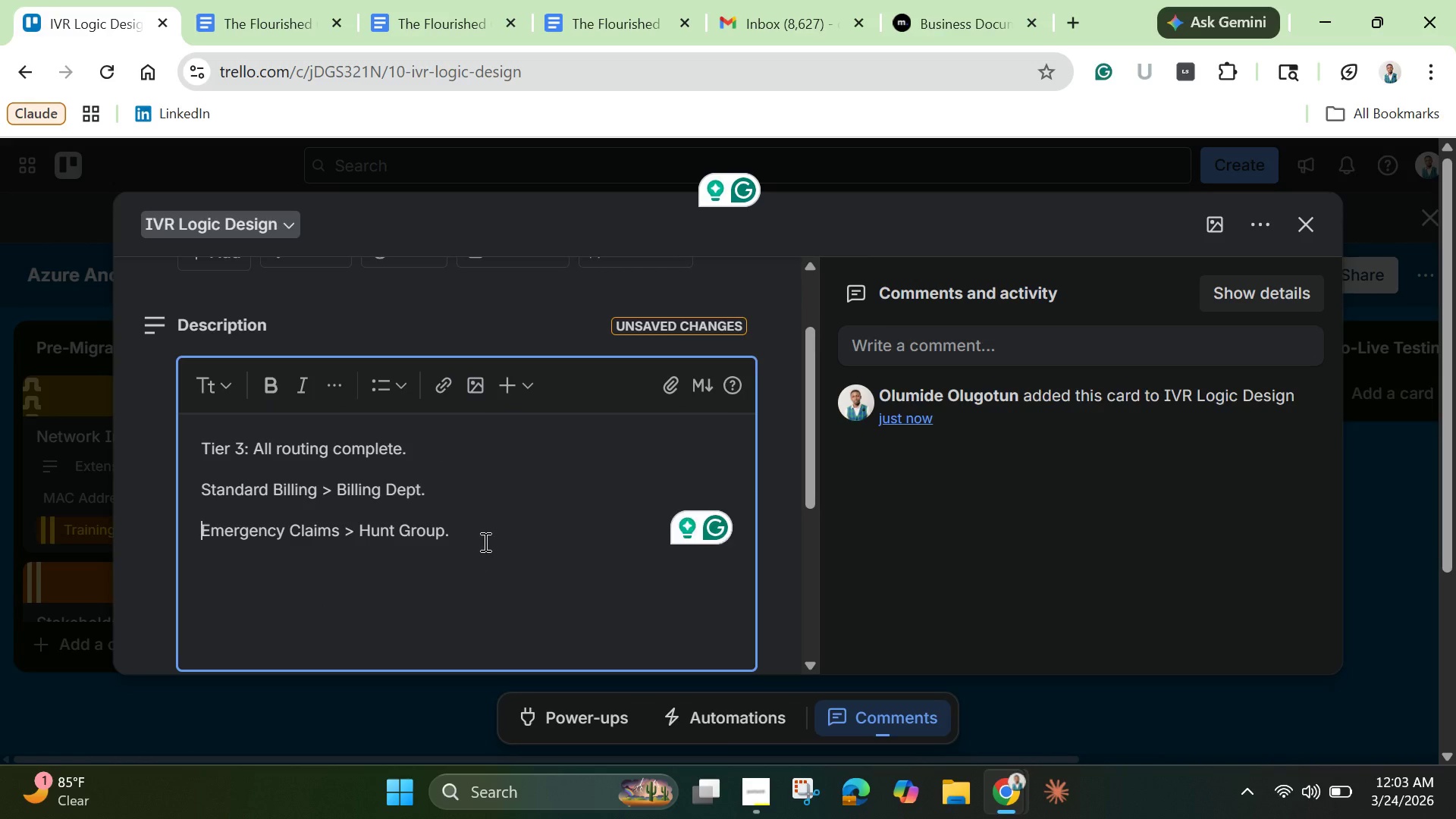 
left_click([487, 532])
 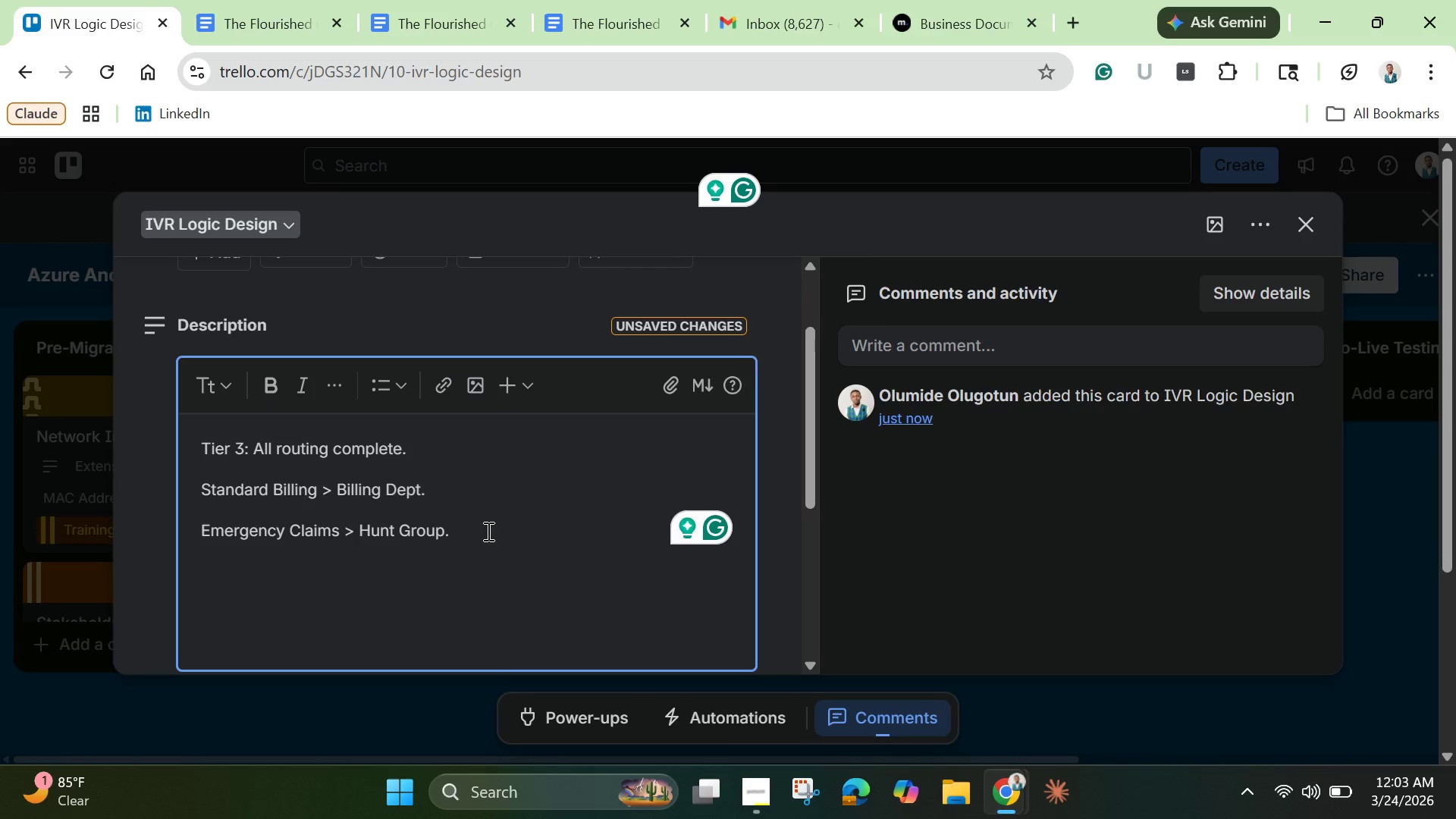 
key(Enter)
 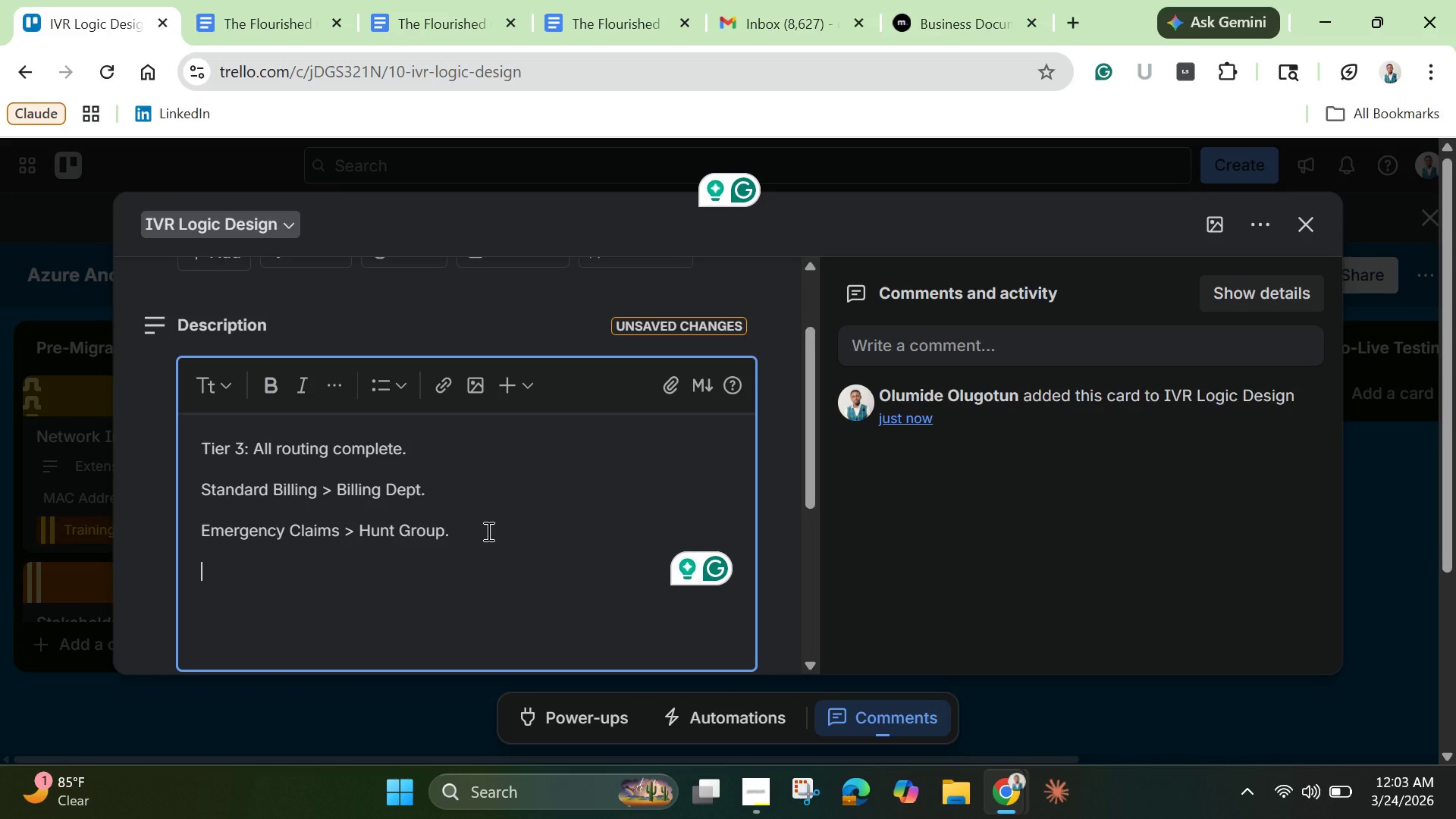 
type(Hunt Group )
 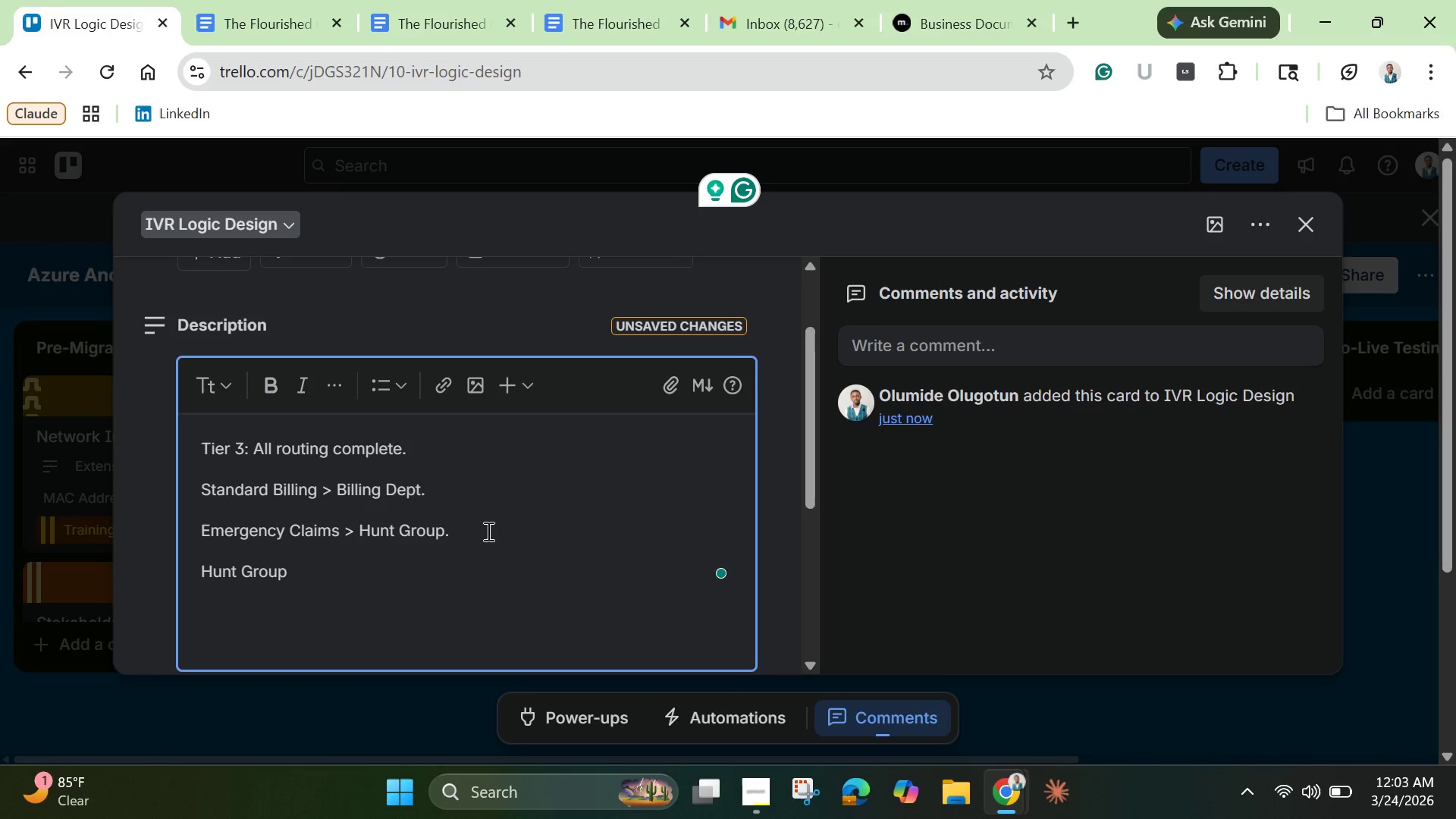 
key(Backspace)
key(Backspace)
key(Backspace)
key(Backspace)
key(Backspace)
key(Backspace)
key(Backspace)
key(Backspace)
key(Backspace)
key(Backspace)
key(Backspace)
type(General > Main office)
 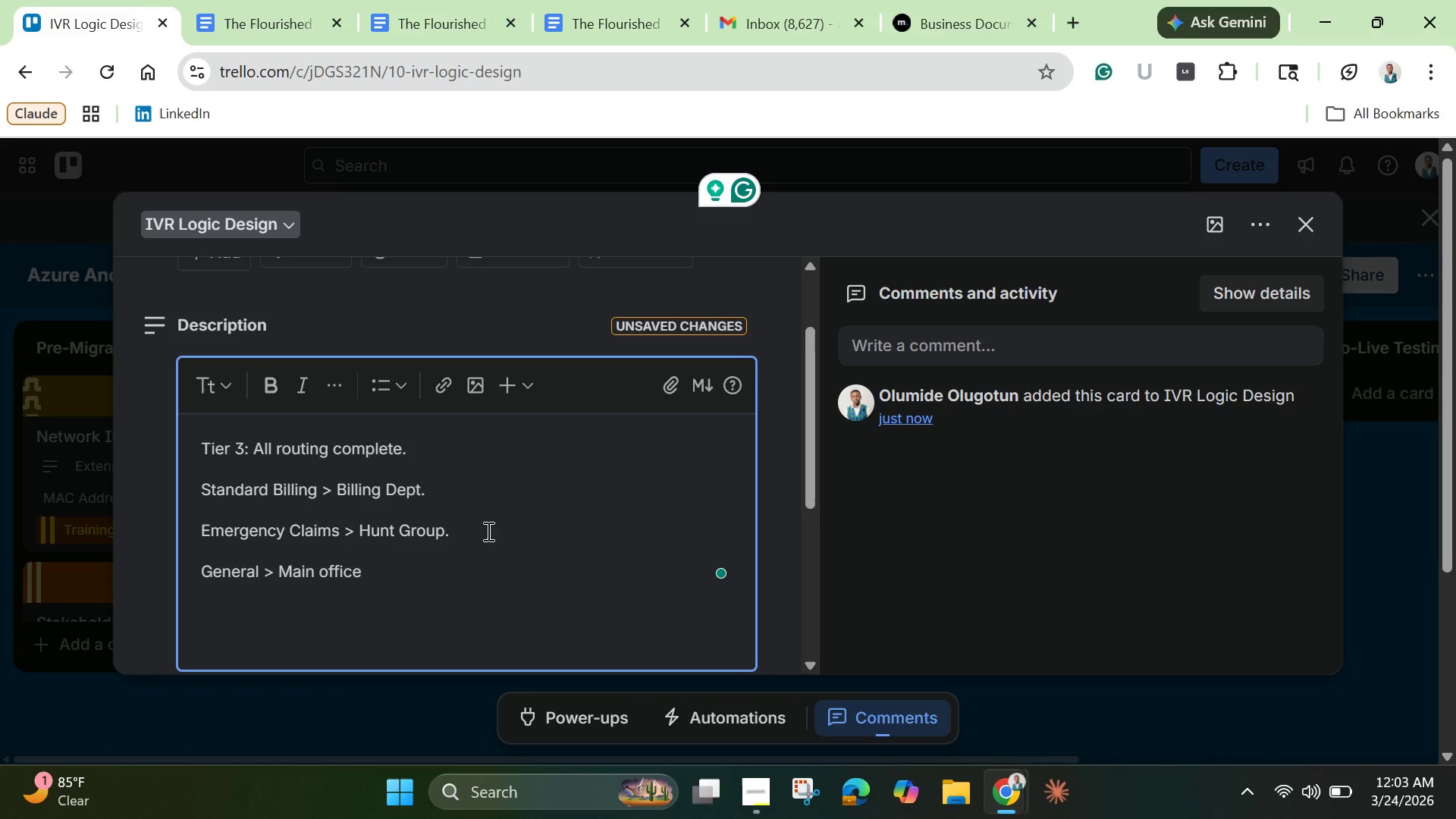 
scroll: coordinate [419, 531], scroll_direction: down, amount: 1.0
 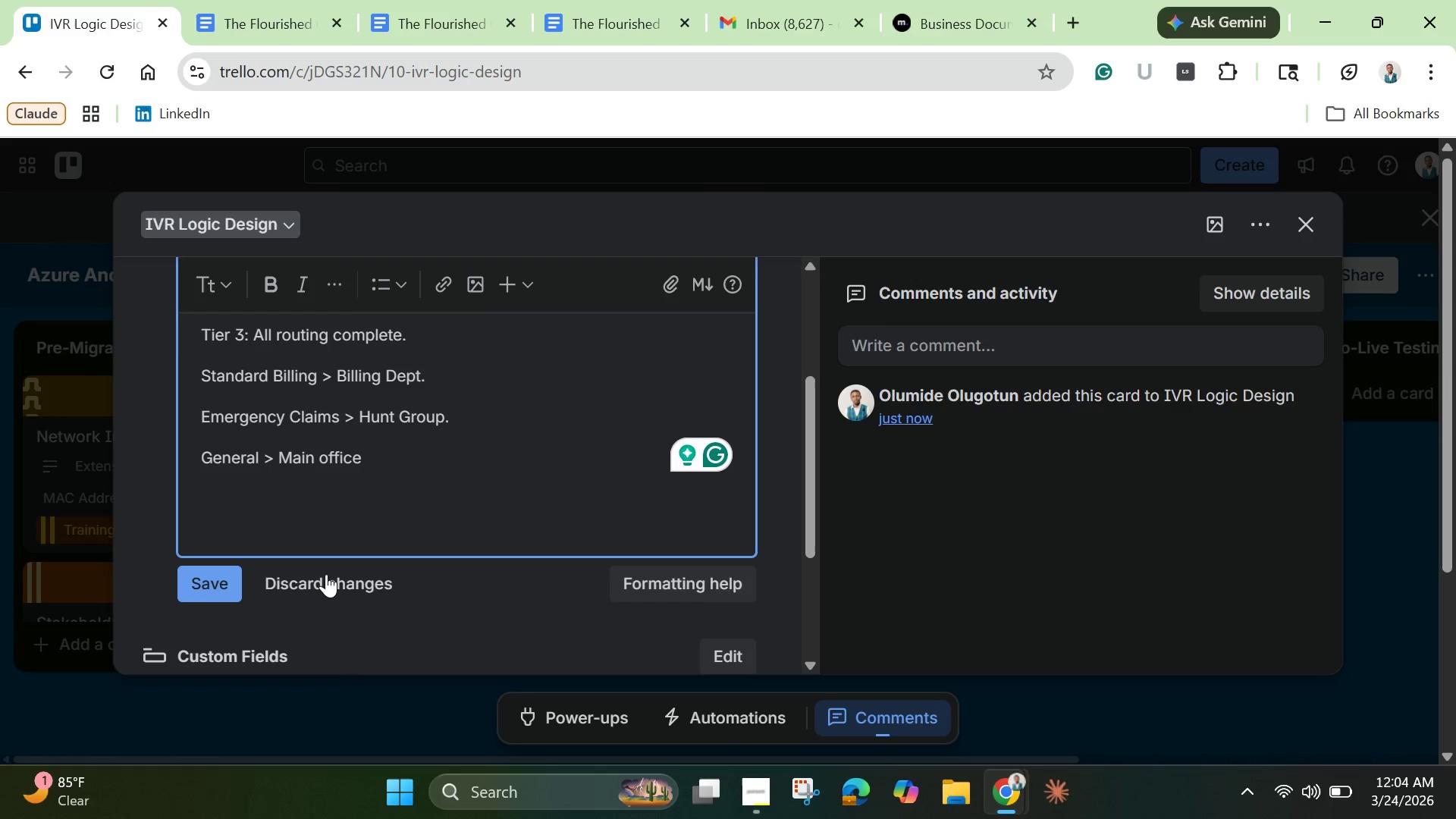 
left_click([217, 592])
 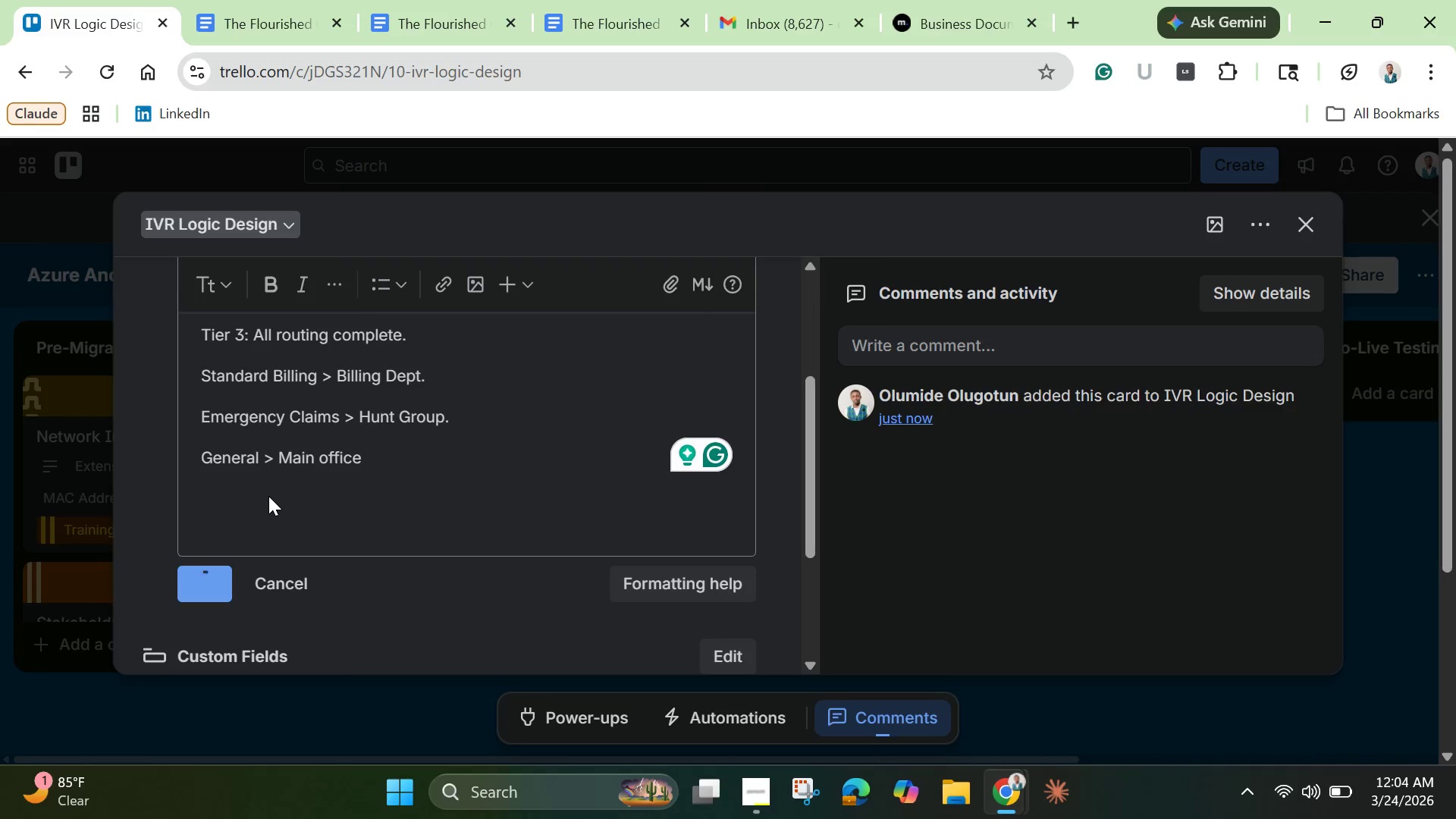 
scroll: coordinate [268, 496], scroll_direction: down, amount: 2.0
 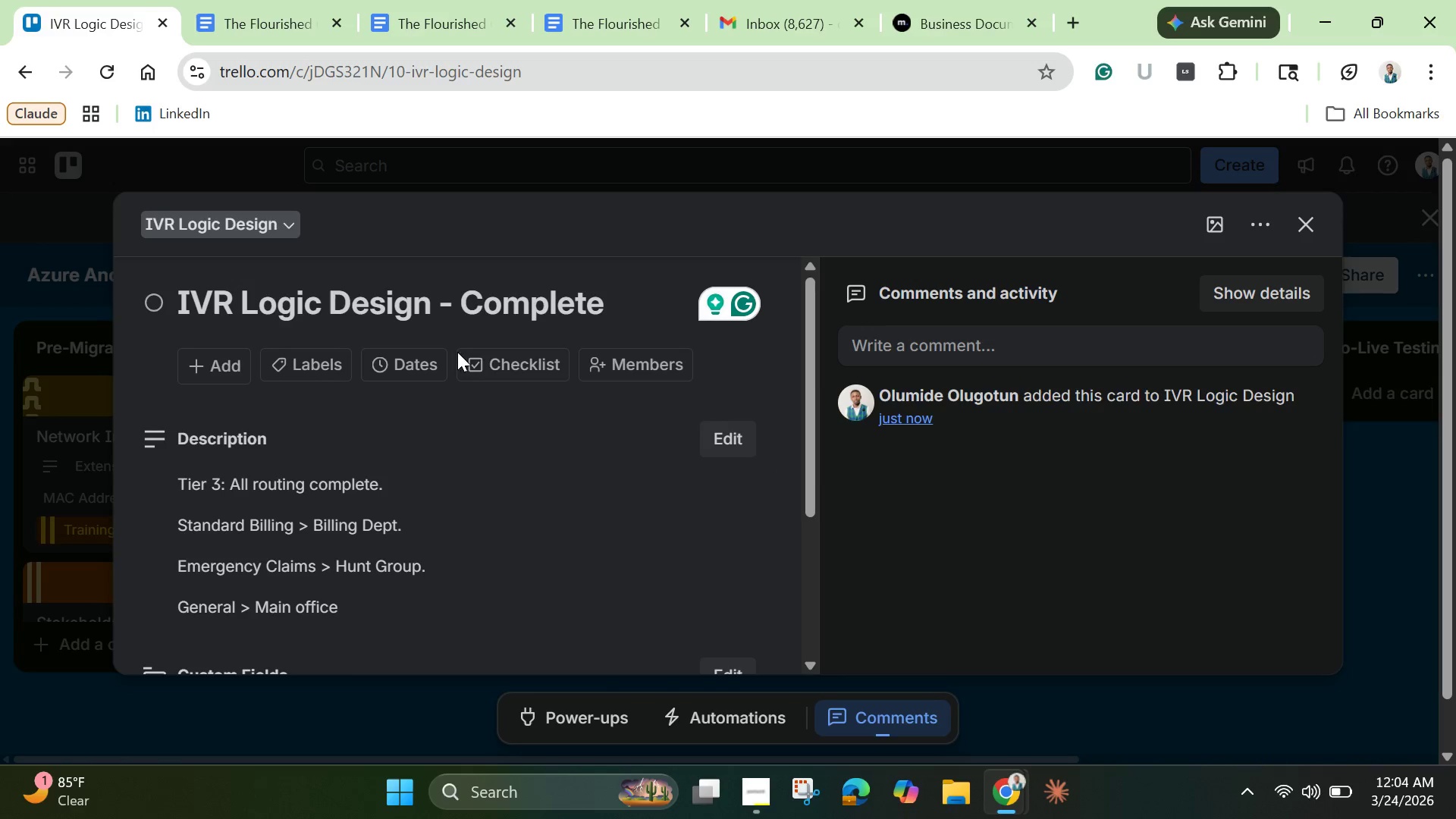 
left_click([511, 359])
 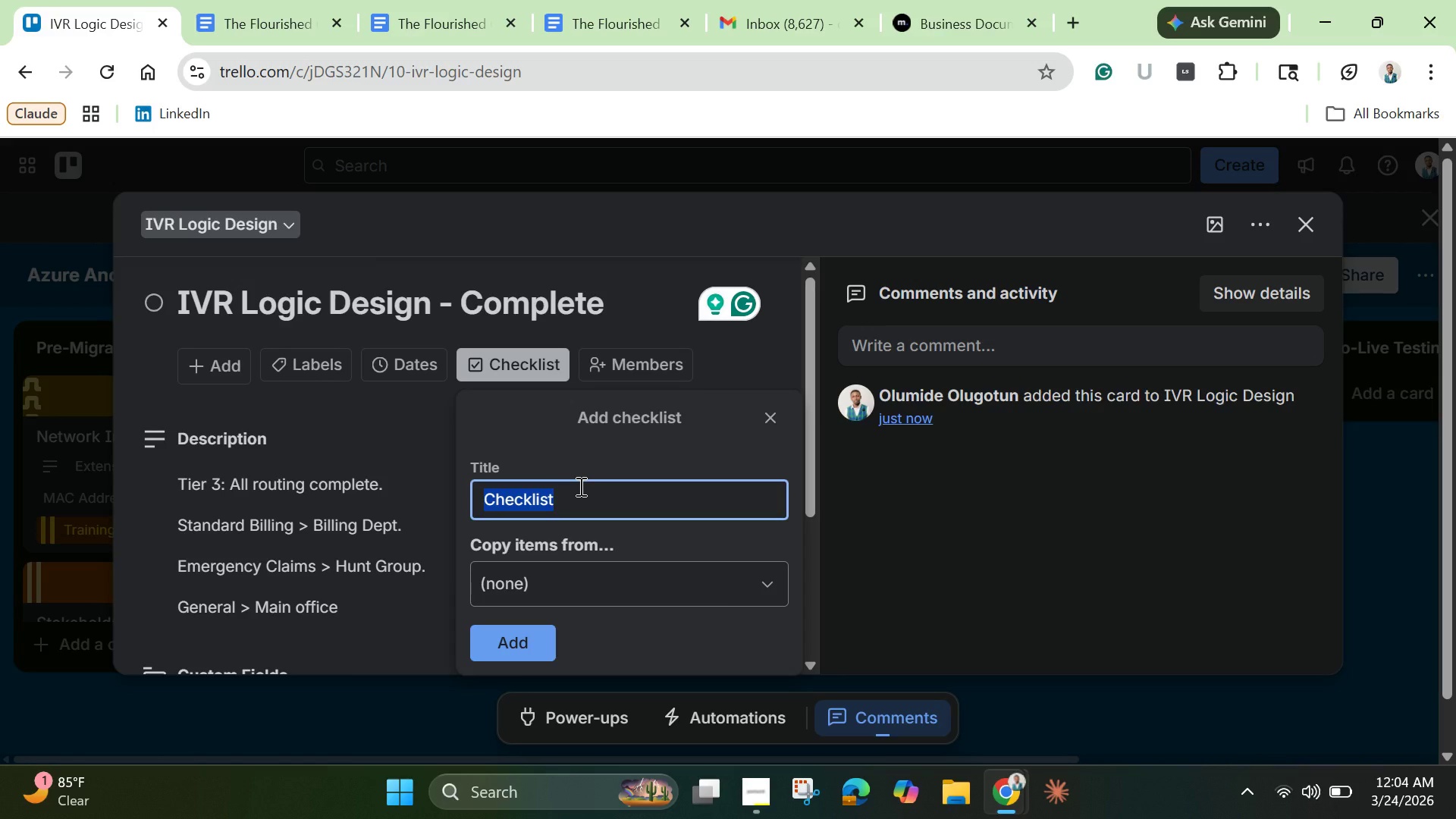 
key(Backspace)
type(100% complete)
 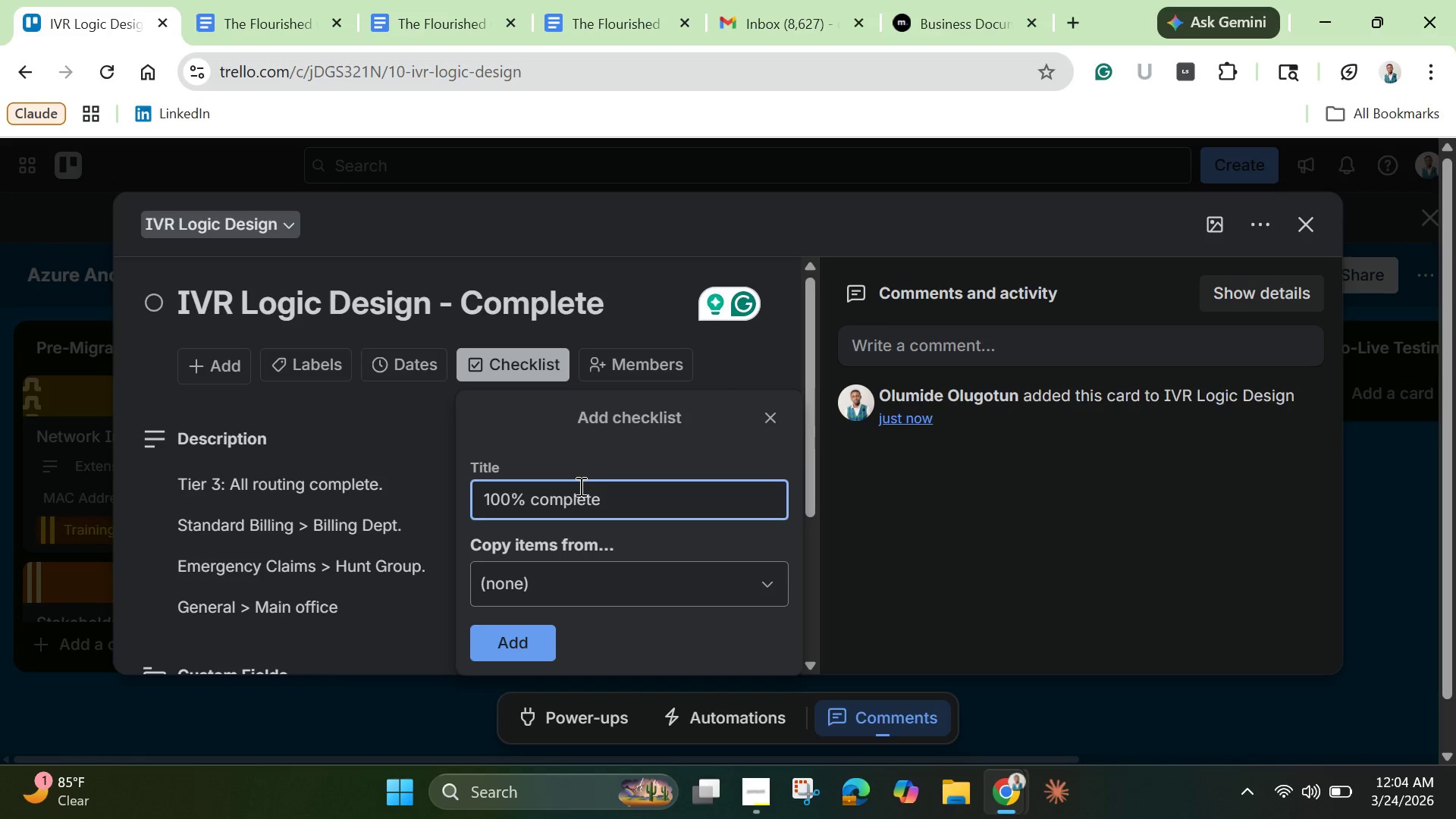 
key(Enter)
 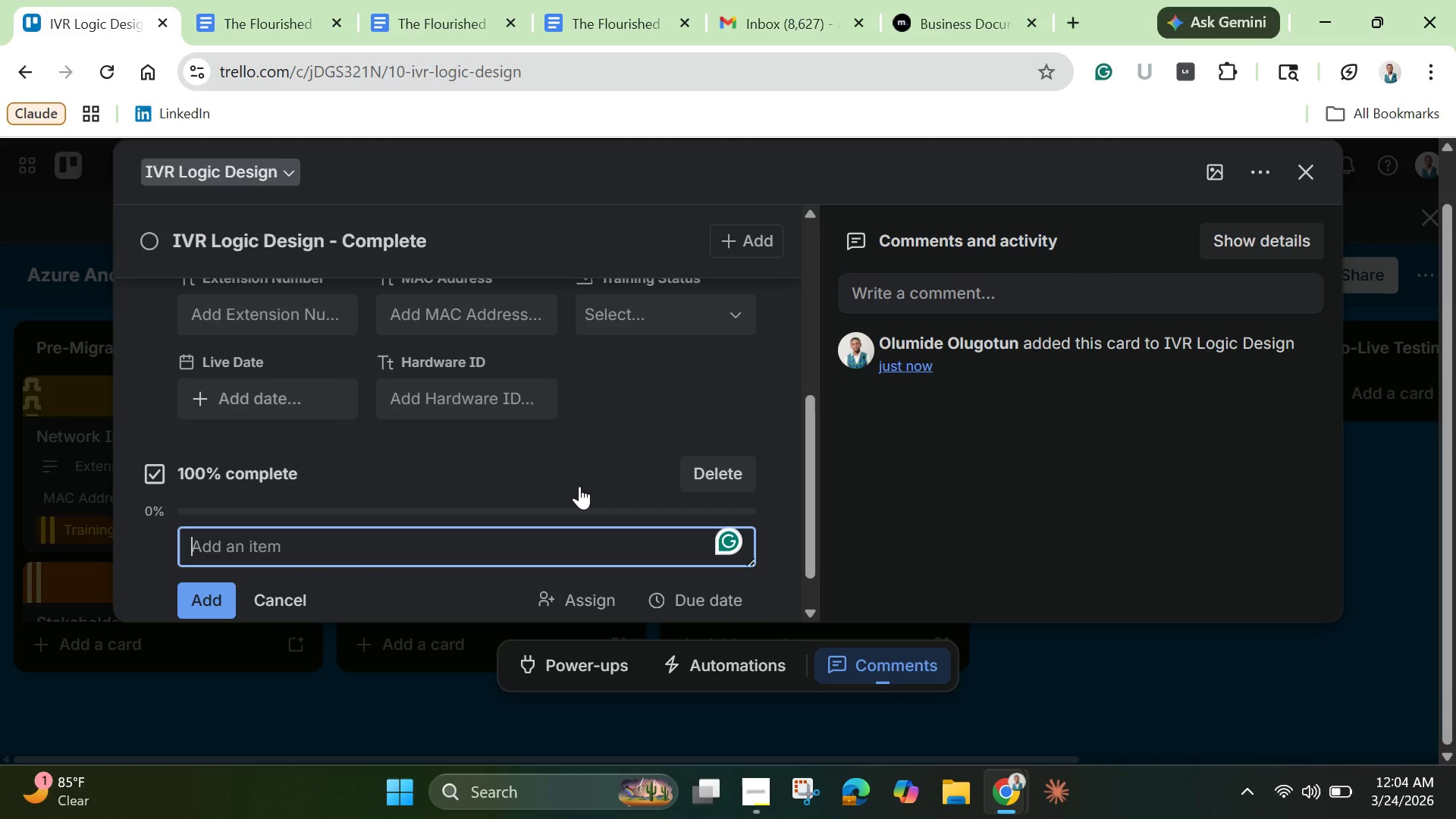 
scroll: coordinate [579, 486], scroll_direction: down, amount: 2.0
 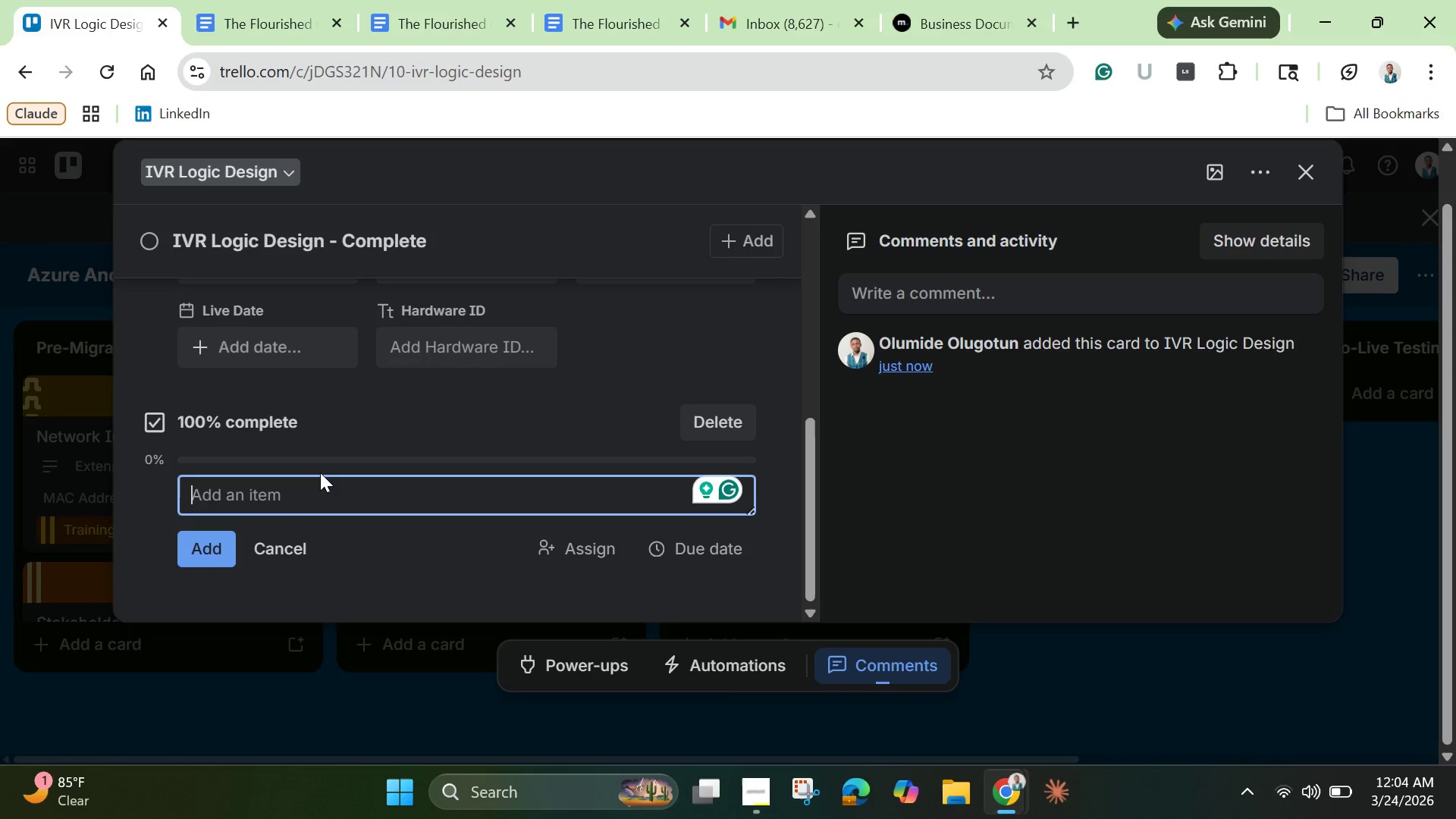 
wait(5.92)
 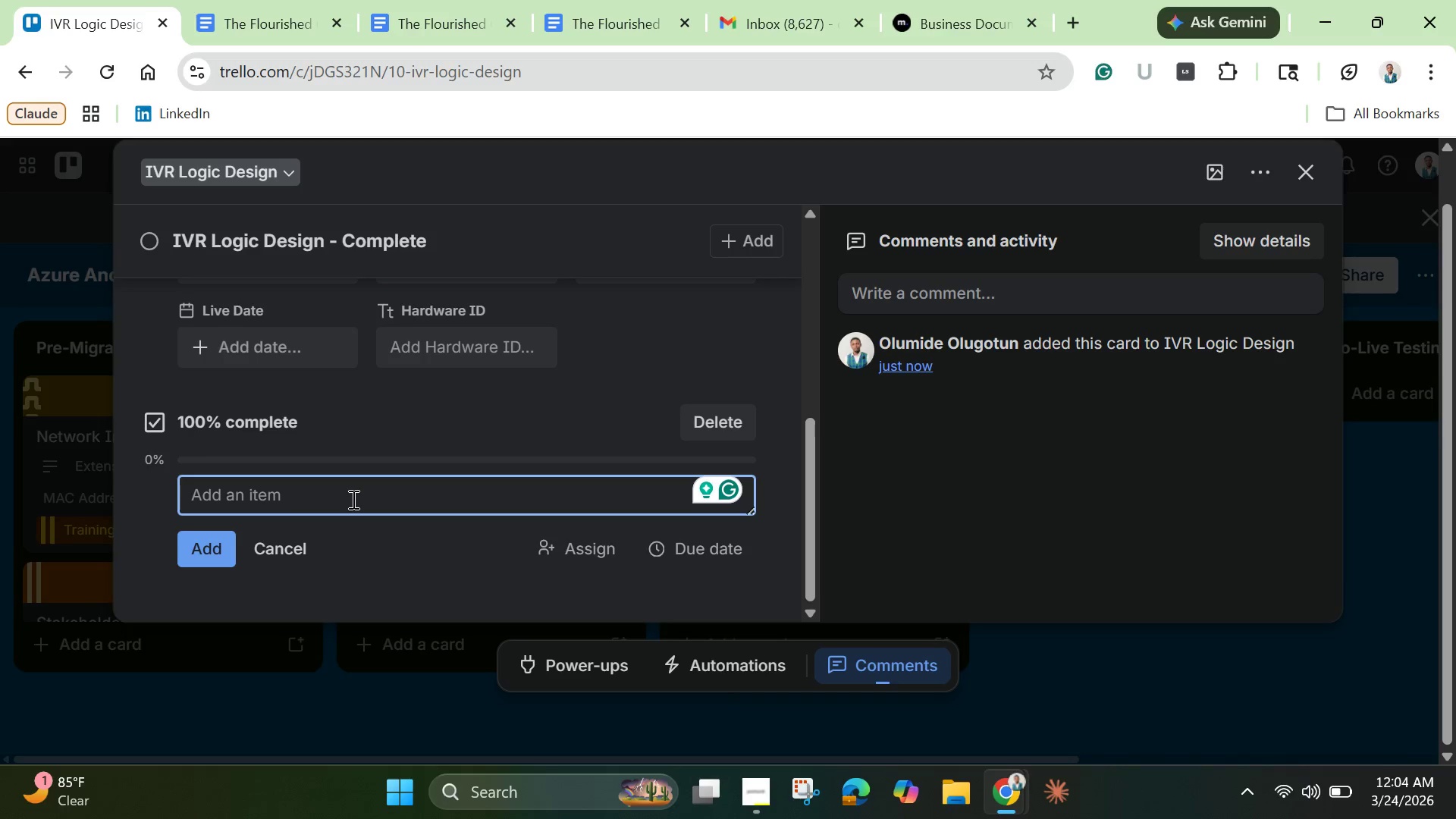 
type(Main menu recorded)
 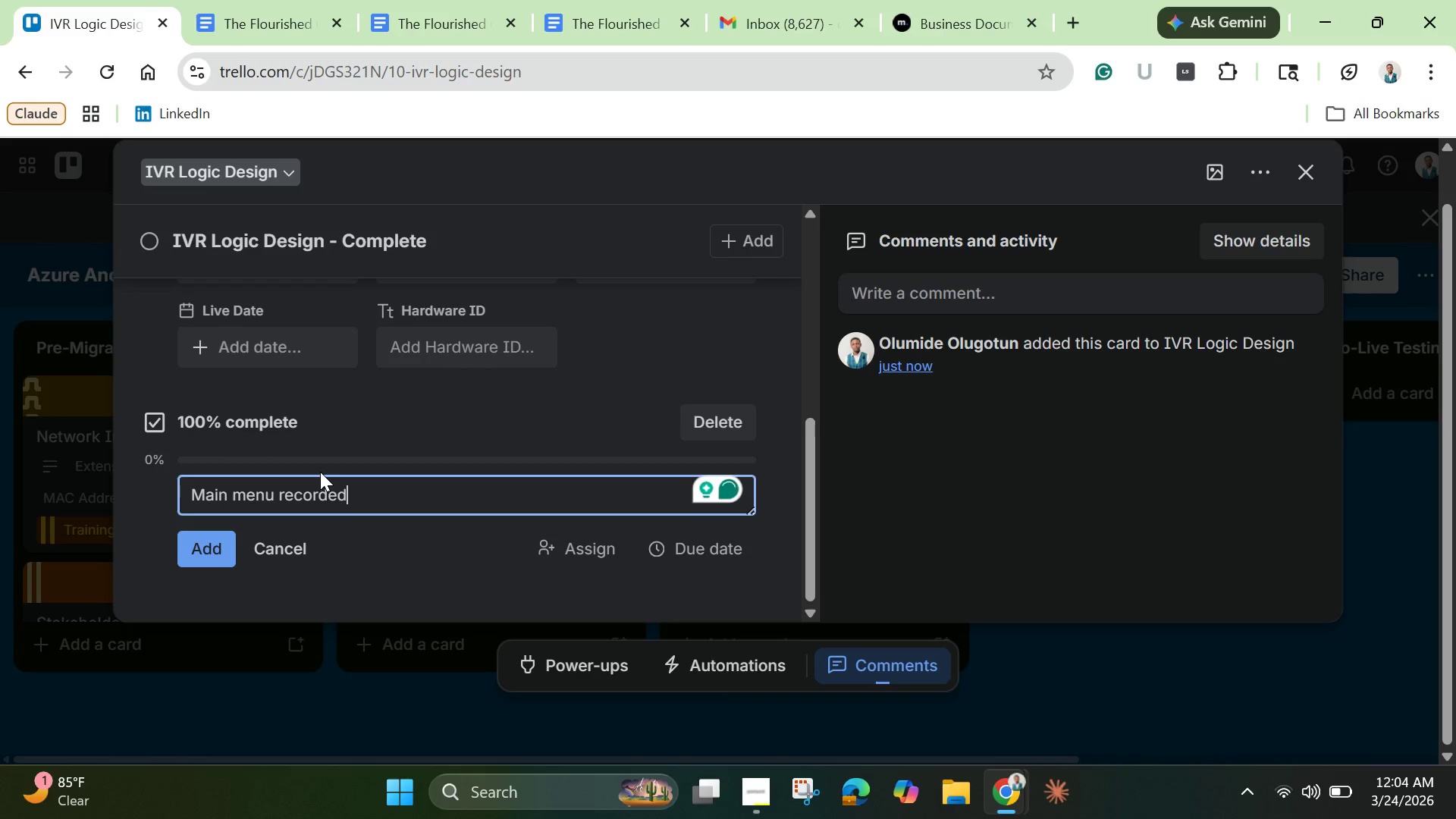 
key(Enter)
 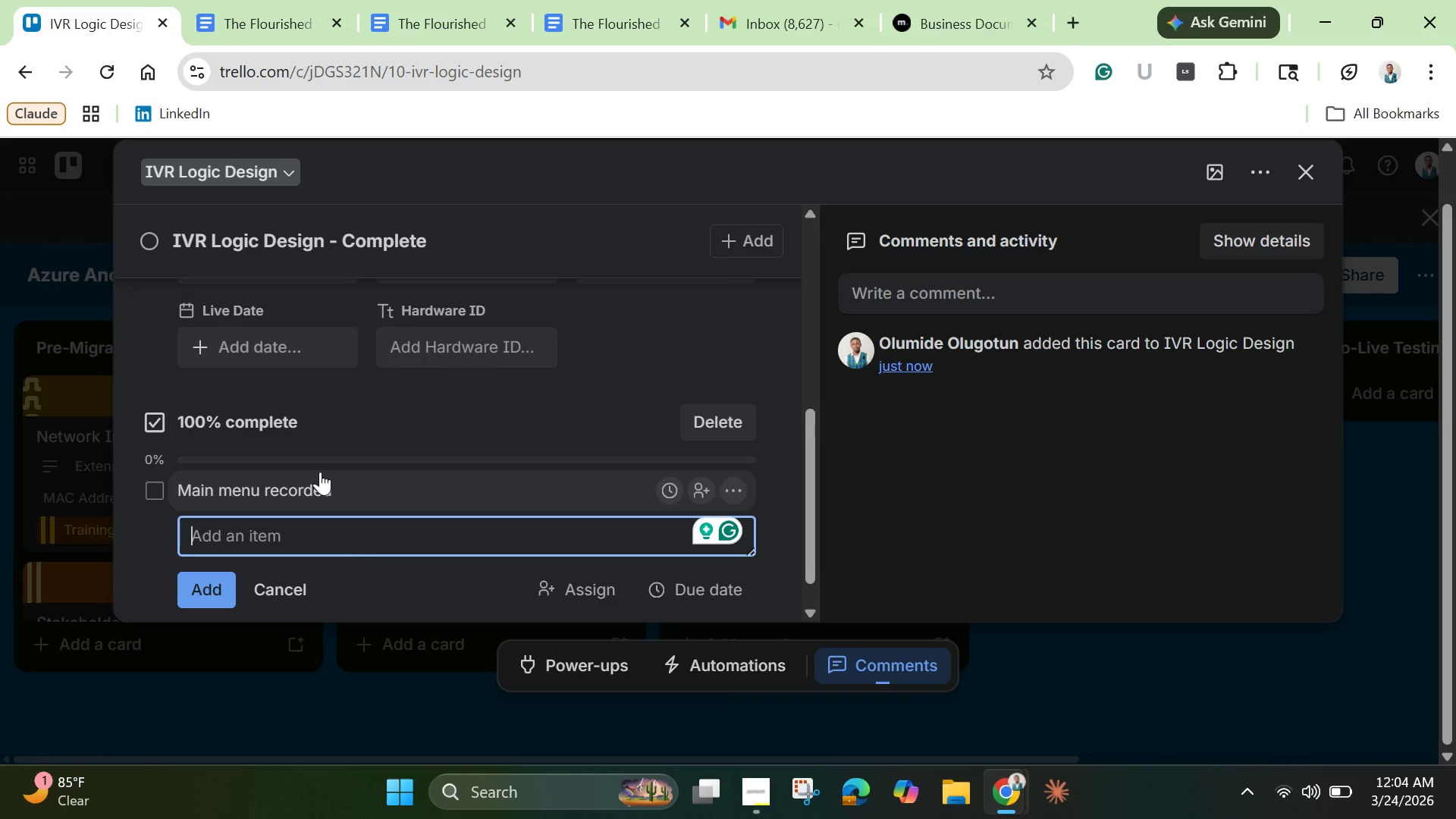 
type(Emergency routing configured)
 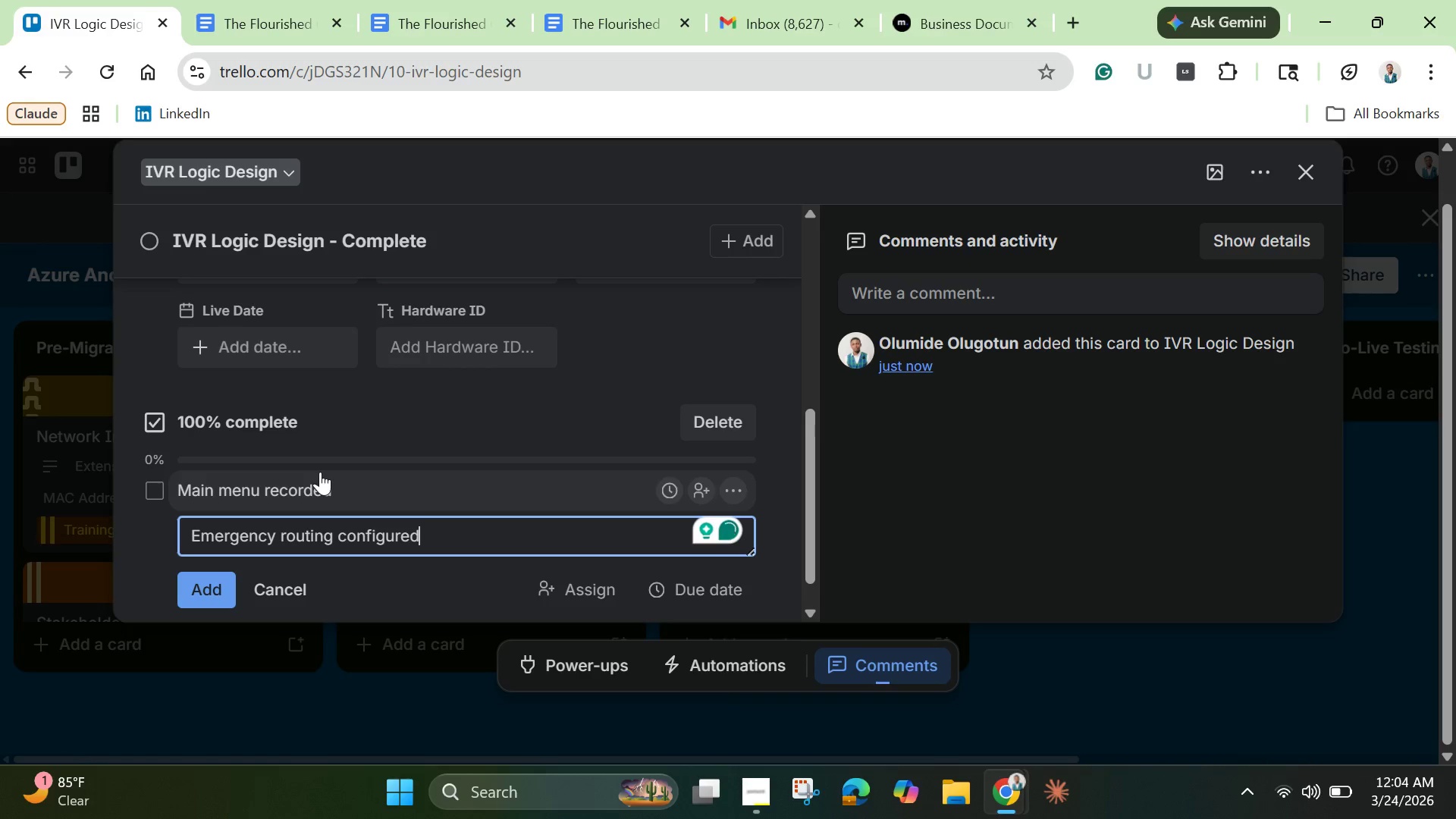 
key(Enter)
 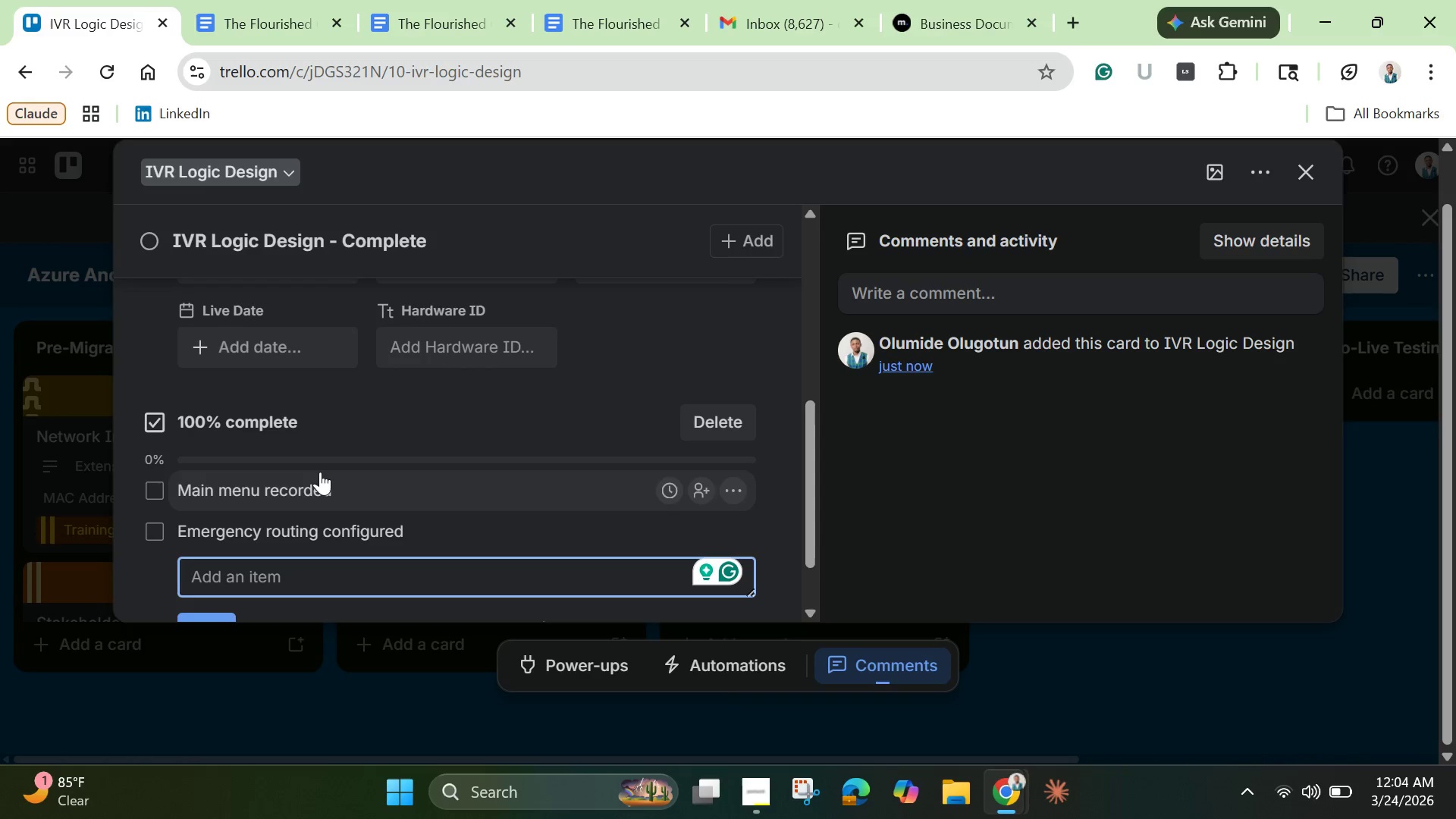 
type(Billing routing configut)
key(Backspace)
type(red)
 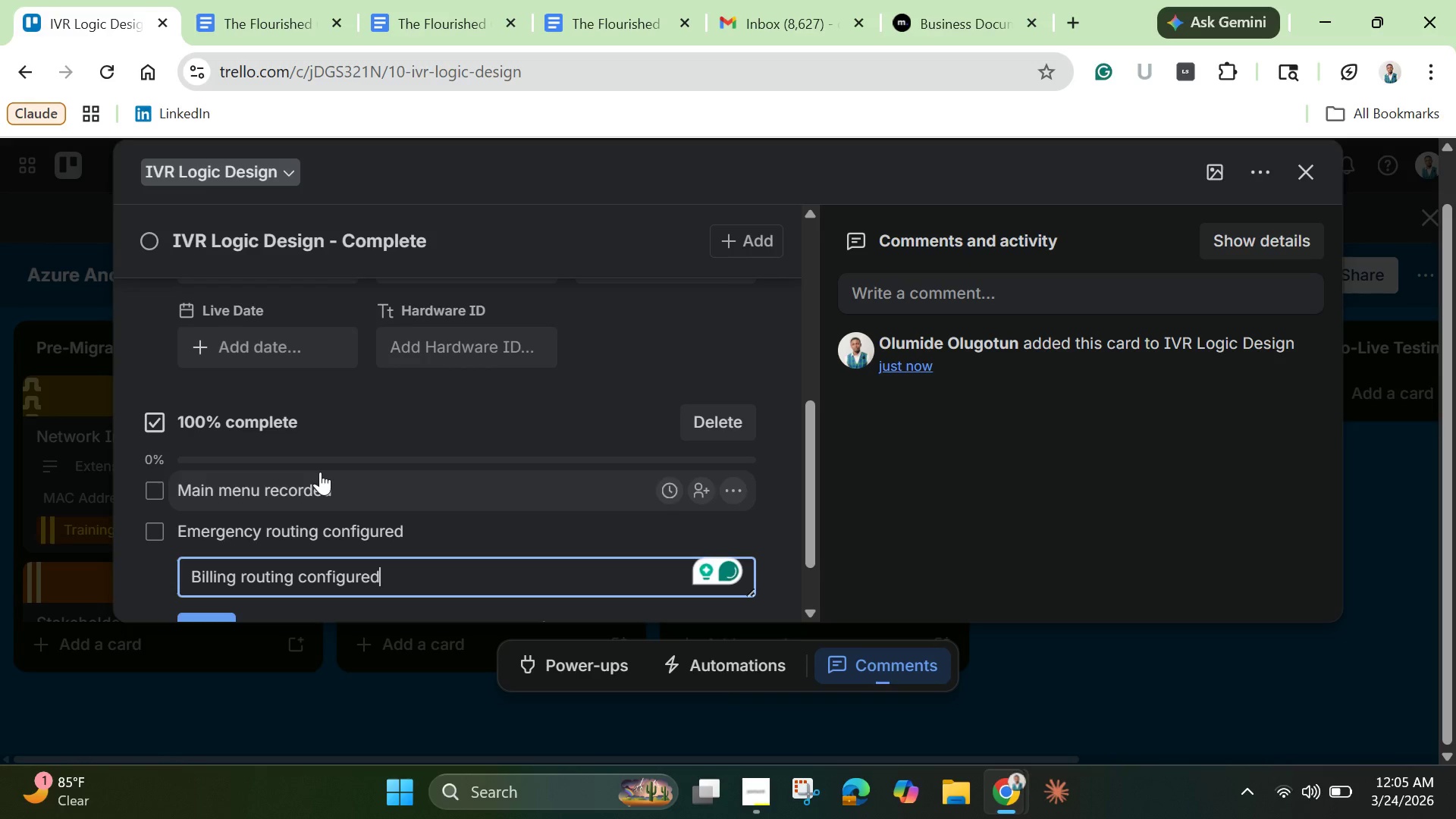 
key(Enter)
 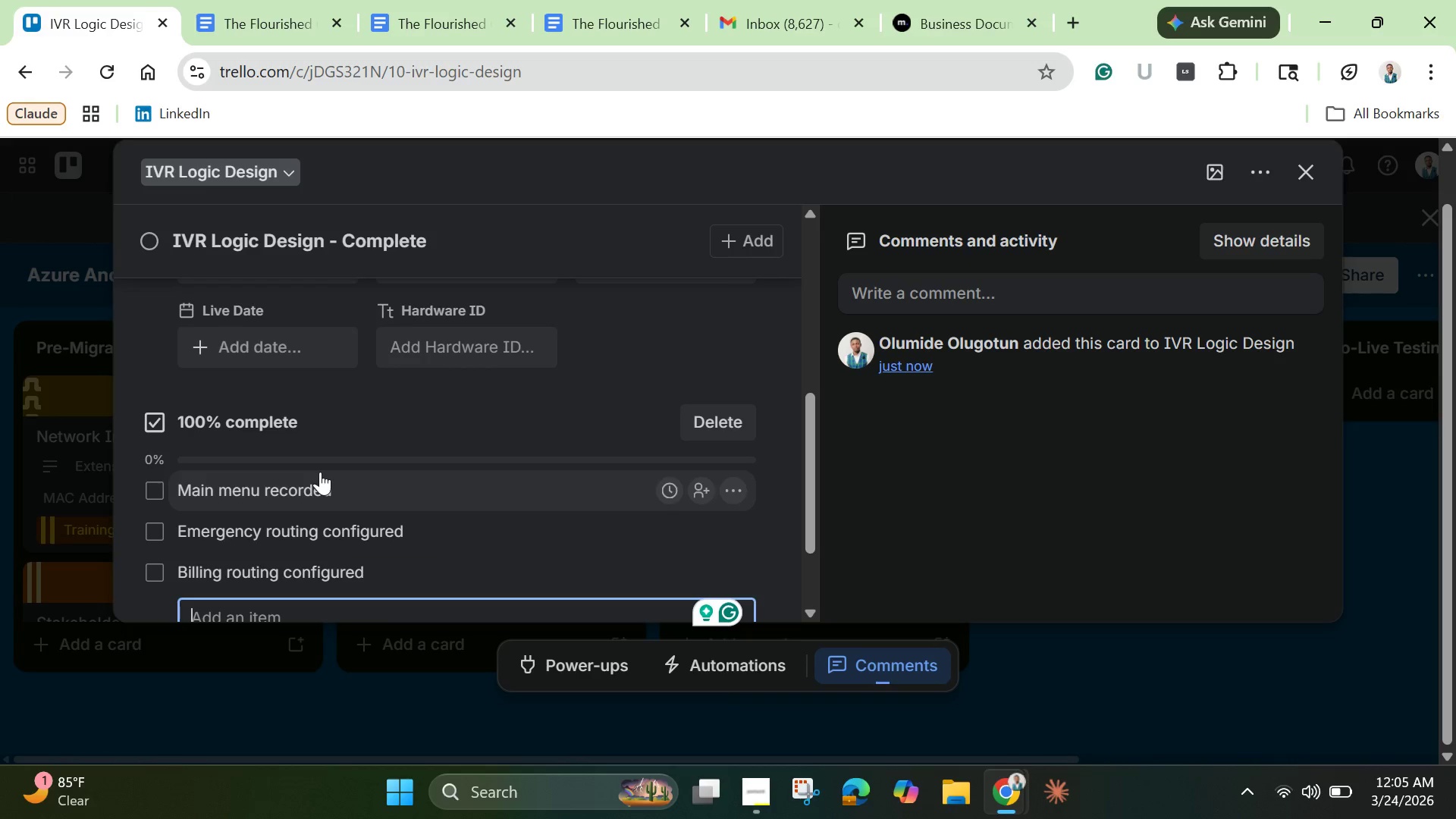 
type(Testing complete)
 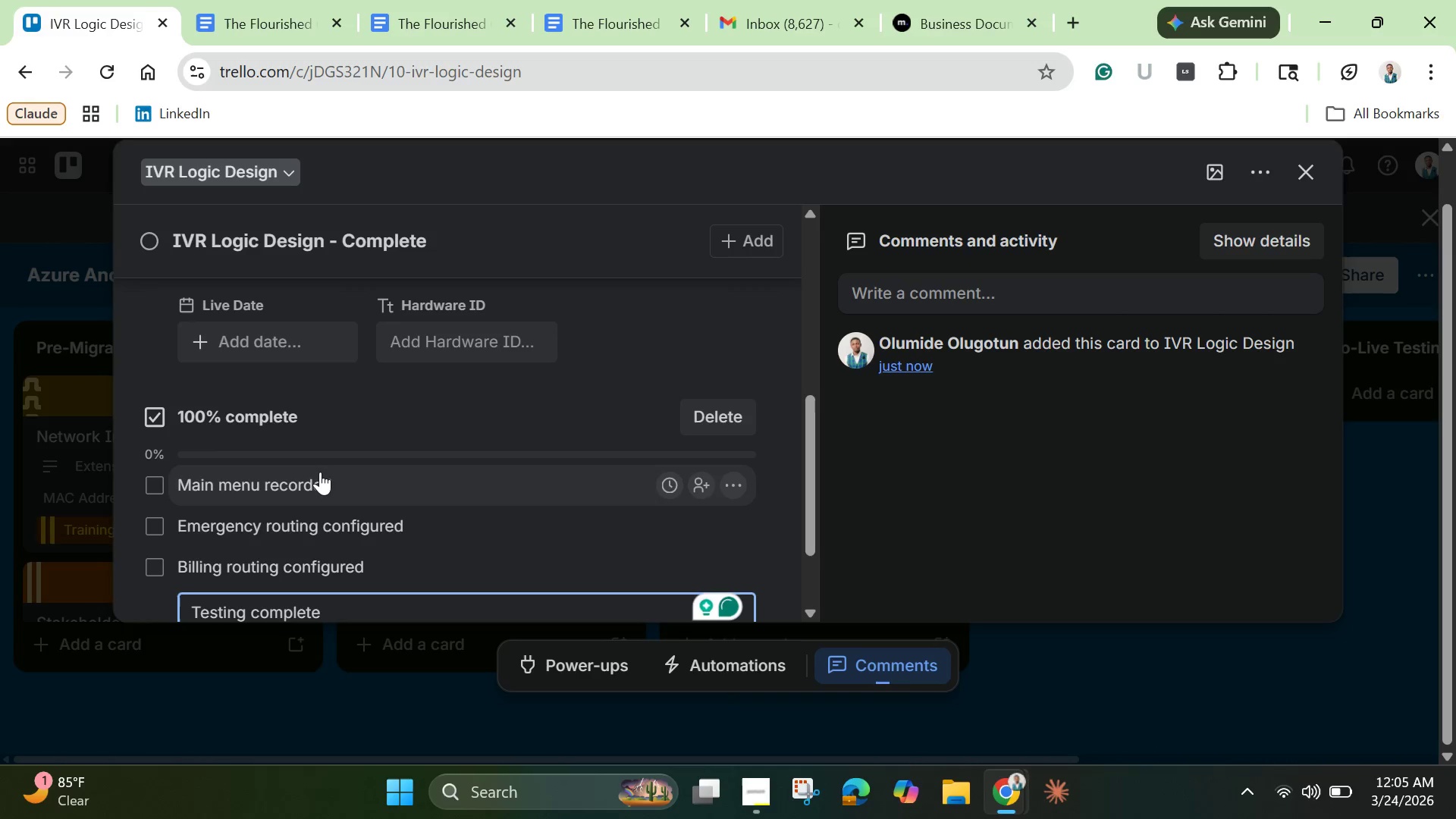 
key(Enter)
 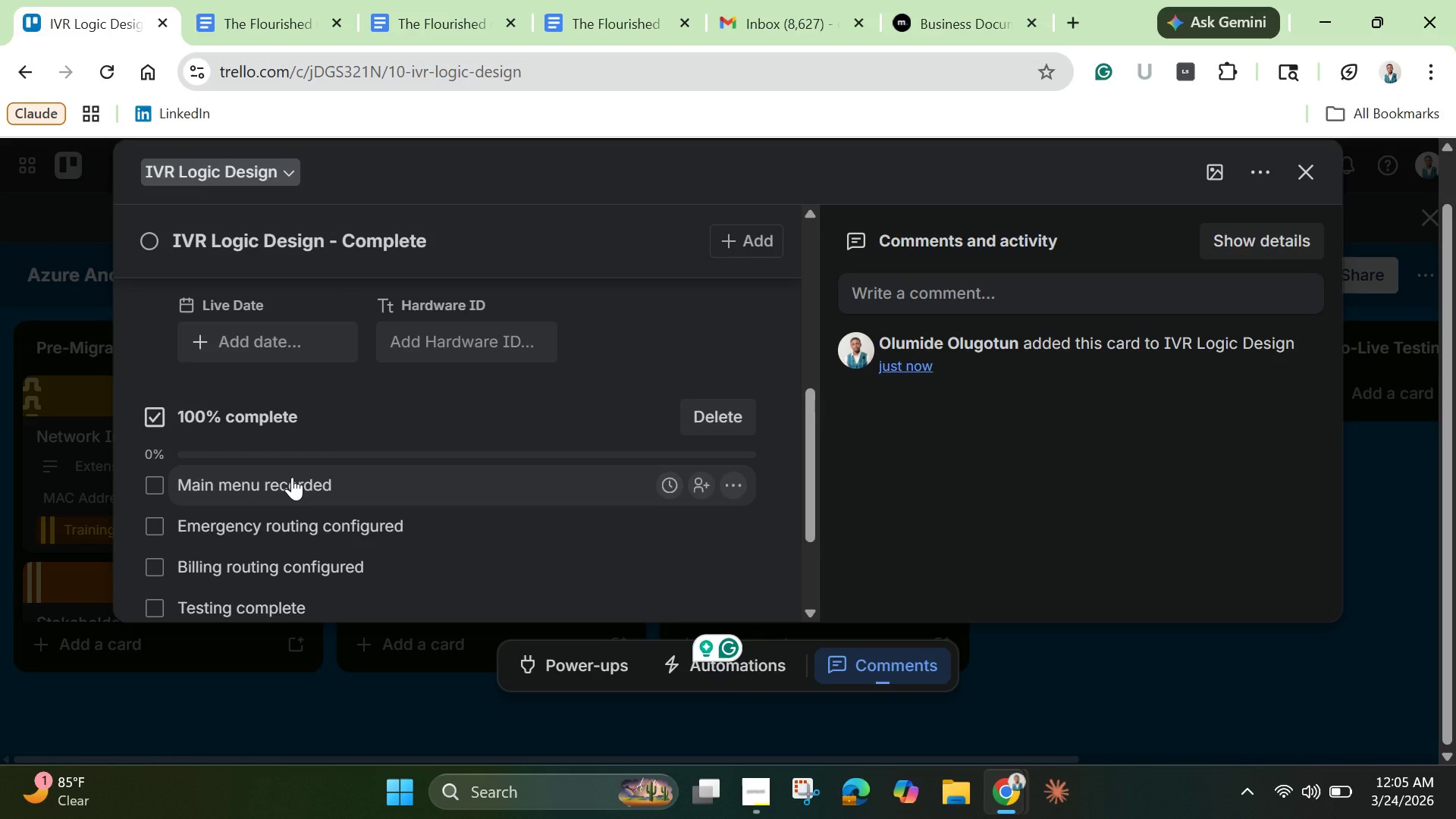 
wait(9.89)
 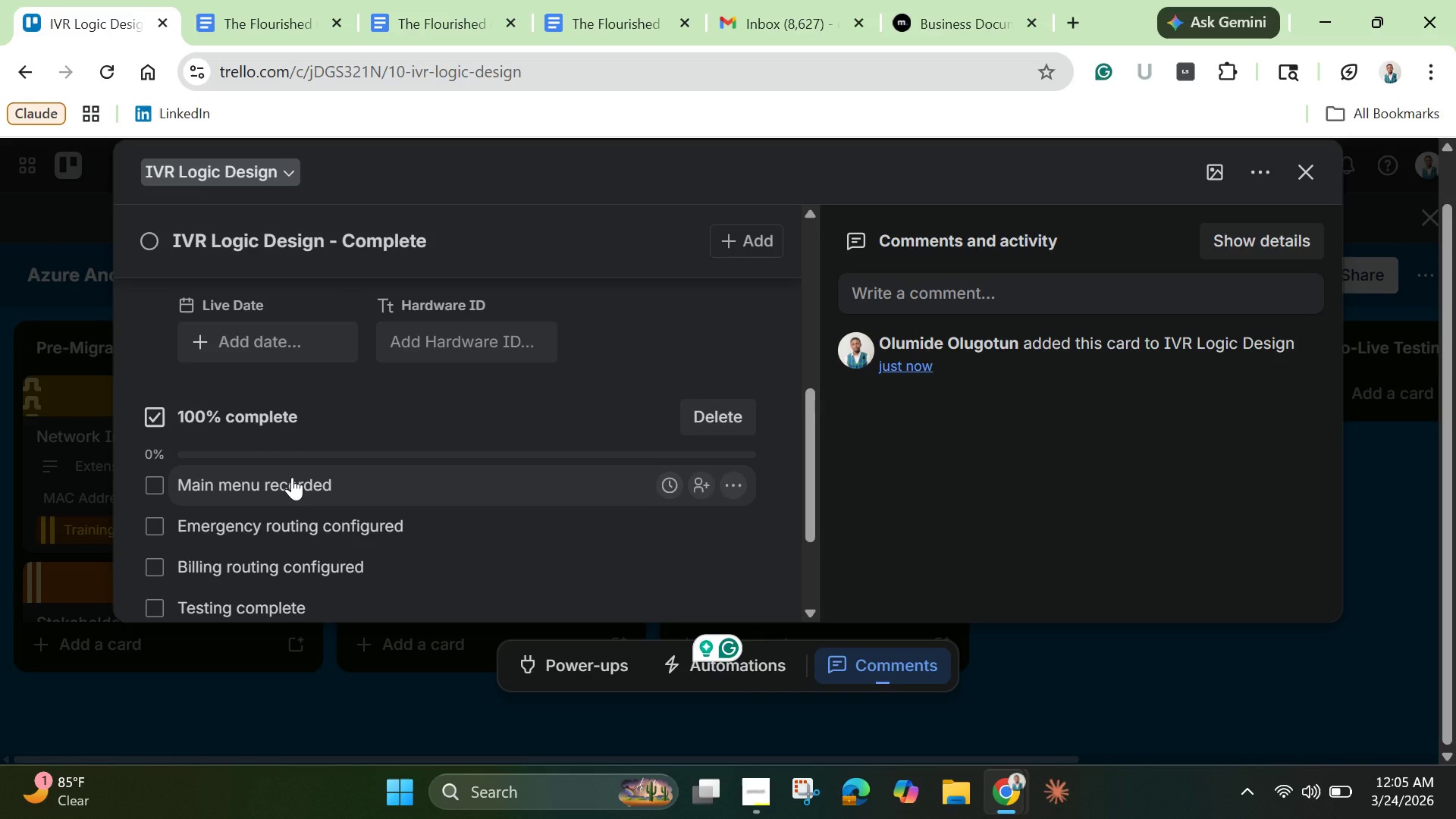 
scroll: coordinate [243, 518], scroll_direction: down, amount: 2.0
 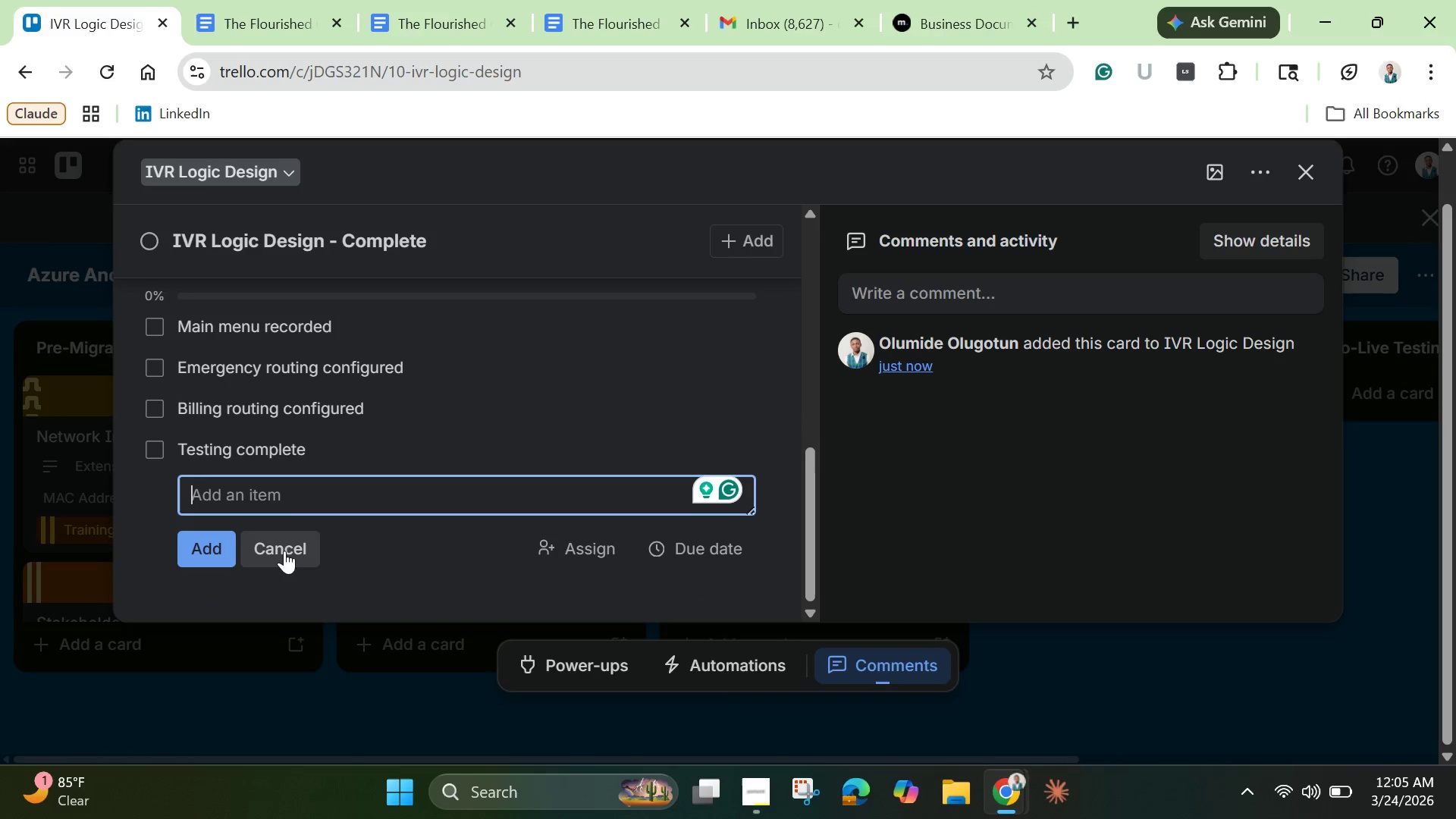 
left_click([286, 549])
 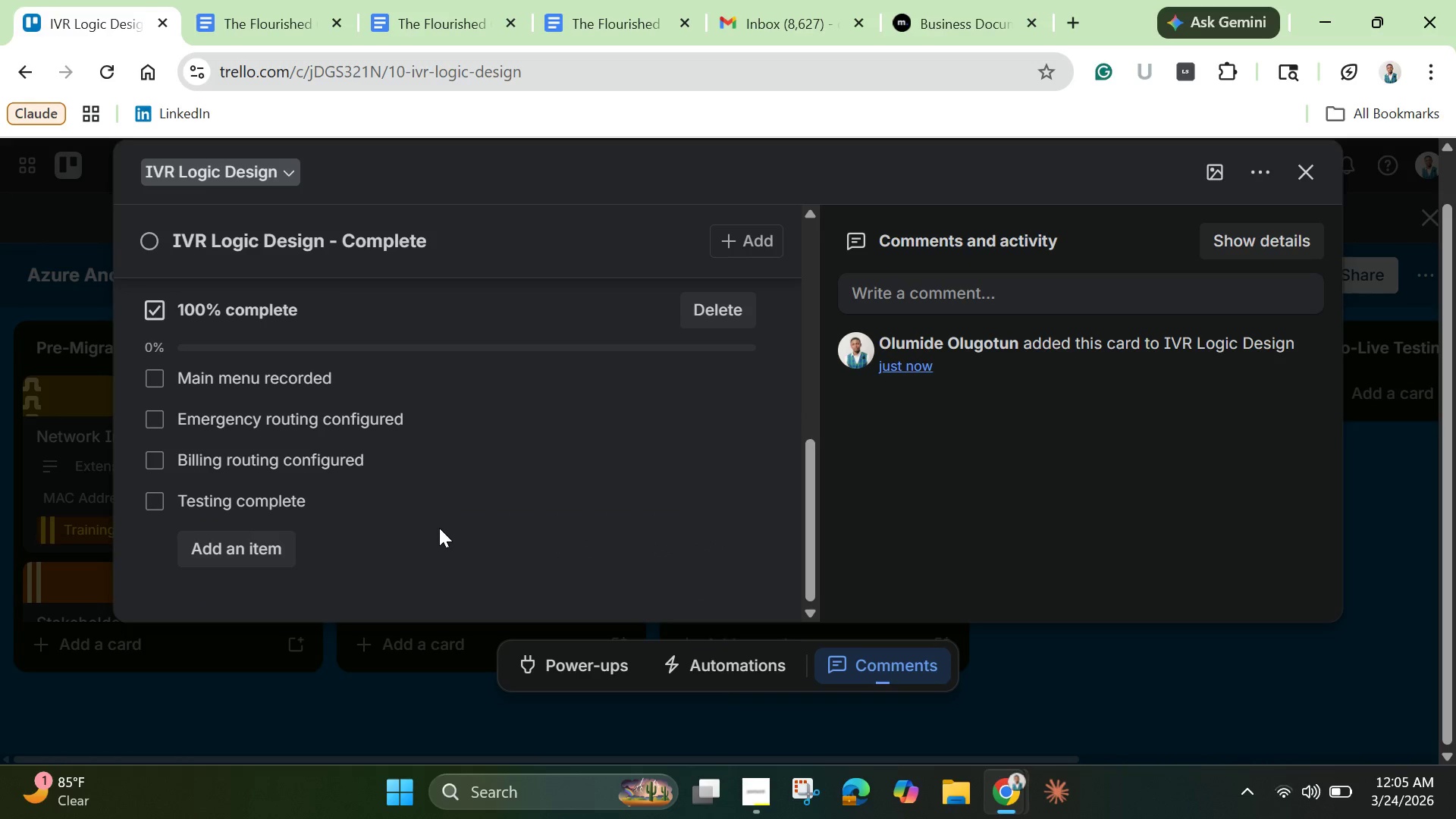 
scroll: coordinate [439, 528], scroll_direction: down, amount: 2.0
 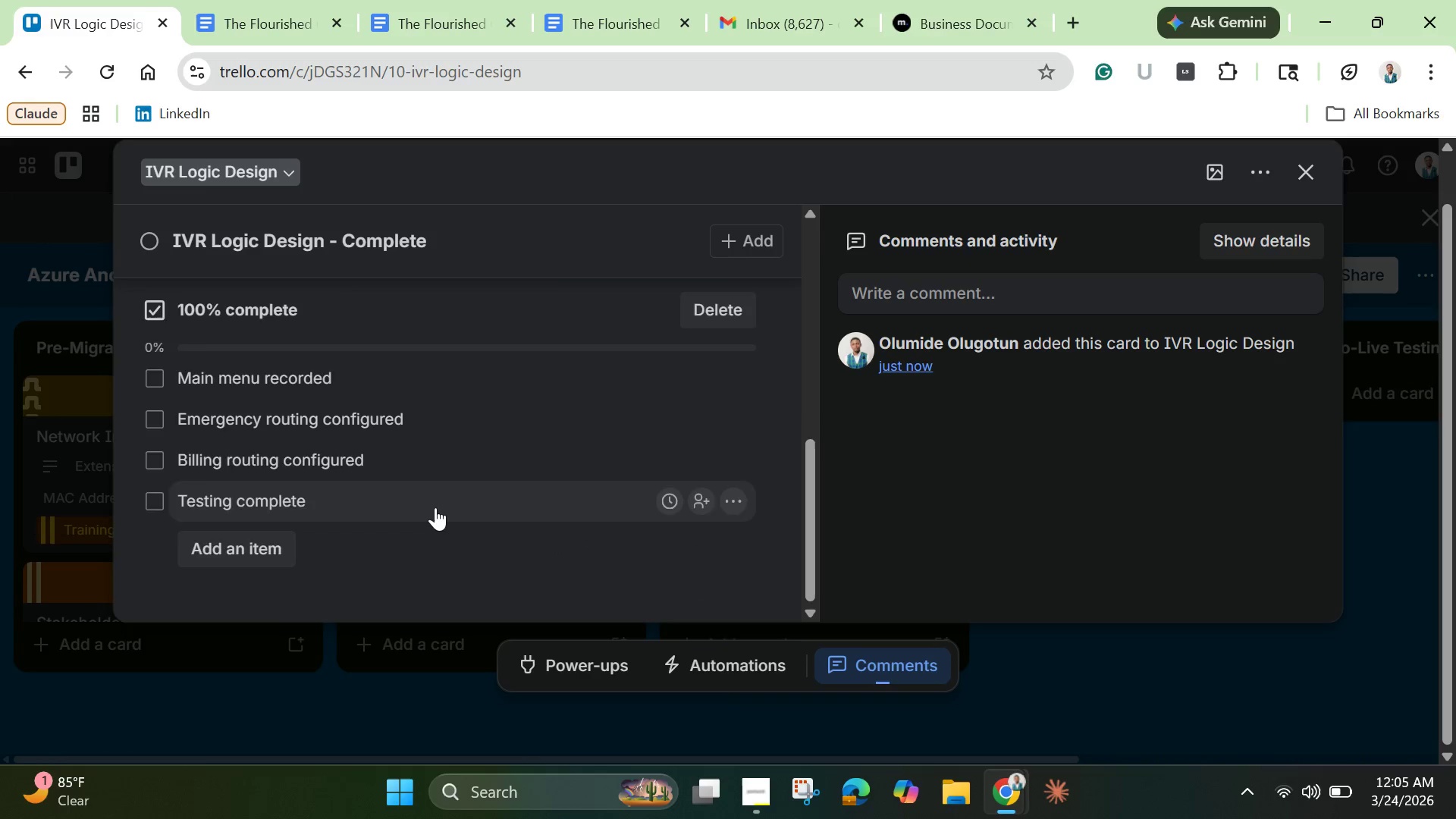 
scroll: coordinate [435, 507], scroll_direction: up, amount: 2.0
 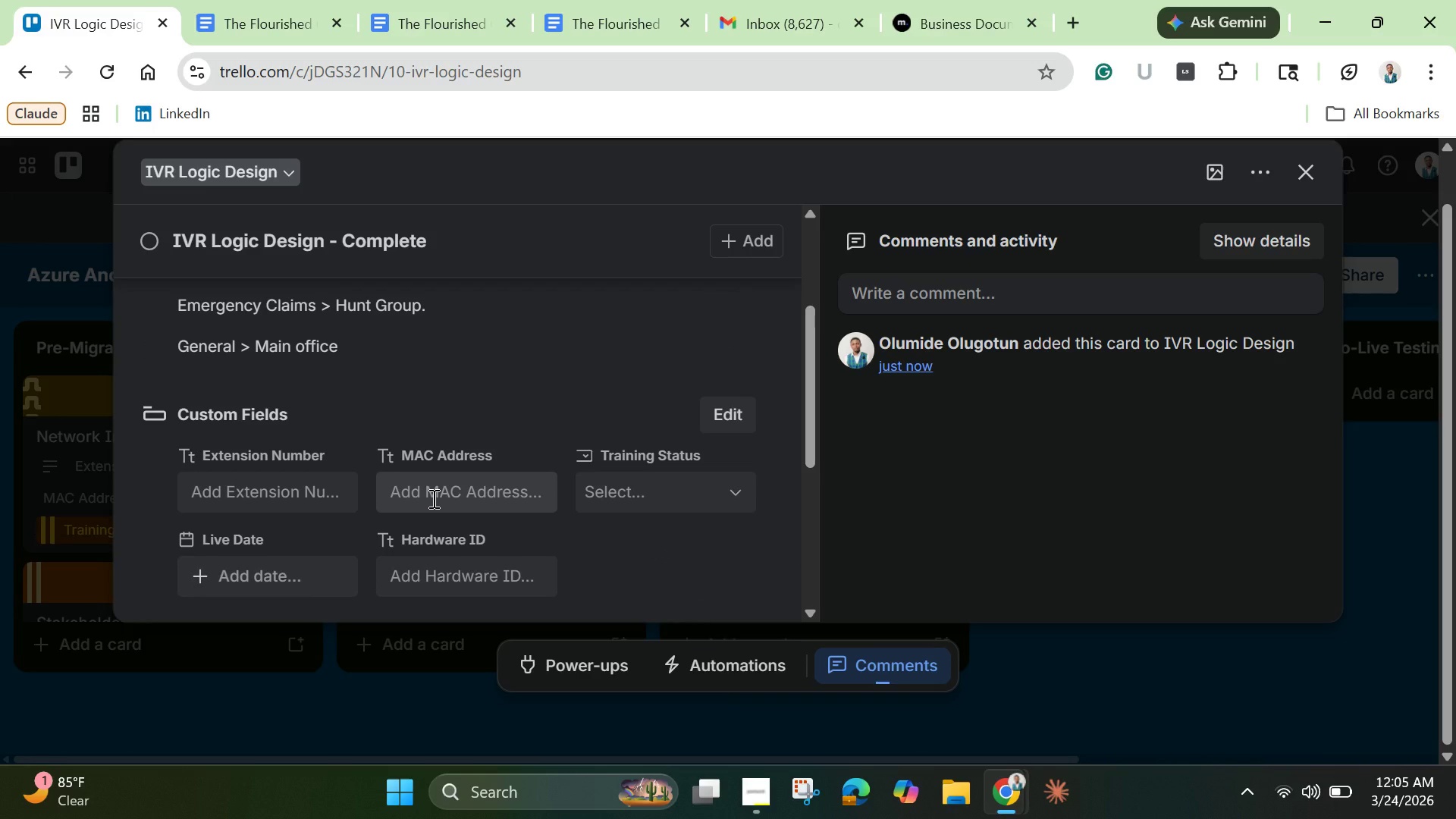 
wait(5.98)
 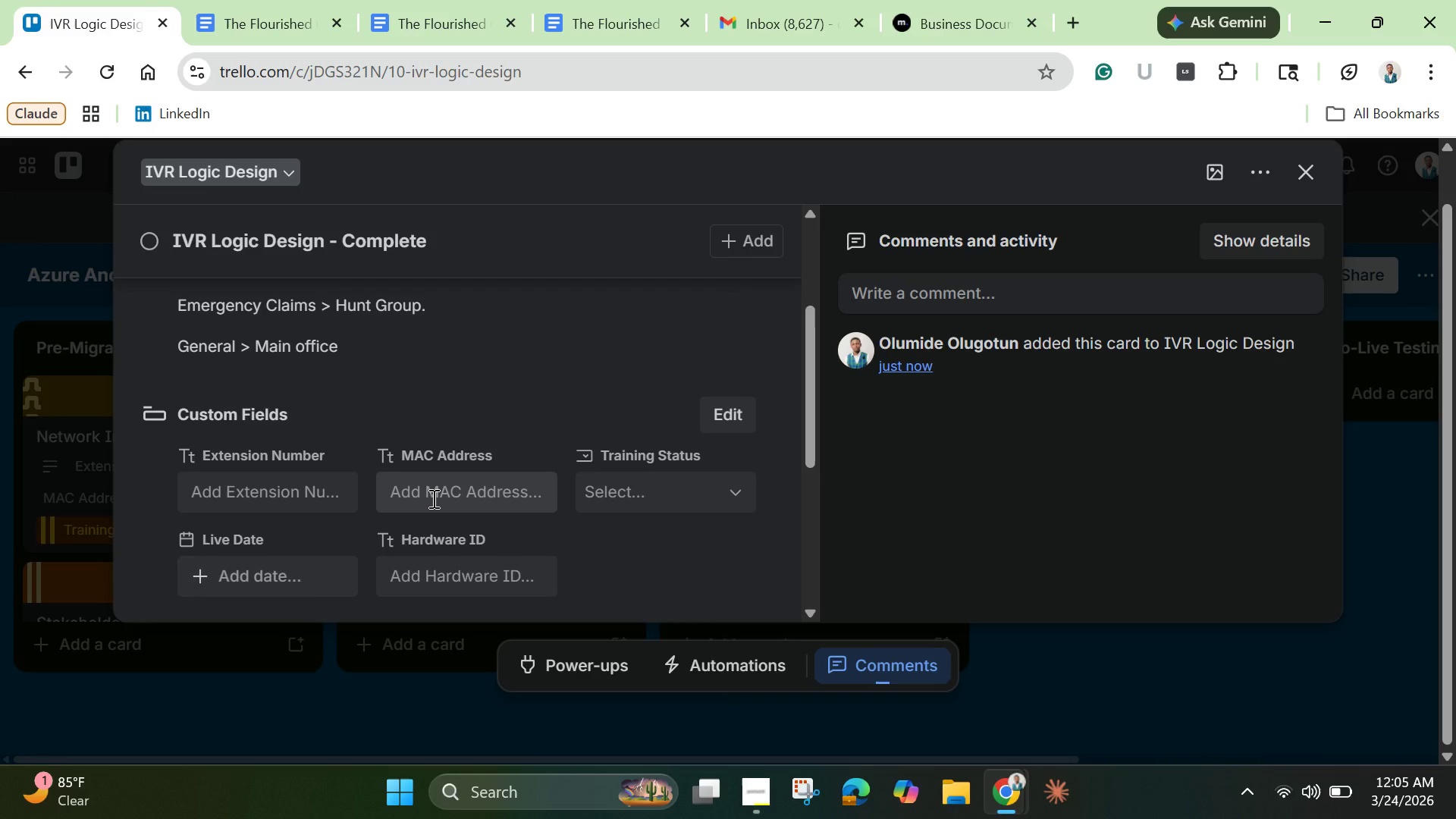 
left_click([293, 499])
 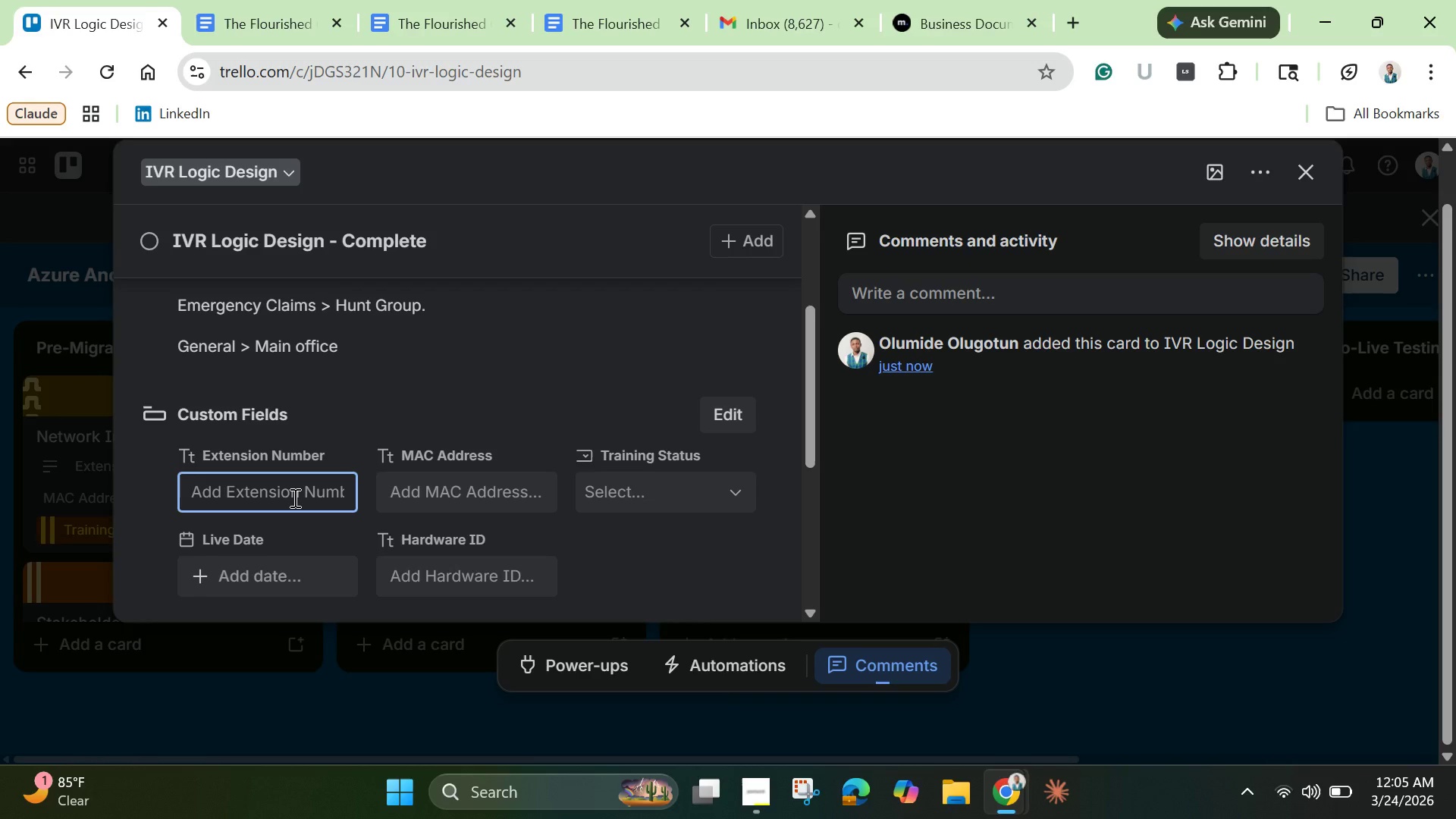 
key(Shift+N)
 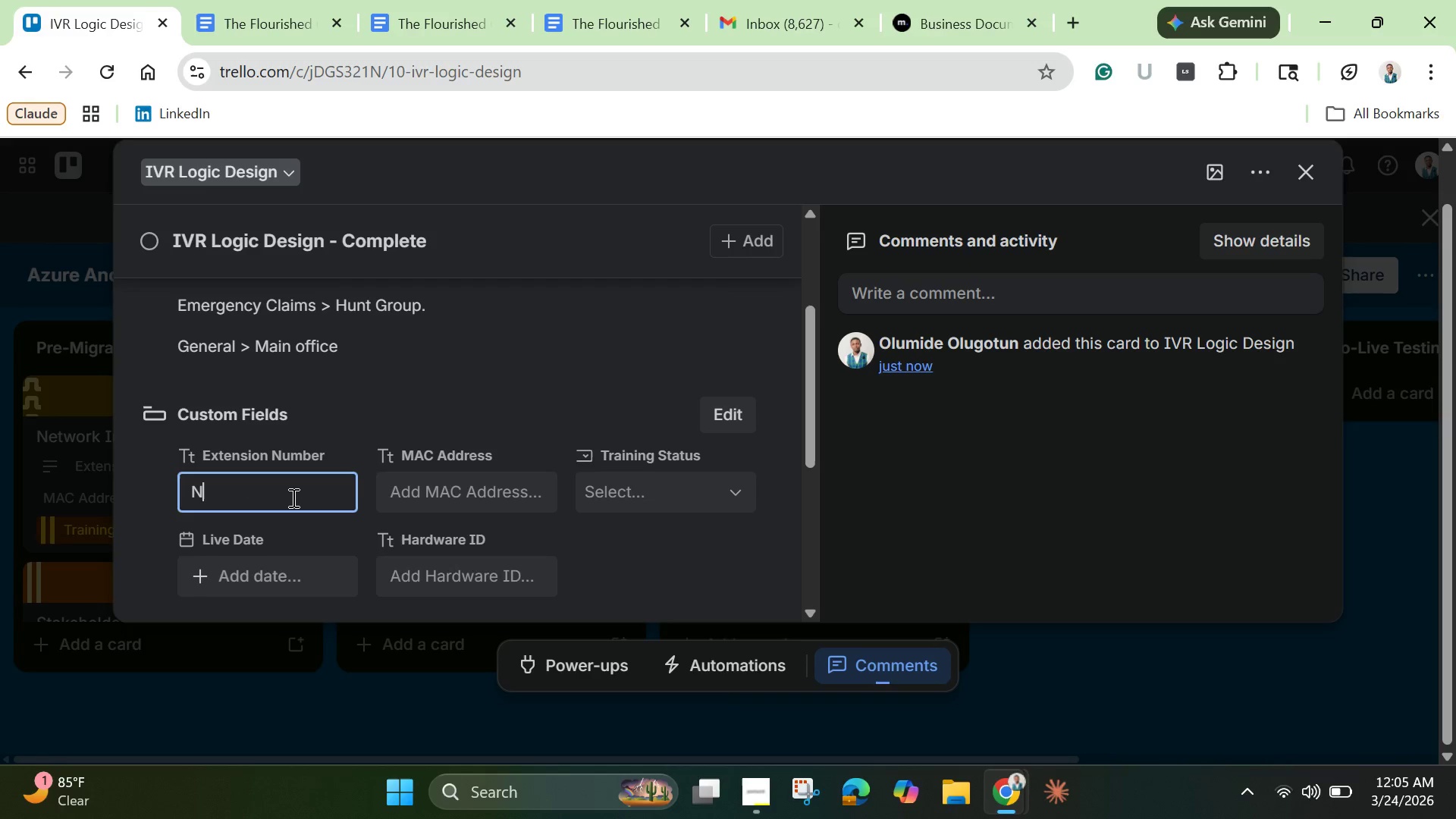 
key(Slash)
 